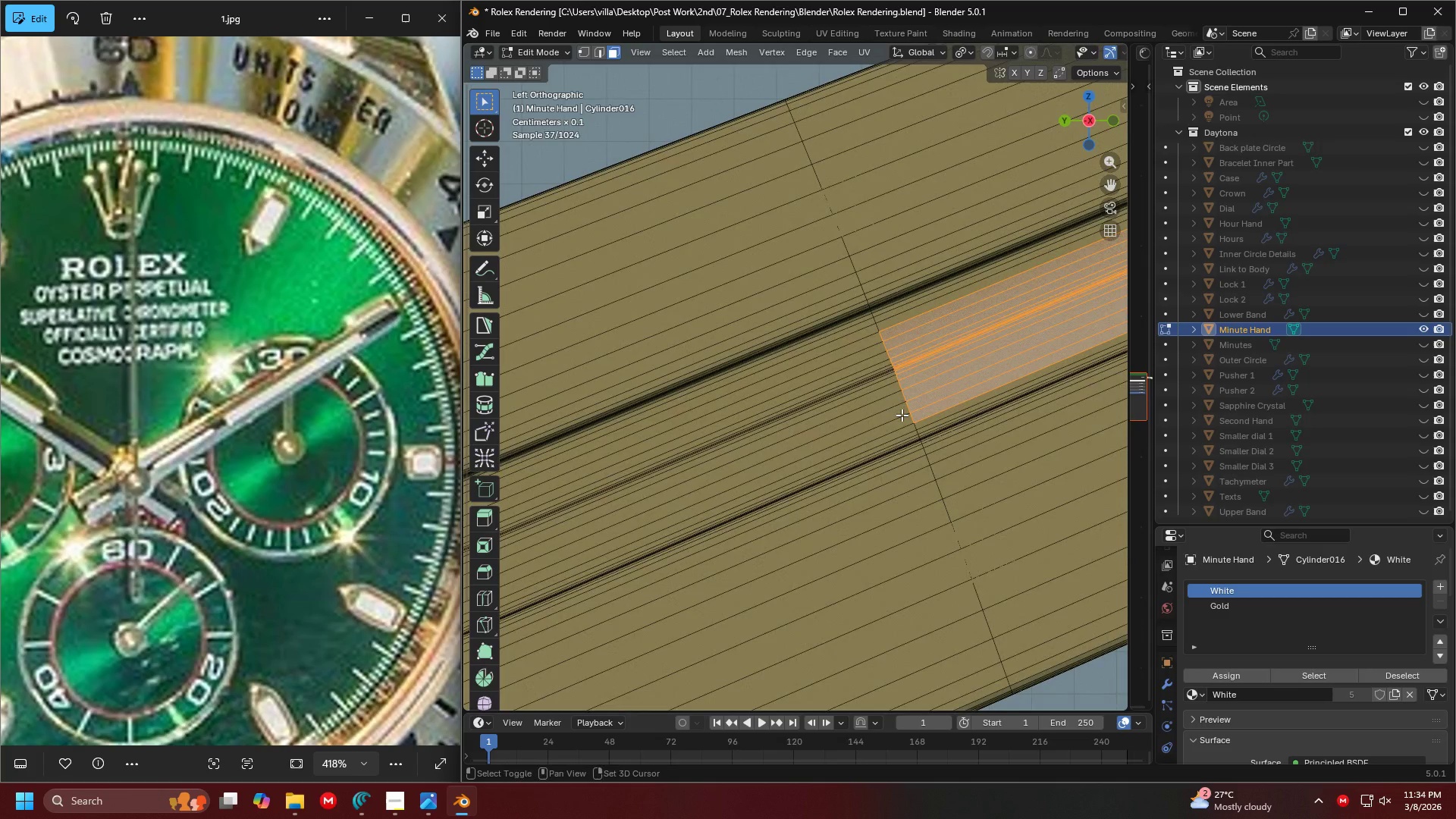 
left_click_drag(start_coordinate=[902, 418], to_coordinate=[849, 345])
 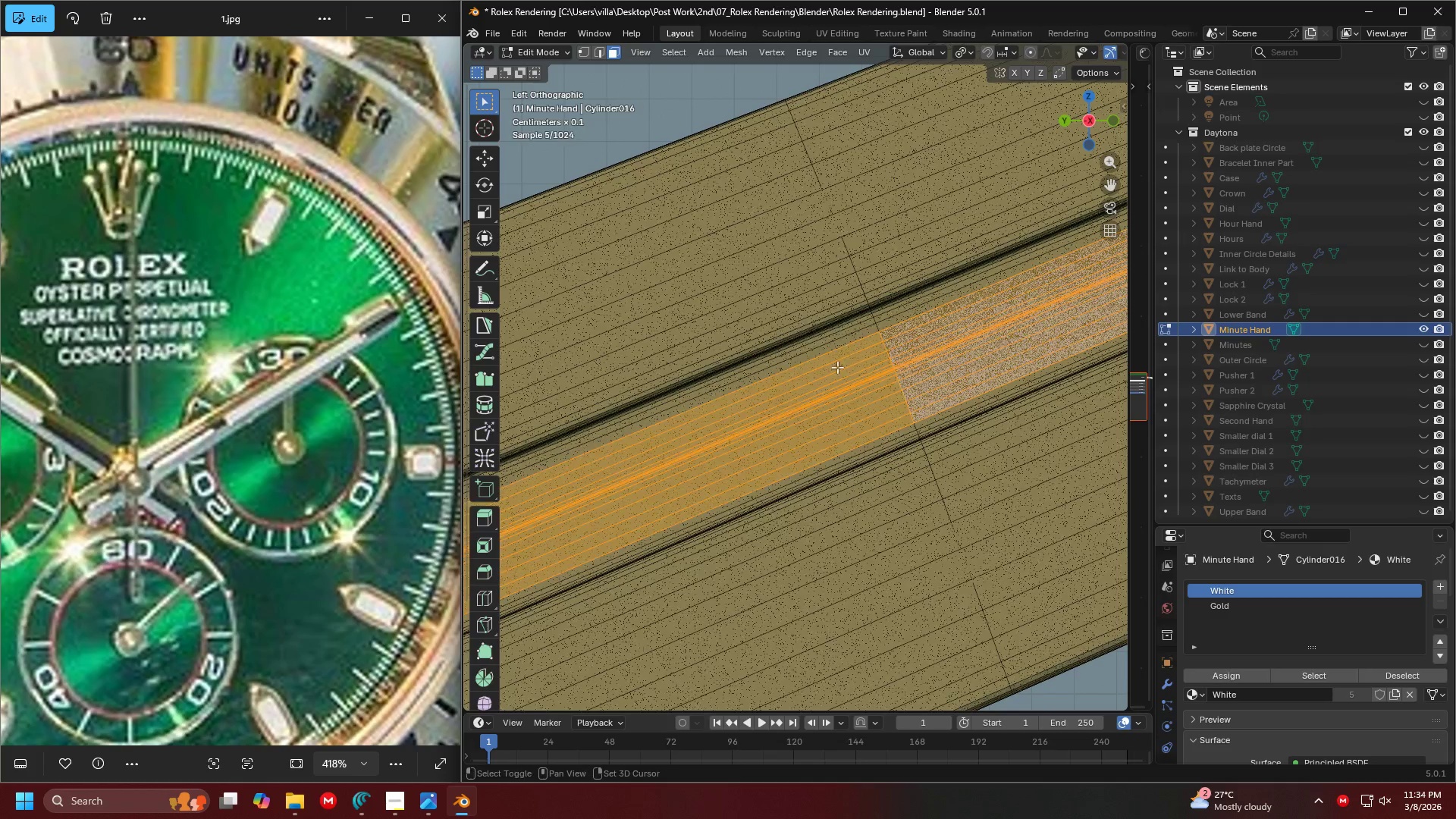 
hold_key(key=ShiftLeft, duration=0.45)
 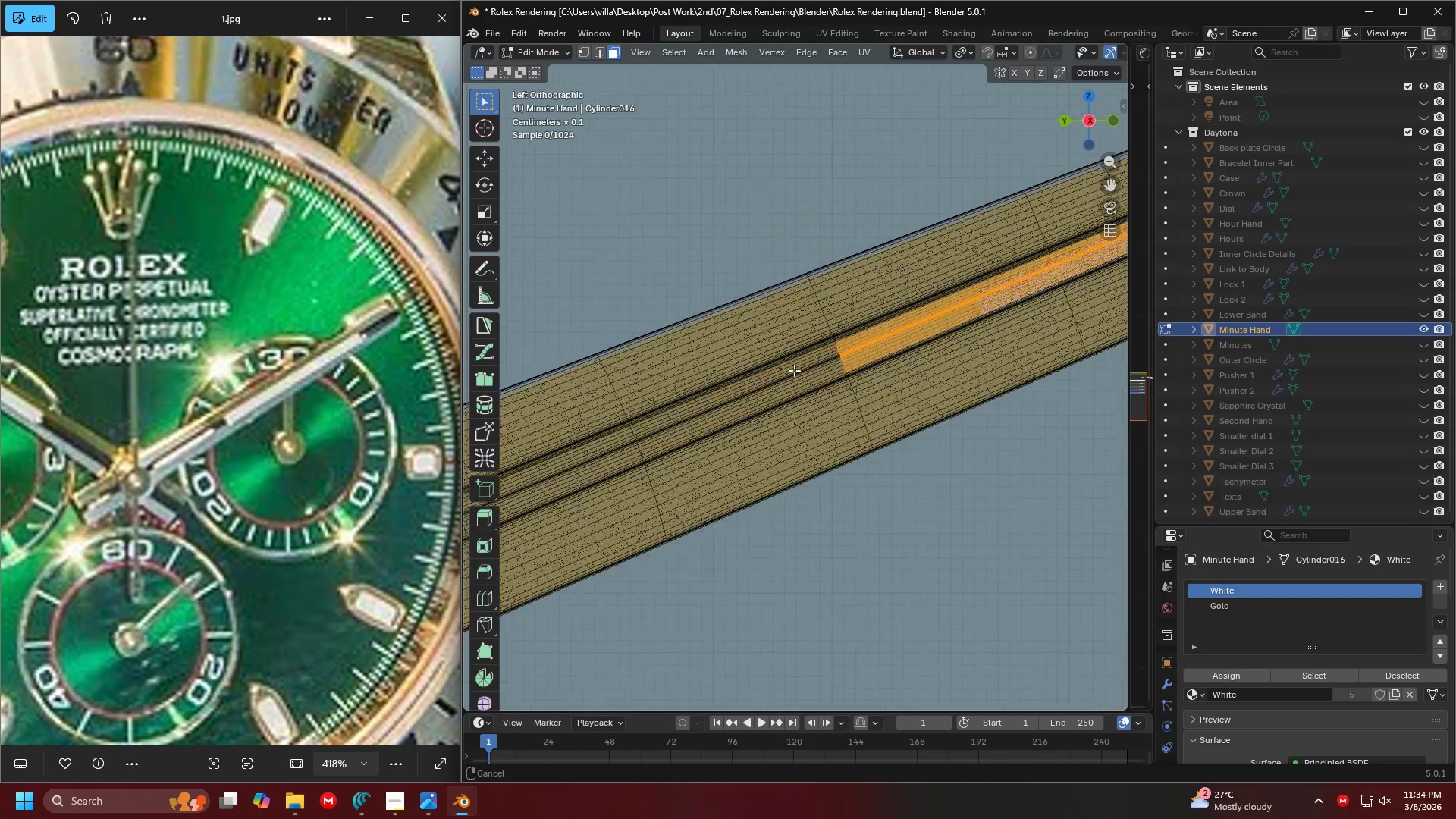 
hold_key(key=ShiftLeft, duration=0.56)
 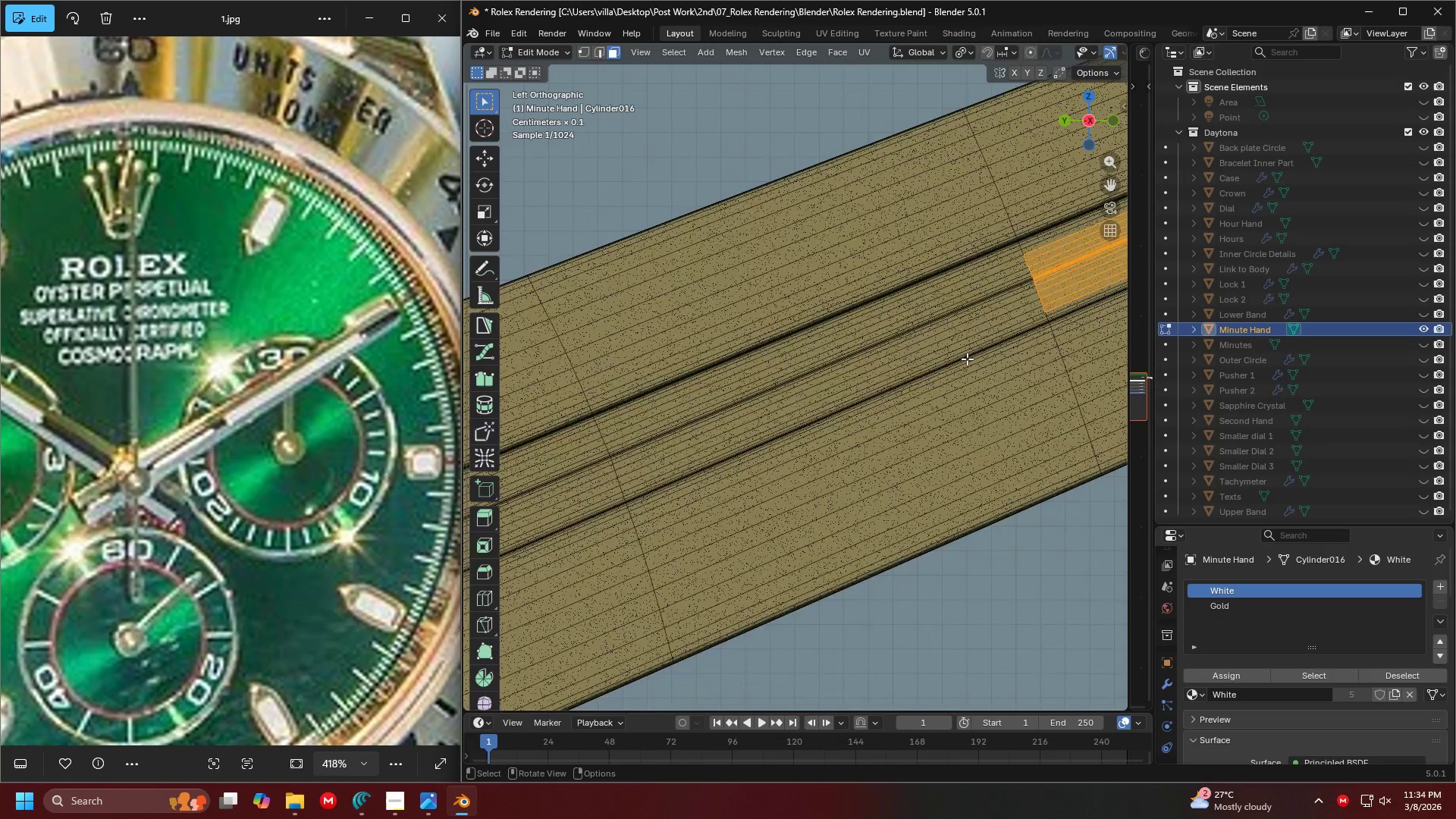 
key(Shift+ShiftLeft)
 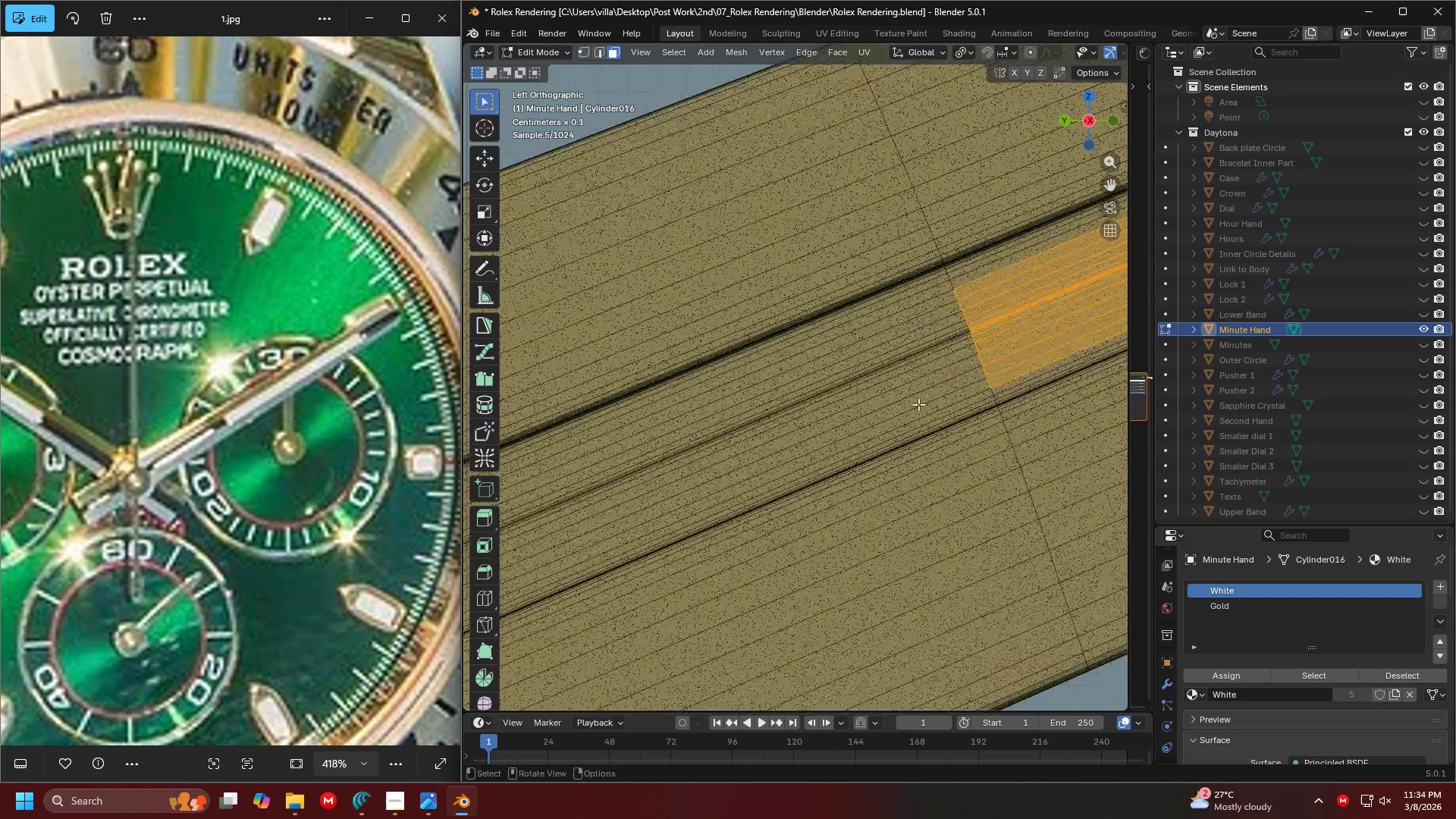 
hold_key(key=ShiftLeft, duration=1.52)
 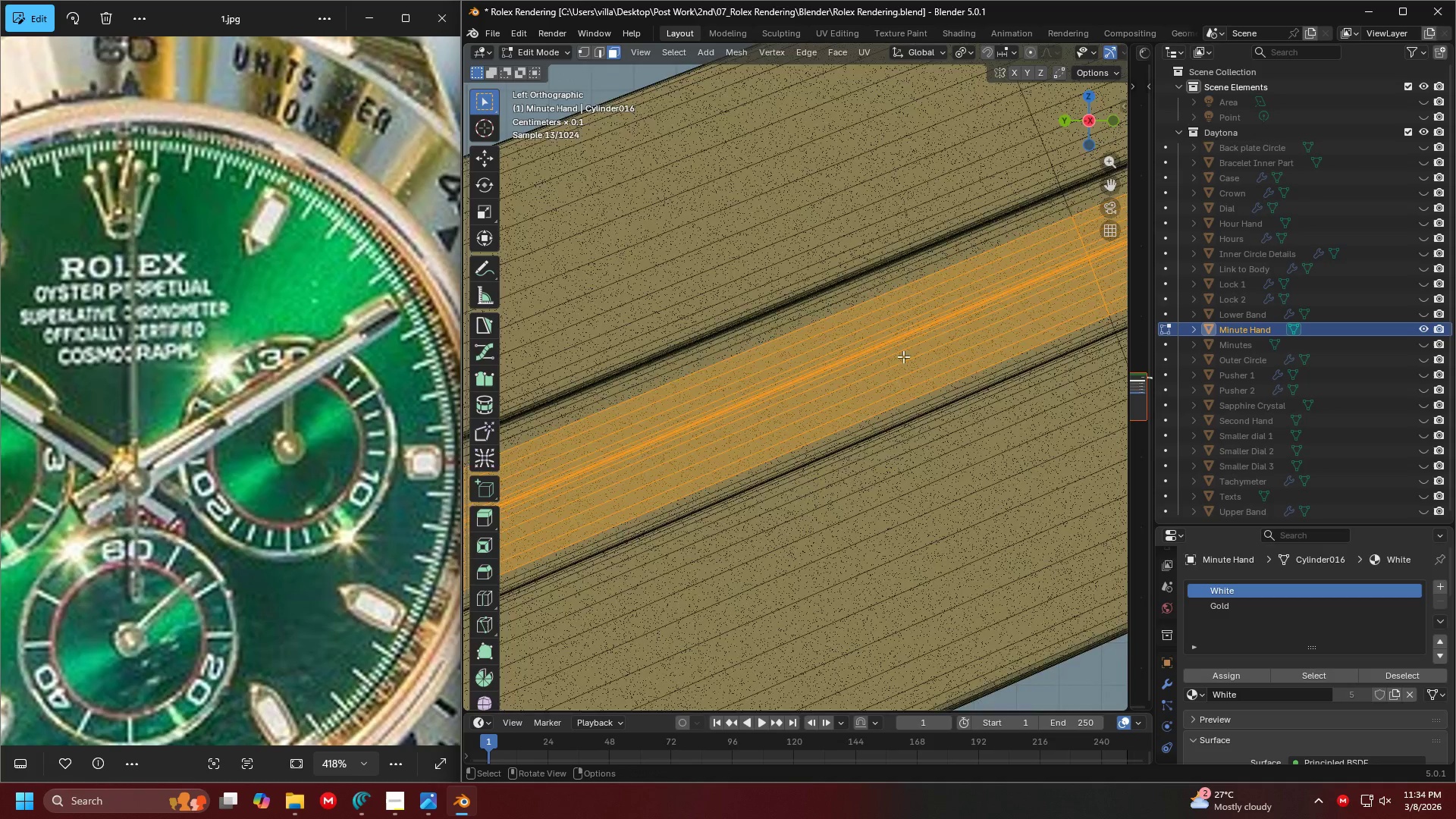 
scroll: coordinate [869, 406], scroll_direction: up, amount: 1.0
 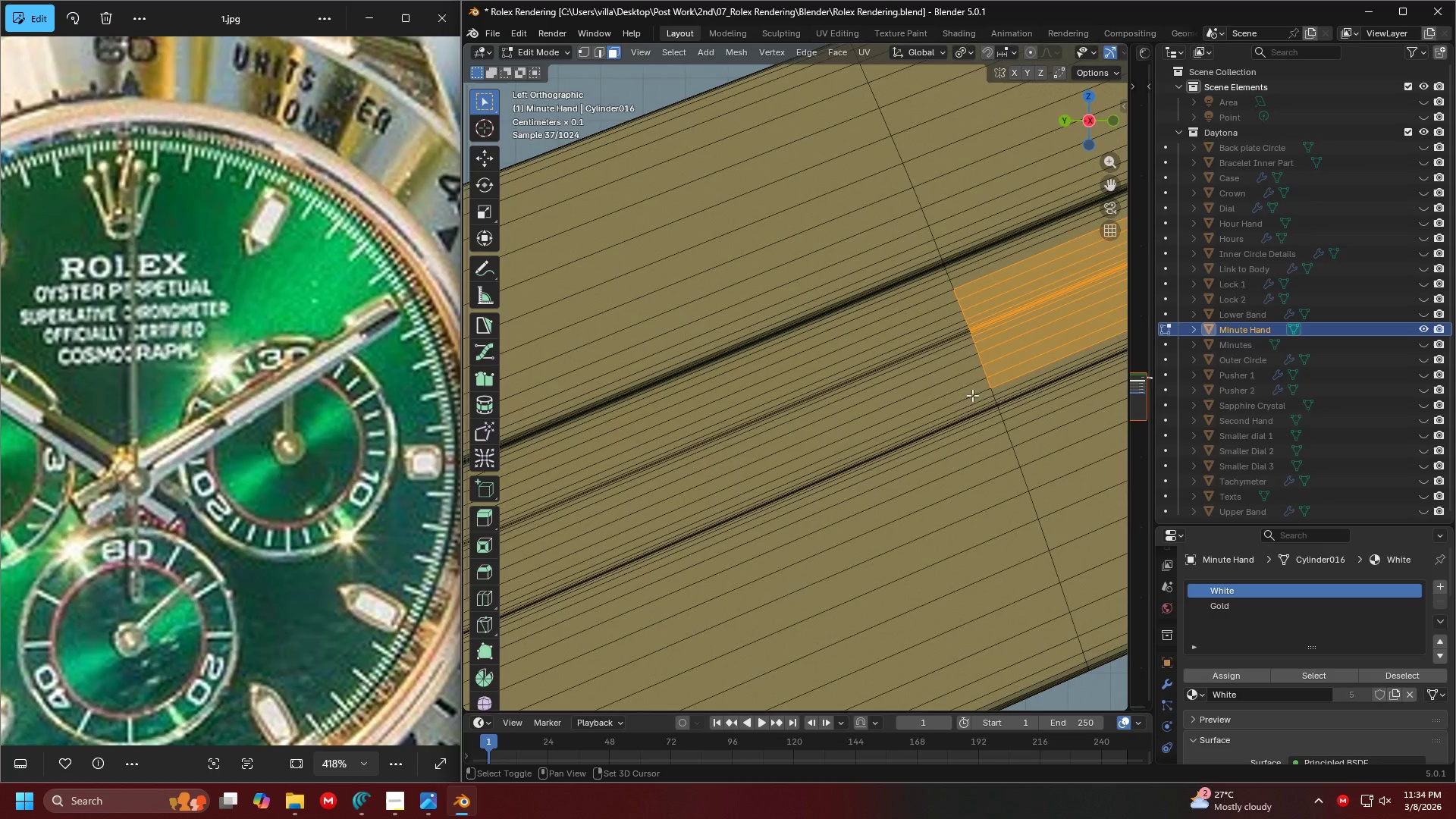 
left_click_drag(start_coordinate=[969, 388], to_coordinate=[934, 306])
 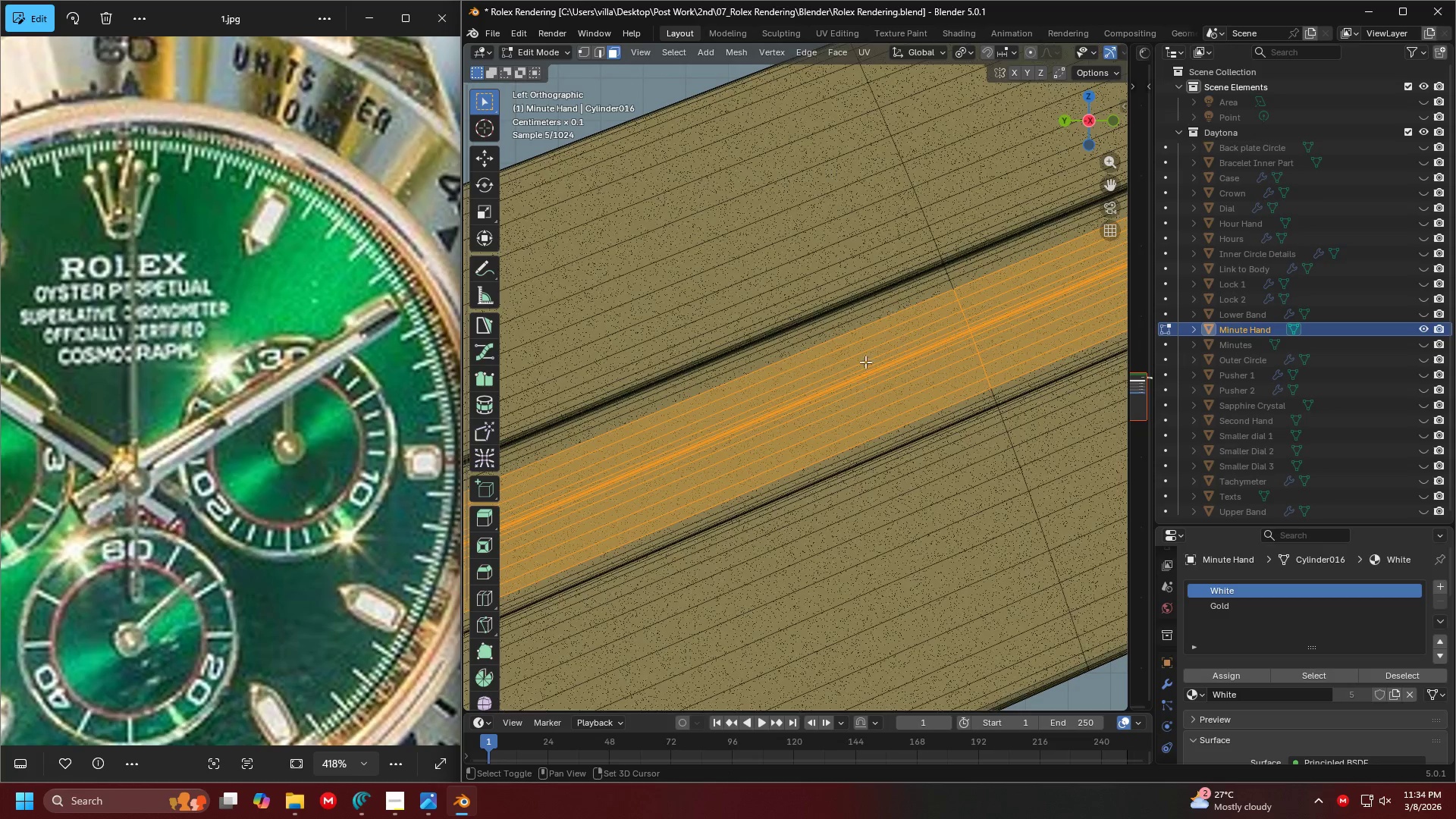 
hold_key(key=ShiftLeft, duration=0.39)
 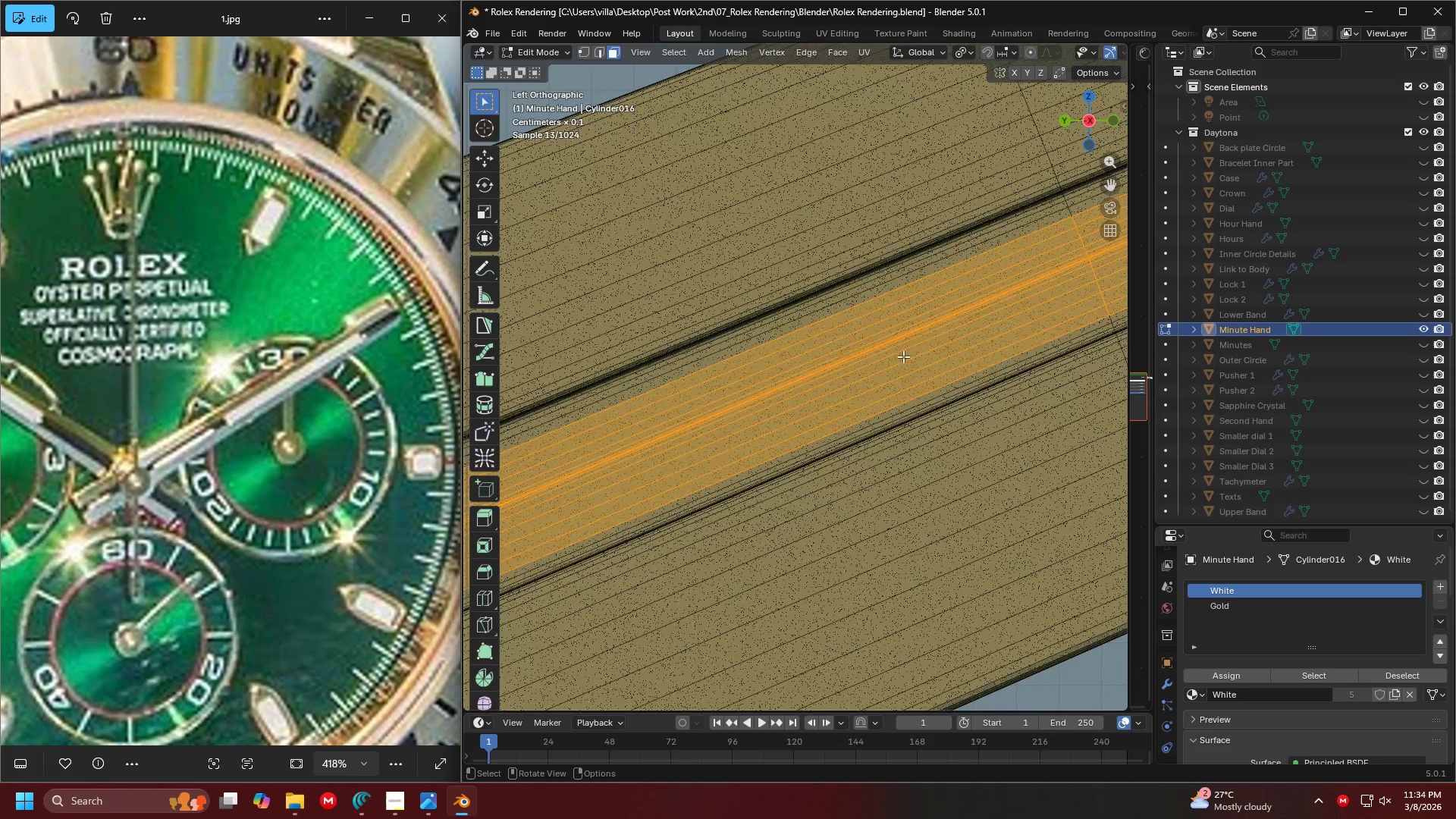 
scroll: coordinate [821, 394], scroll_direction: down, amount: 1.0
 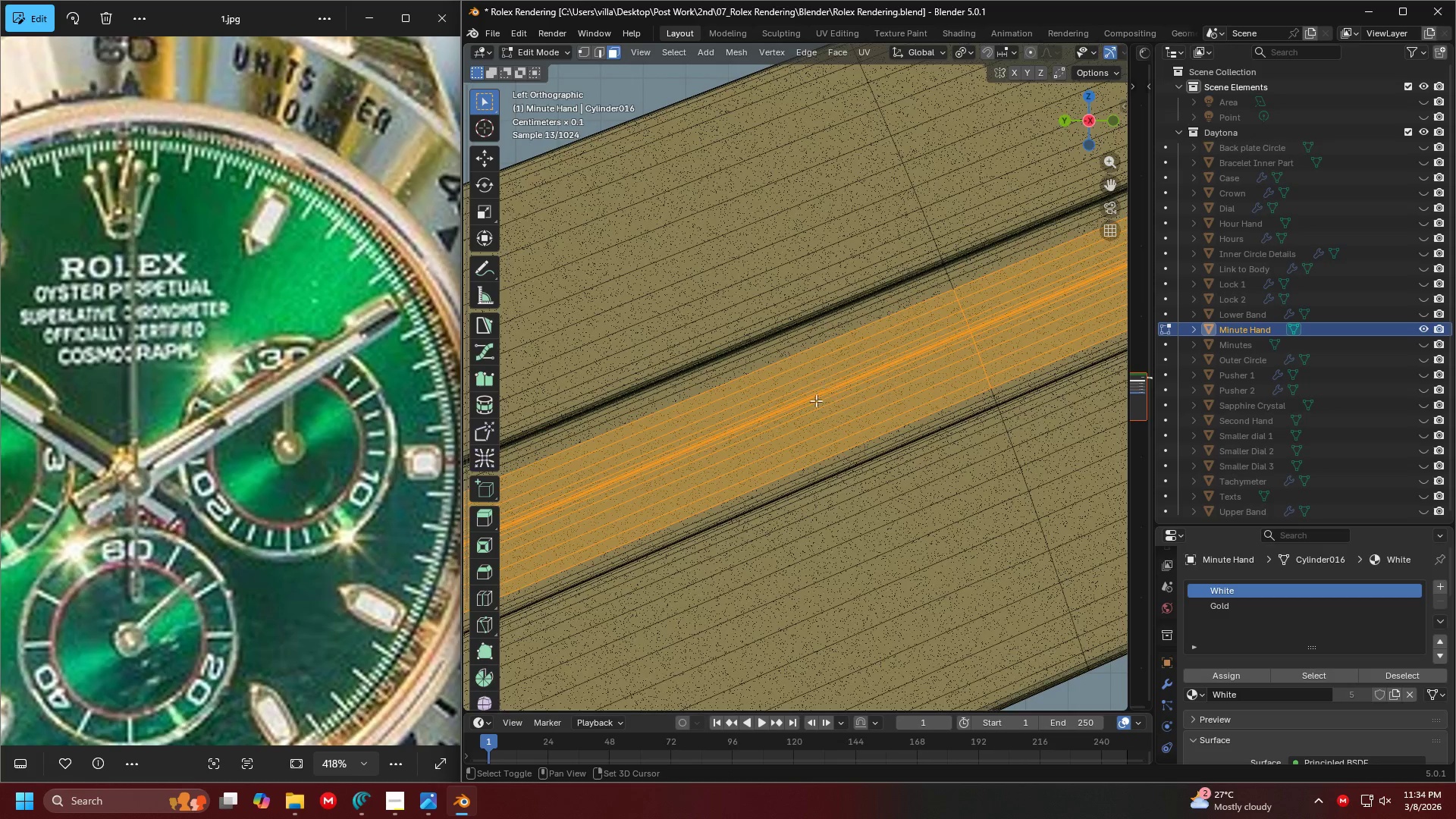 
key(Shift+ShiftLeft)
 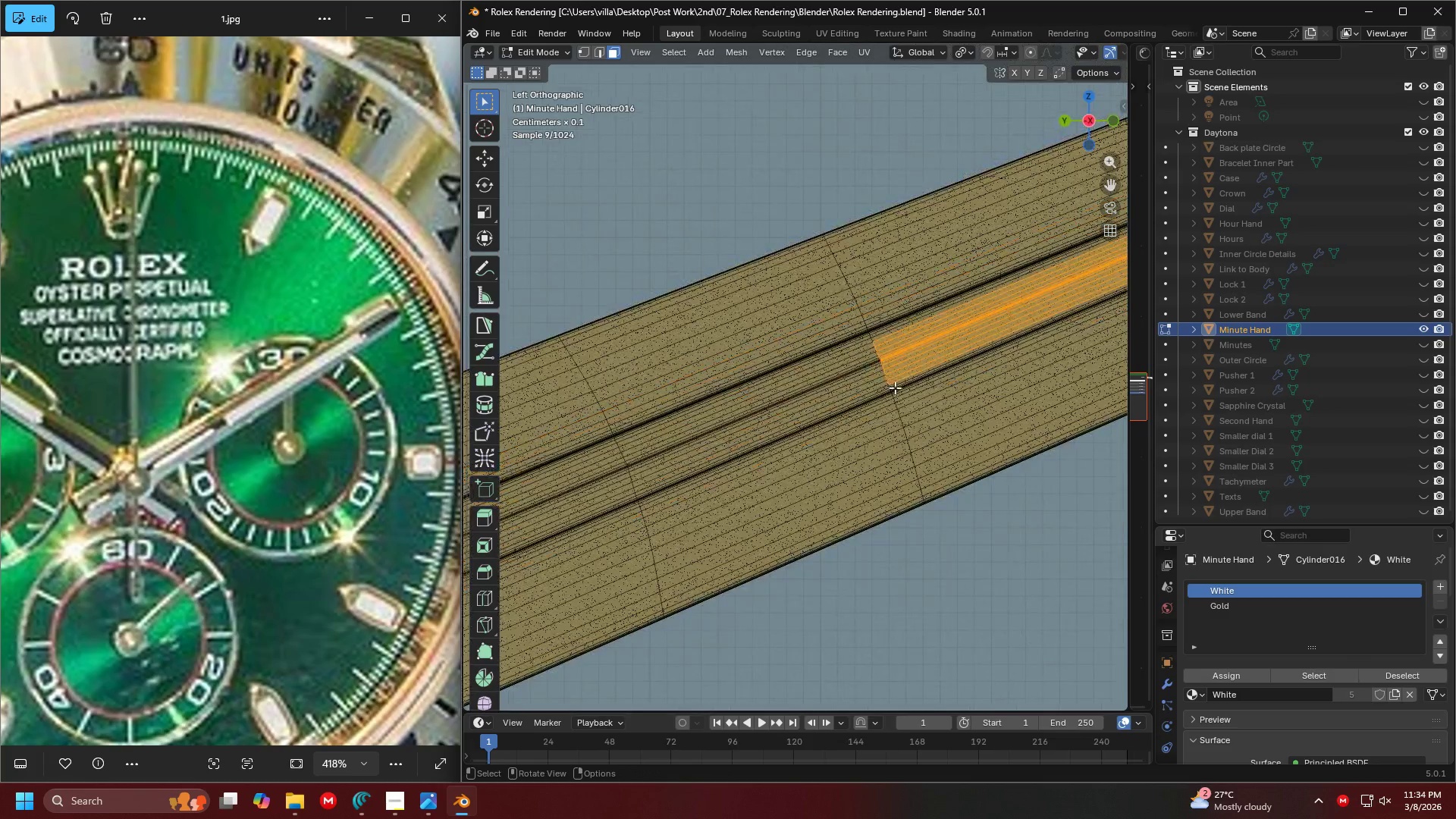 
scroll: coordinate [822, 387], scroll_direction: down, amount: 5.0
 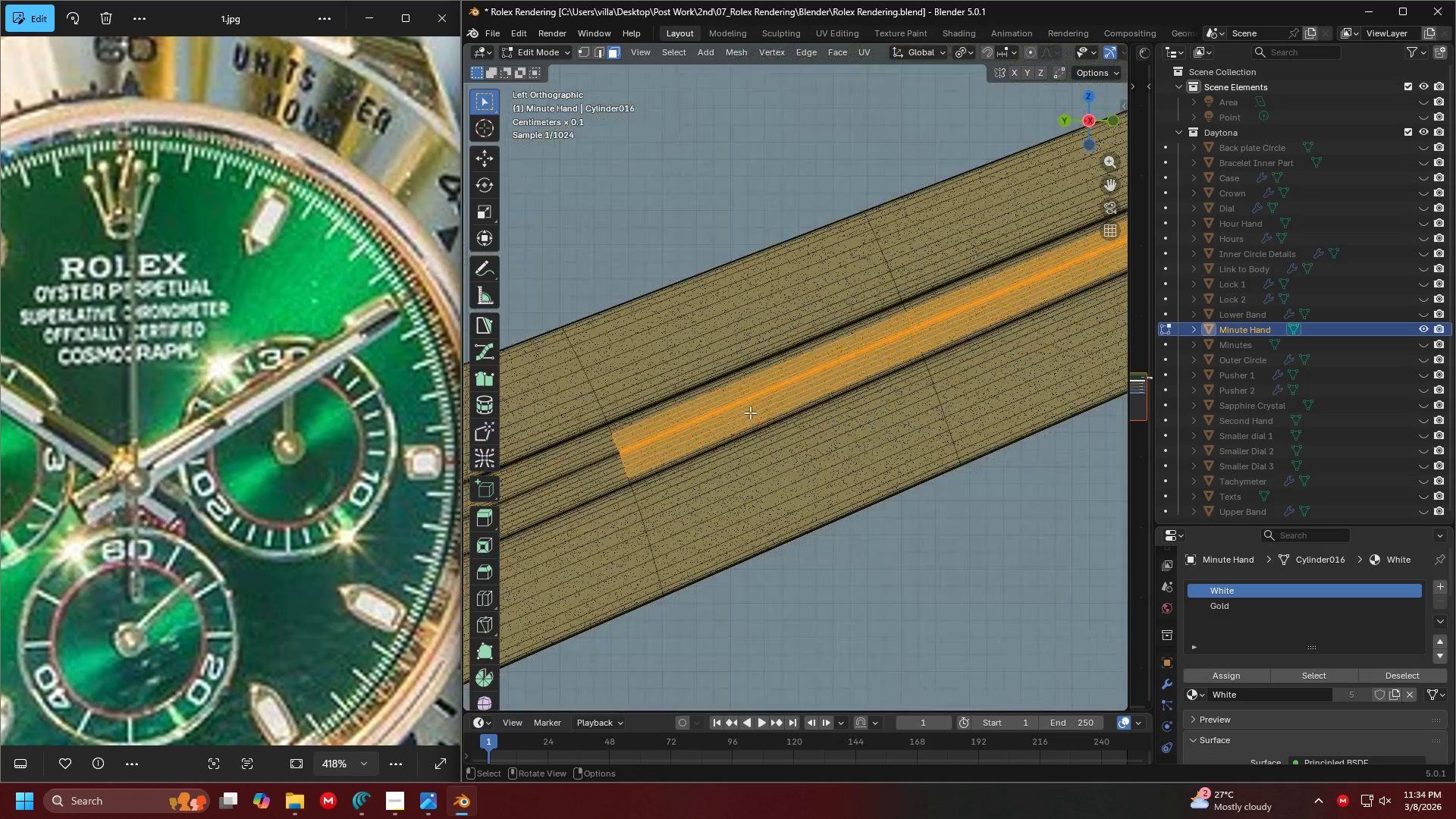 
hold_key(key=ShiftLeft, duration=1.52)
 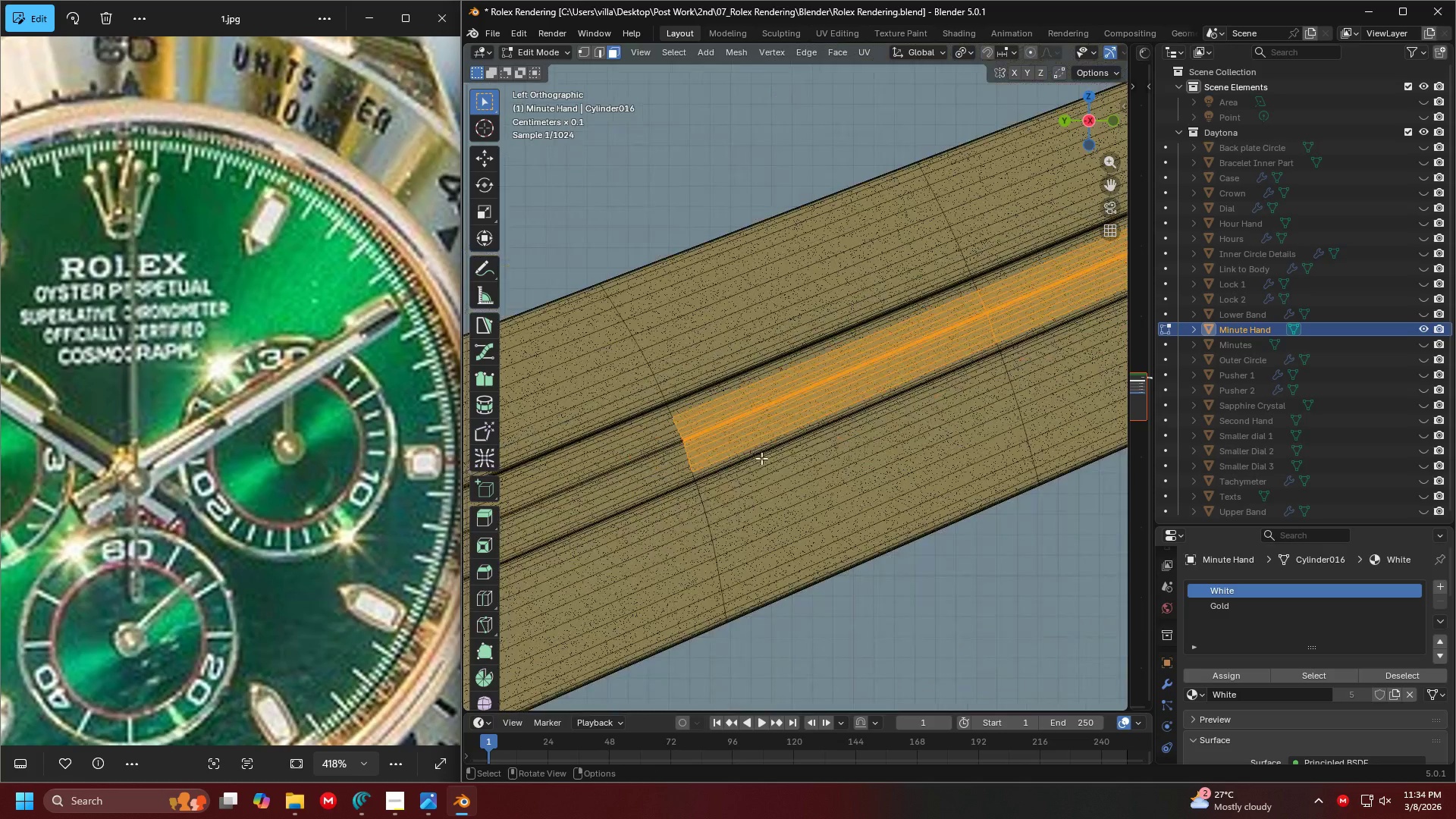 
scroll: coordinate [915, 406], scroll_direction: up, amount: 5.0
 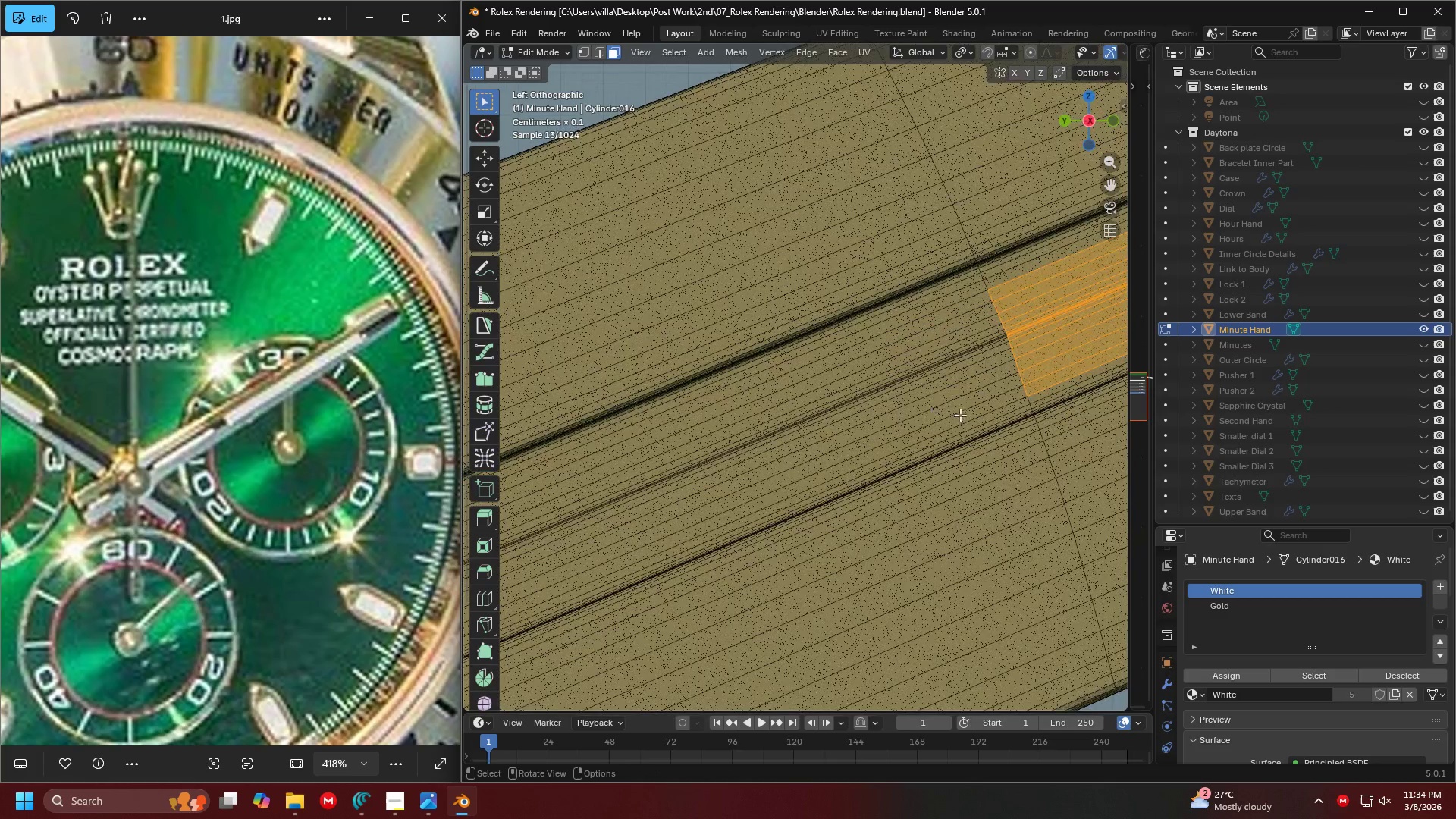 
left_click_drag(start_coordinate=[990, 405], to_coordinate=[934, 318])
 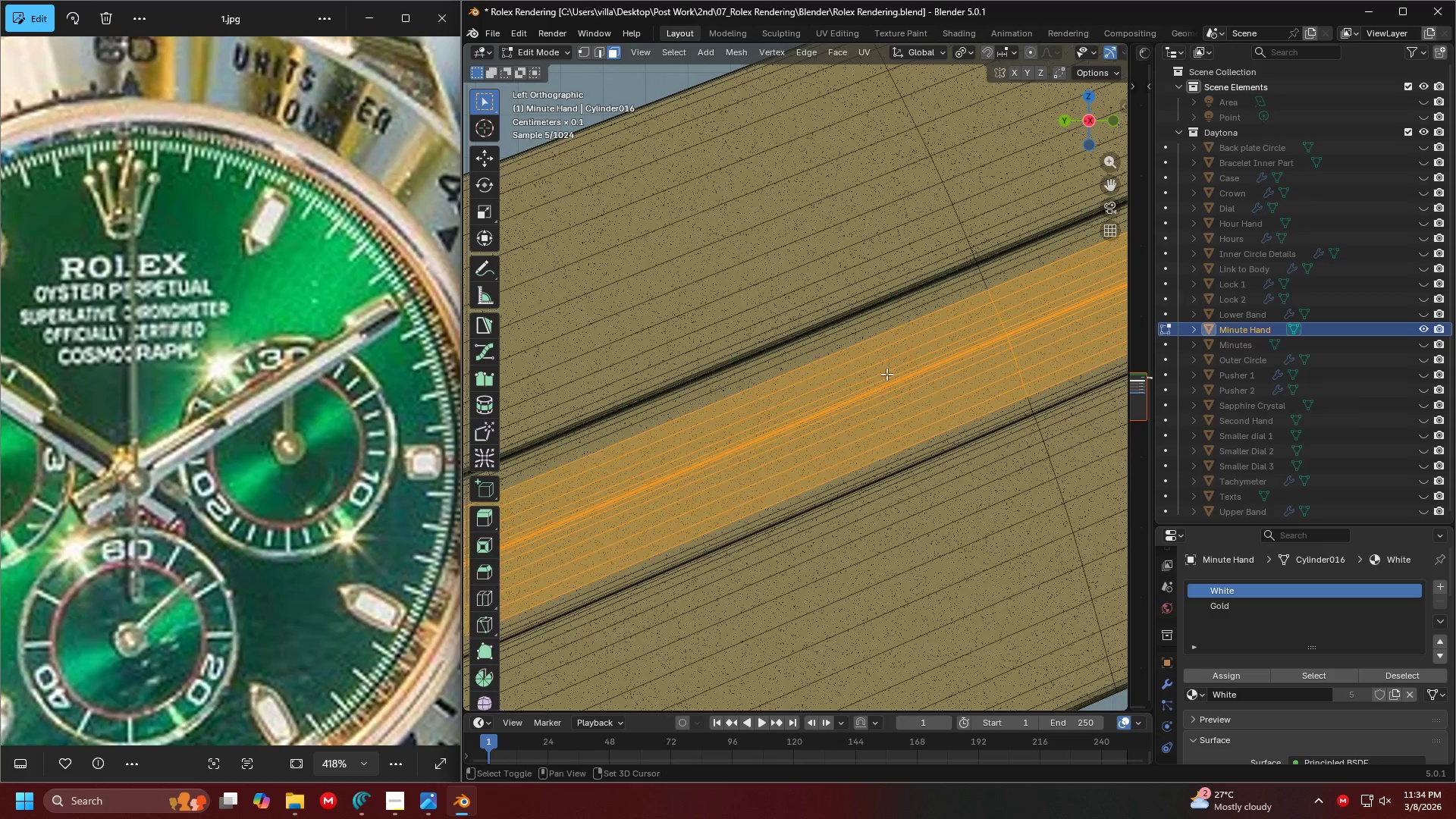 
key(Shift+ShiftLeft)
 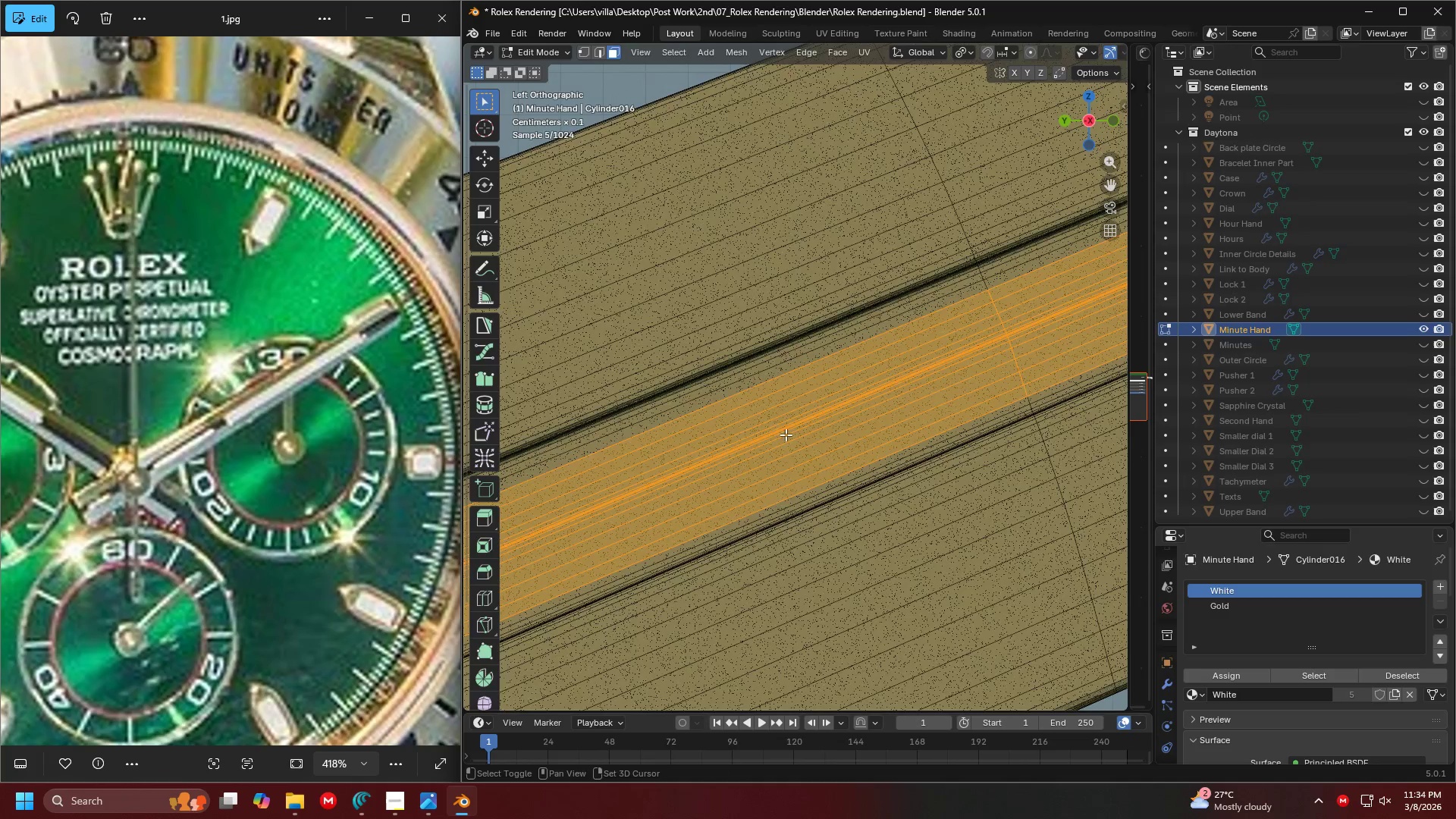 
key(Shift+ShiftLeft)
 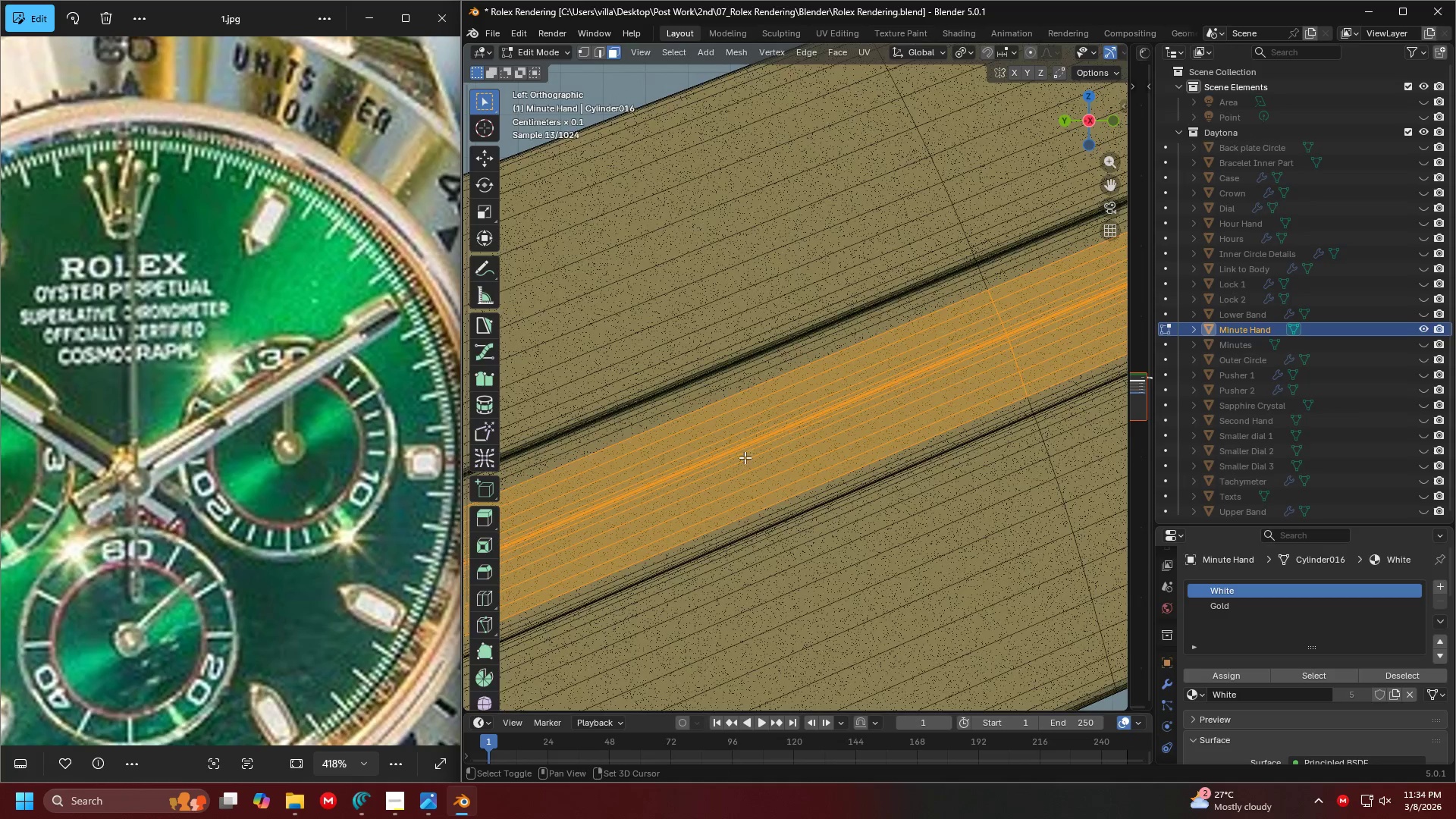 
key(Shift+ShiftLeft)
 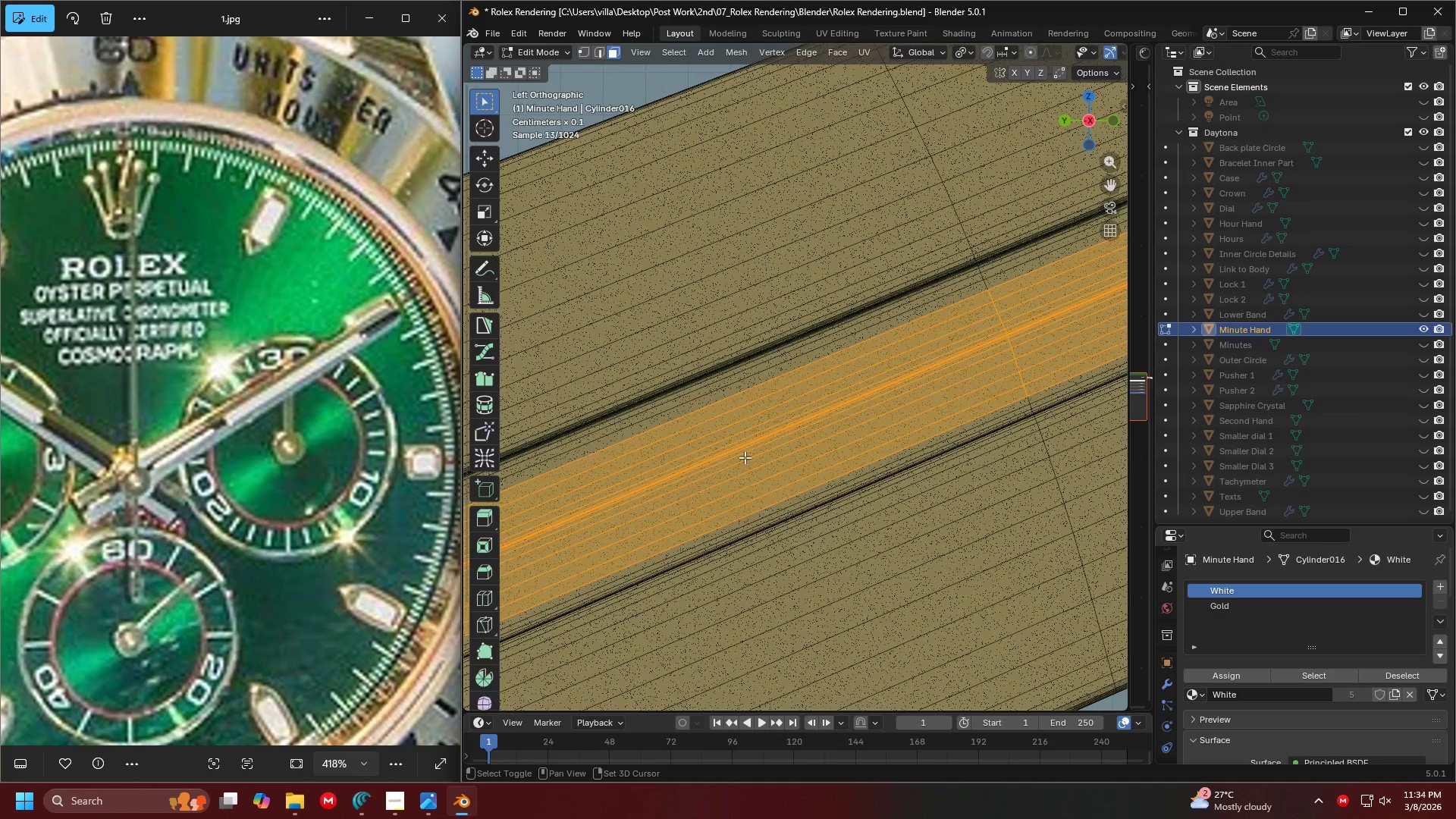 
key(Shift+ShiftLeft)
 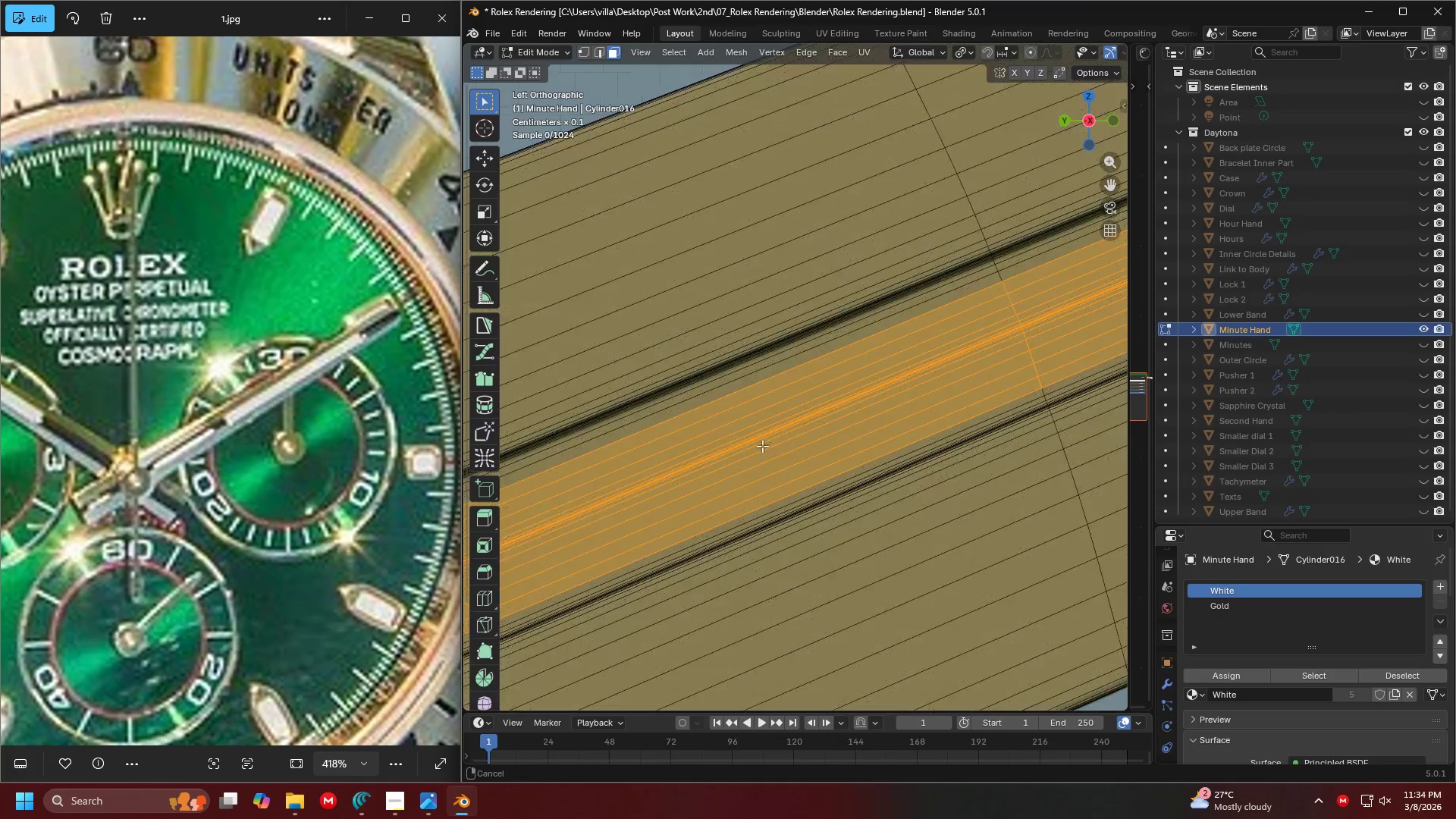 
key(Shift+ShiftLeft)
 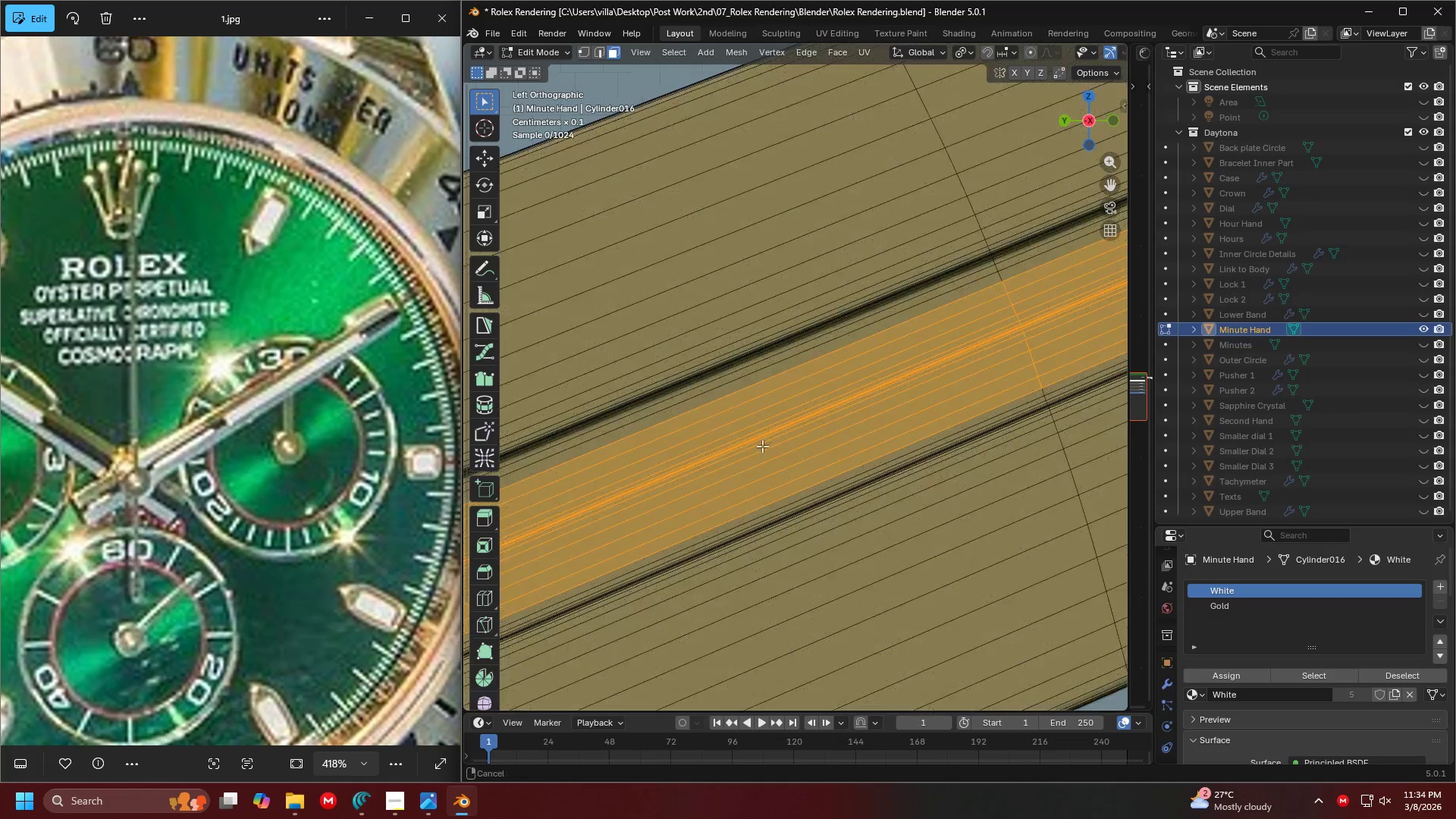 
key(Shift+ShiftLeft)
 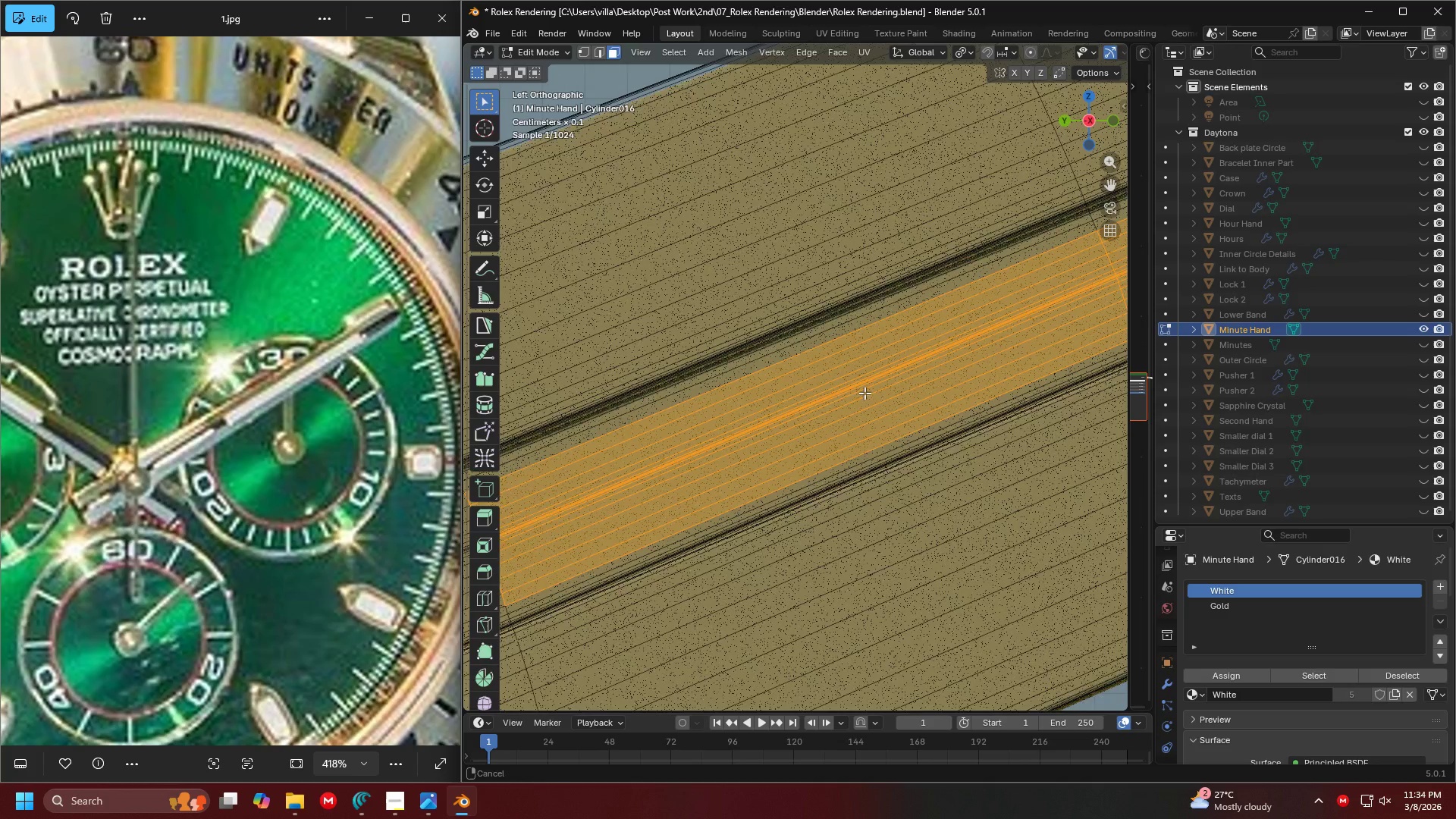 
key(Shift+ShiftLeft)
 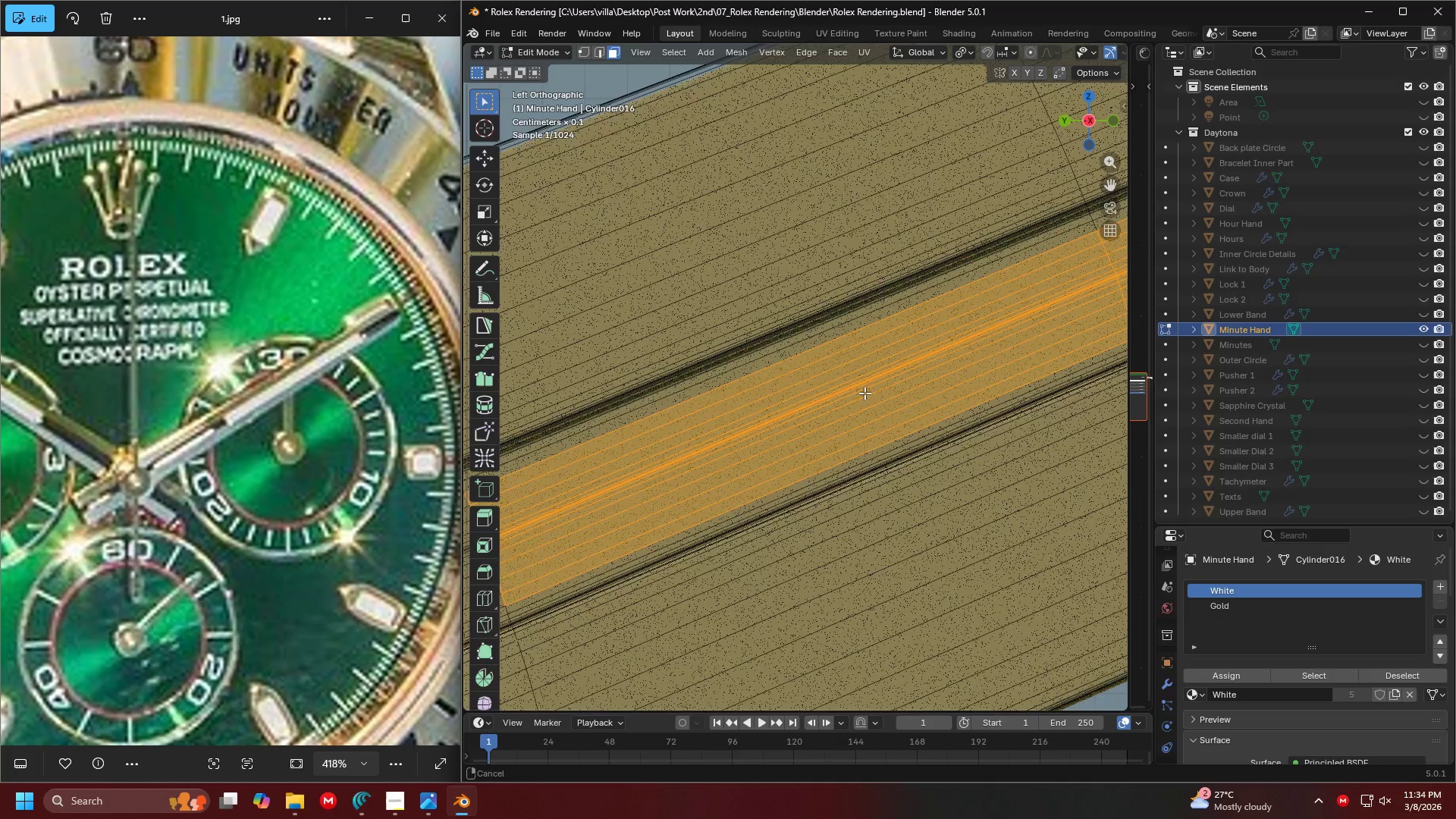 
key(Shift+ShiftLeft)
 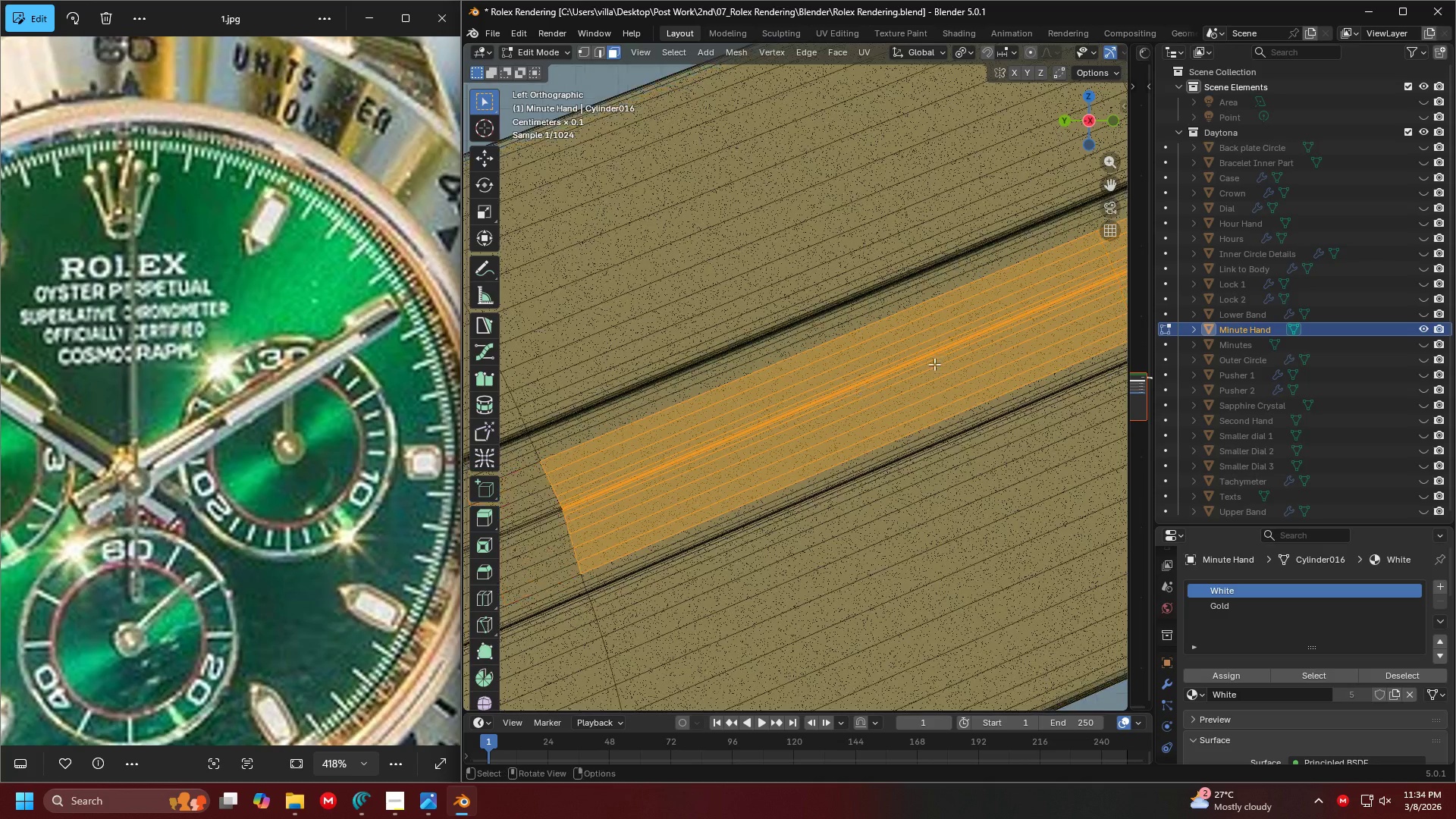 
key(Shift+ShiftLeft)
 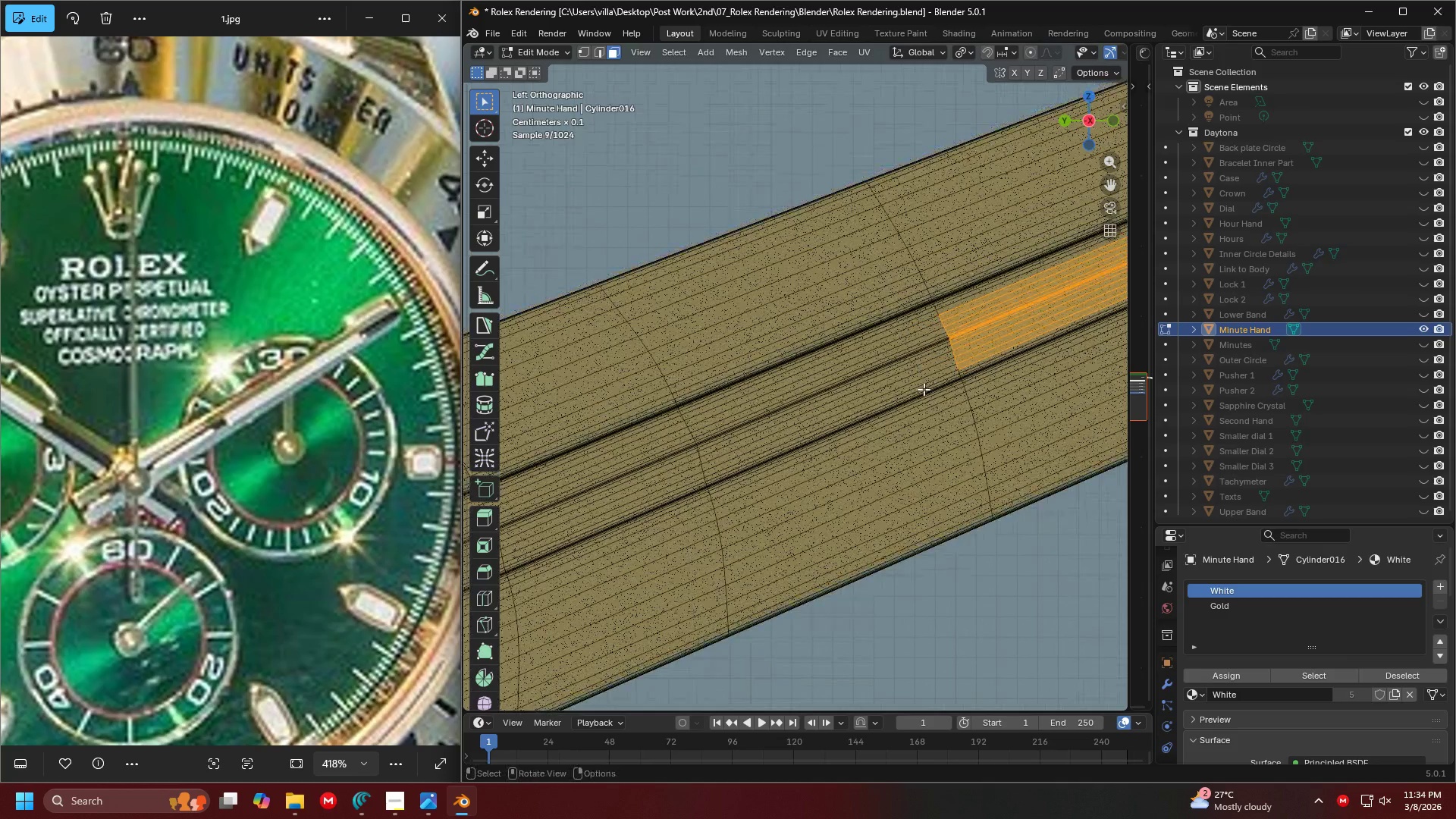 
scroll: coordinate [805, 444], scroll_direction: down, amount: 4.0
 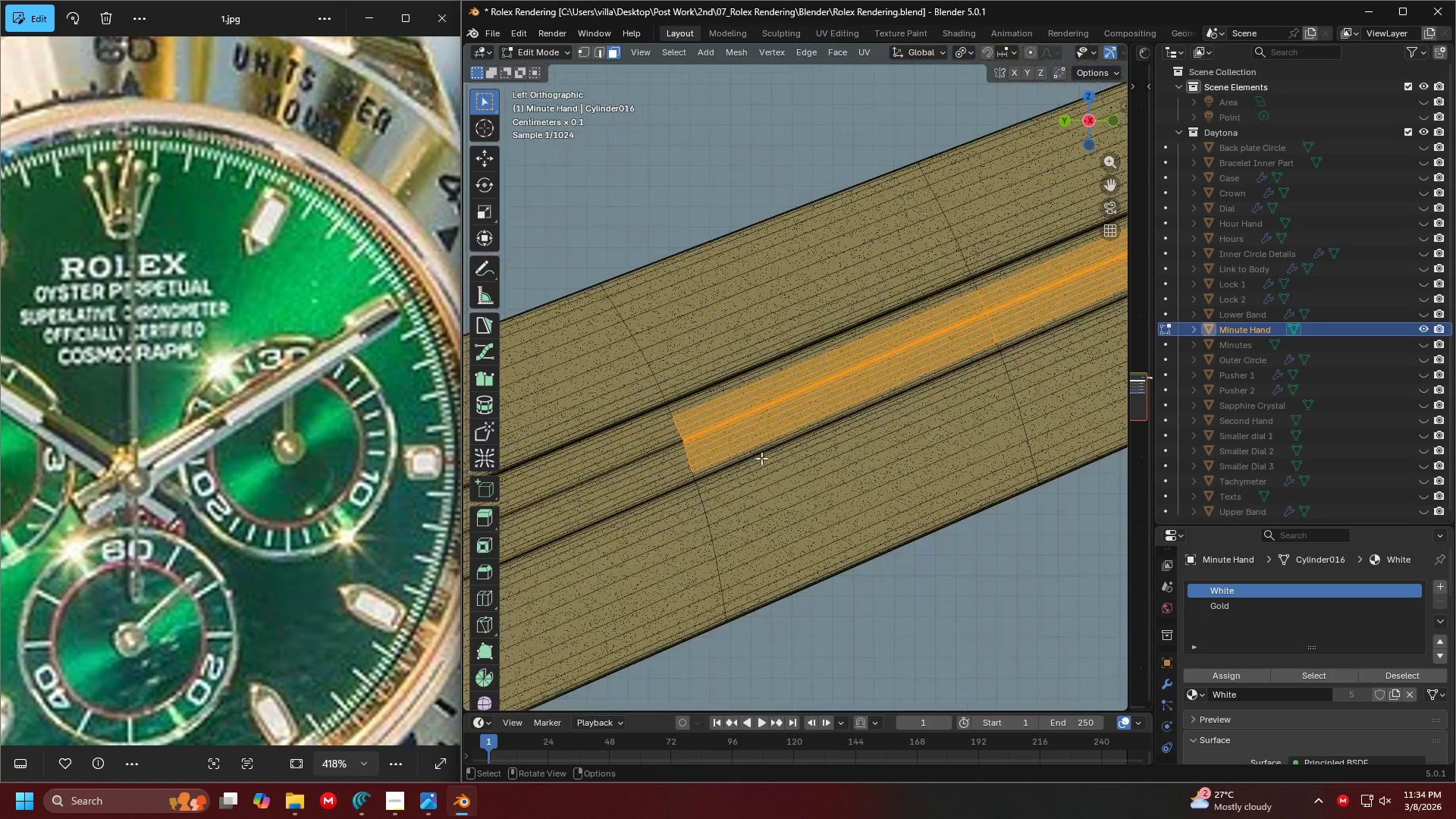 
hold_key(key=ShiftLeft, duration=1.5)
 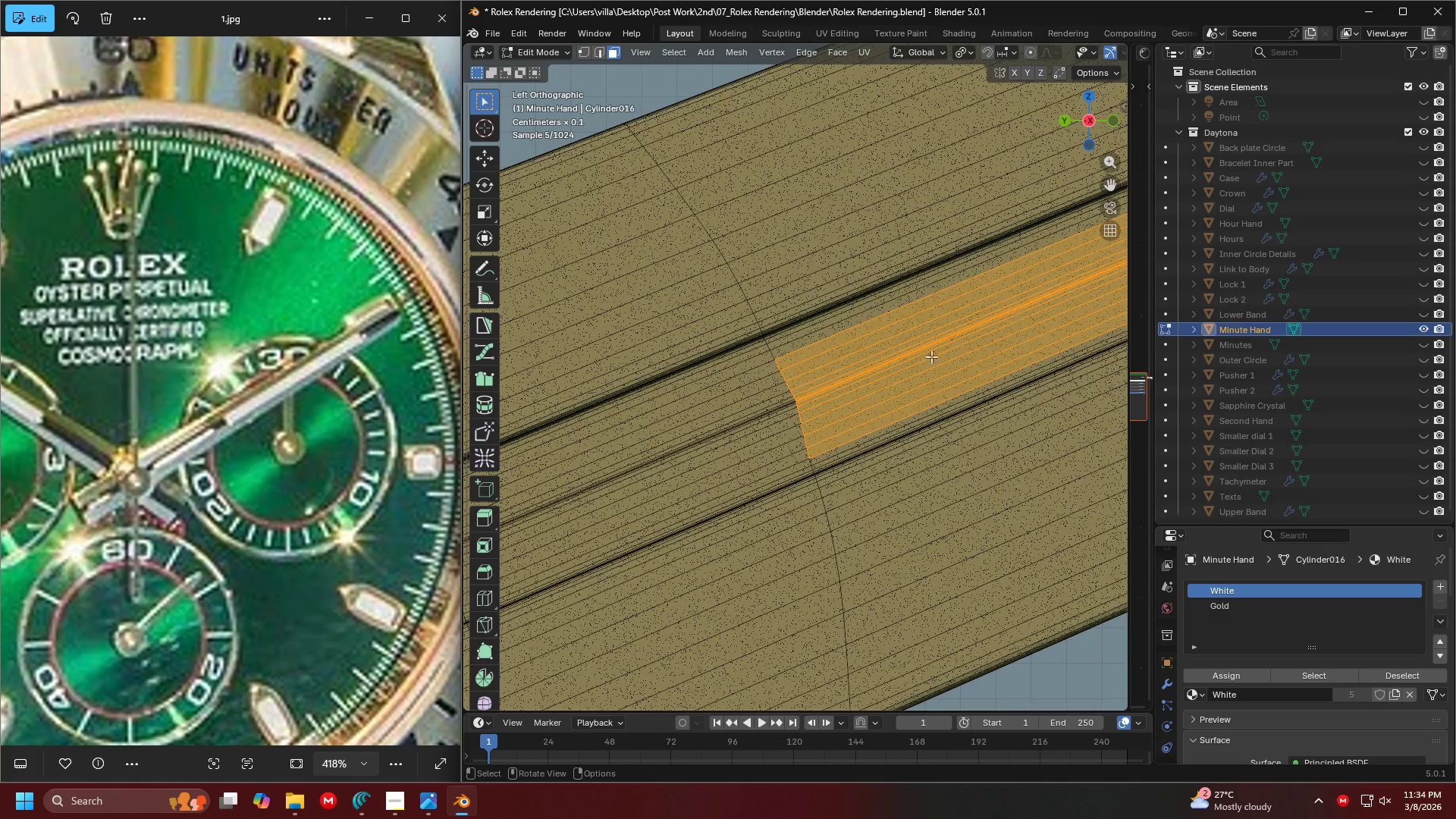 
scroll: coordinate [926, 388], scroll_direction: up, amount: 3.0
 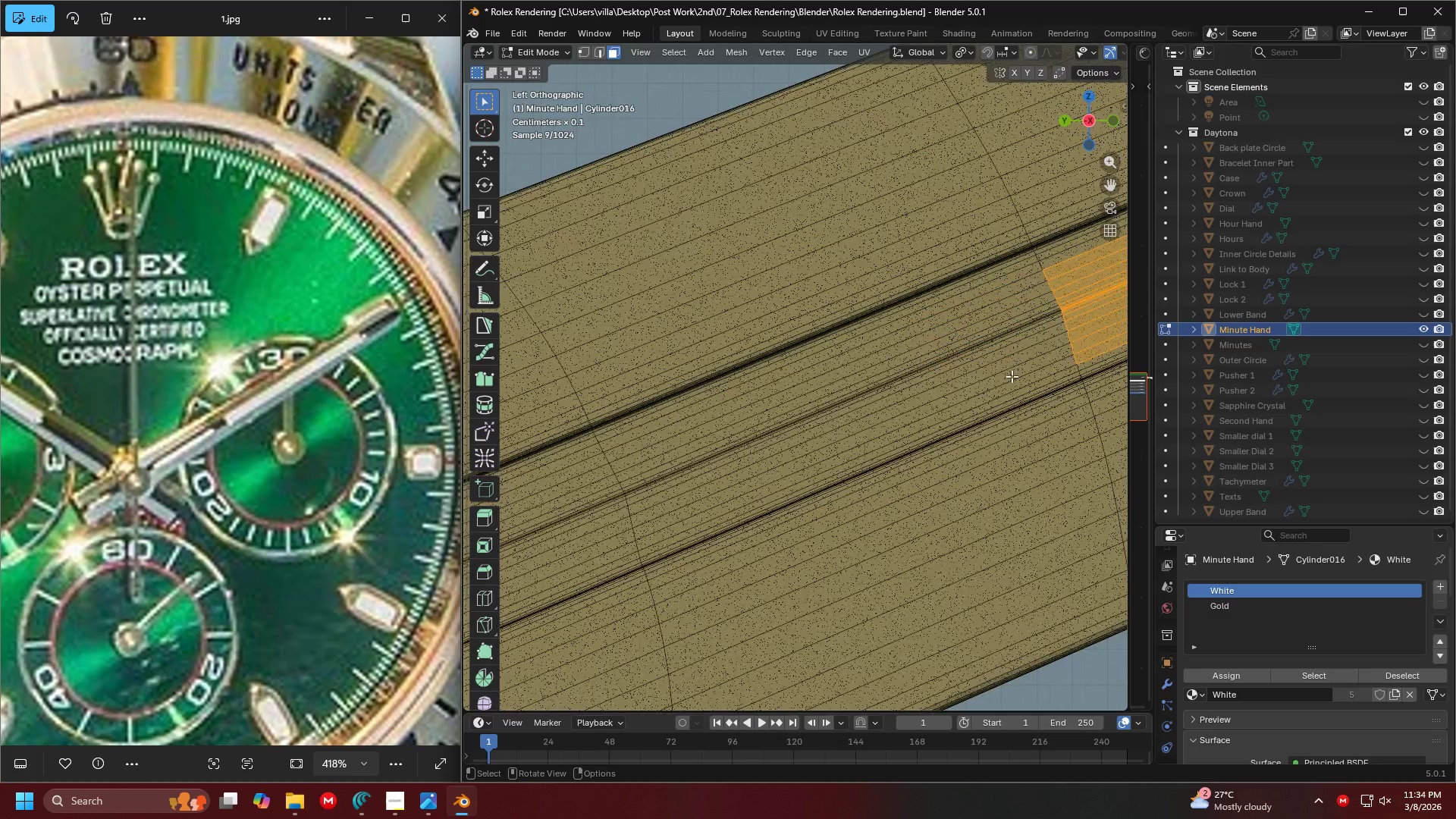 
left_click_drag(start_coordinate=[1048, 370], to_coordinate=[1008, 290])
 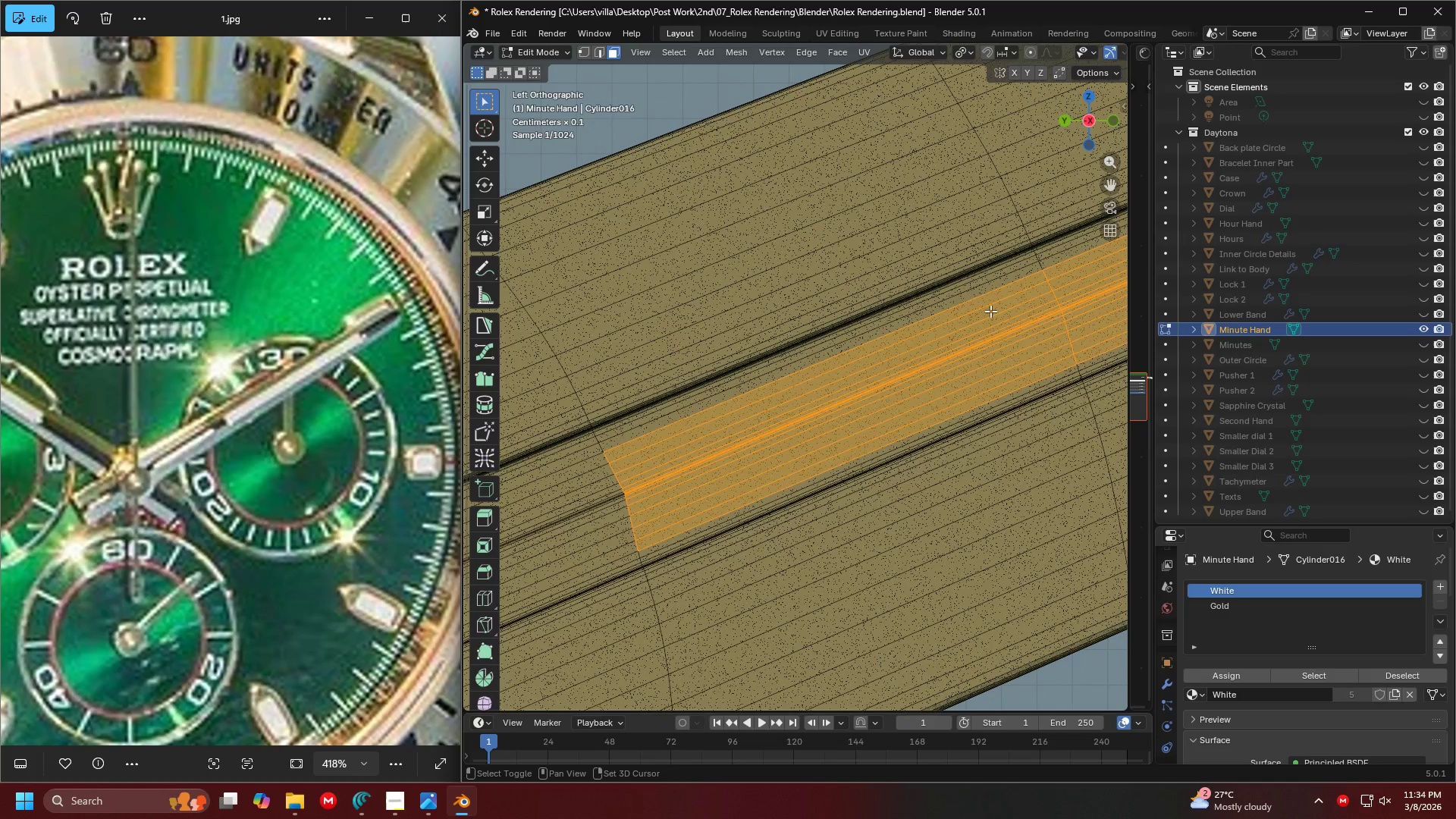 
hold_key(key=ShiftLeft, duration=0.38)
 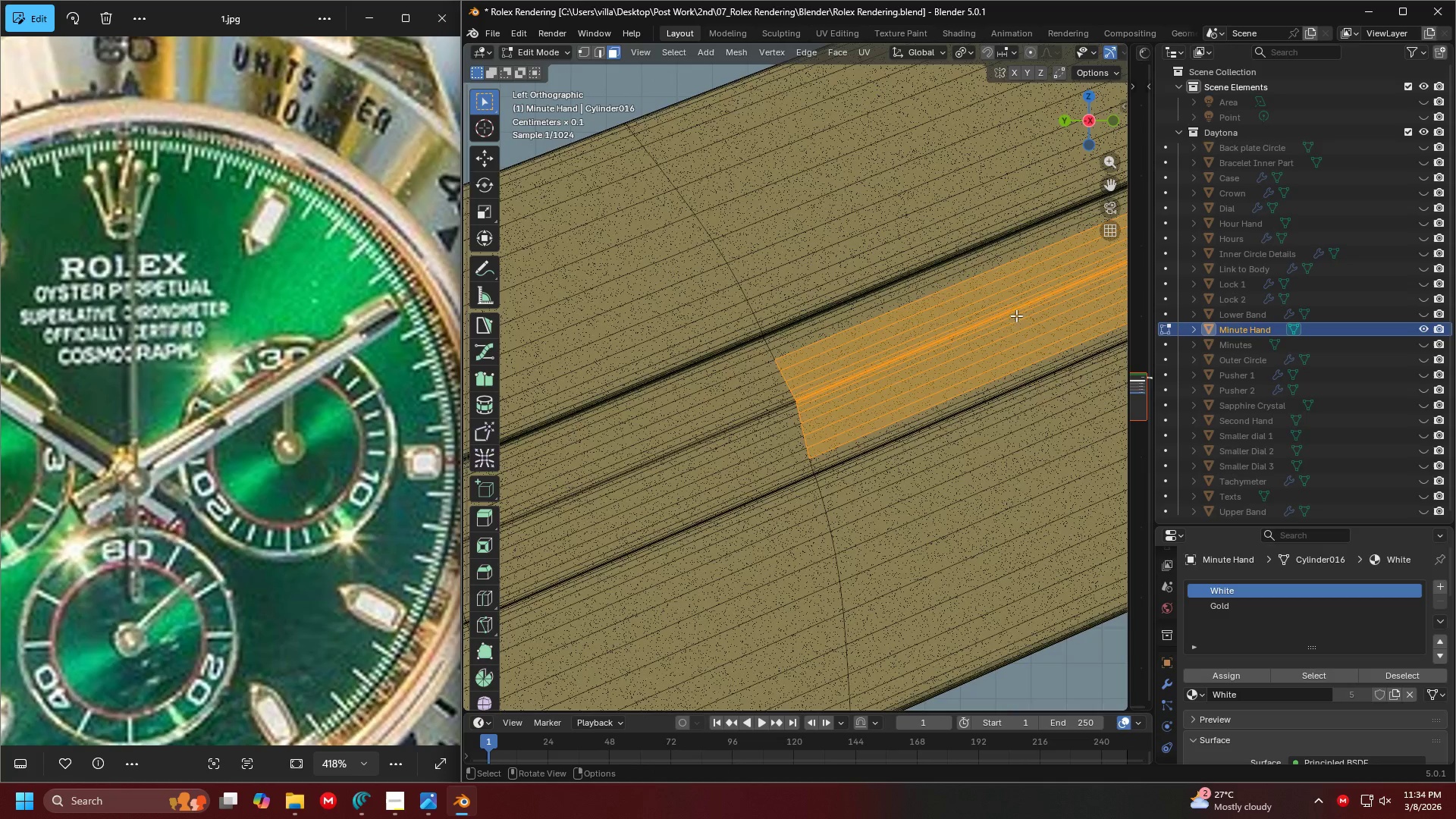 
hold_key(key=ShiftLeft, duration=0.42)
 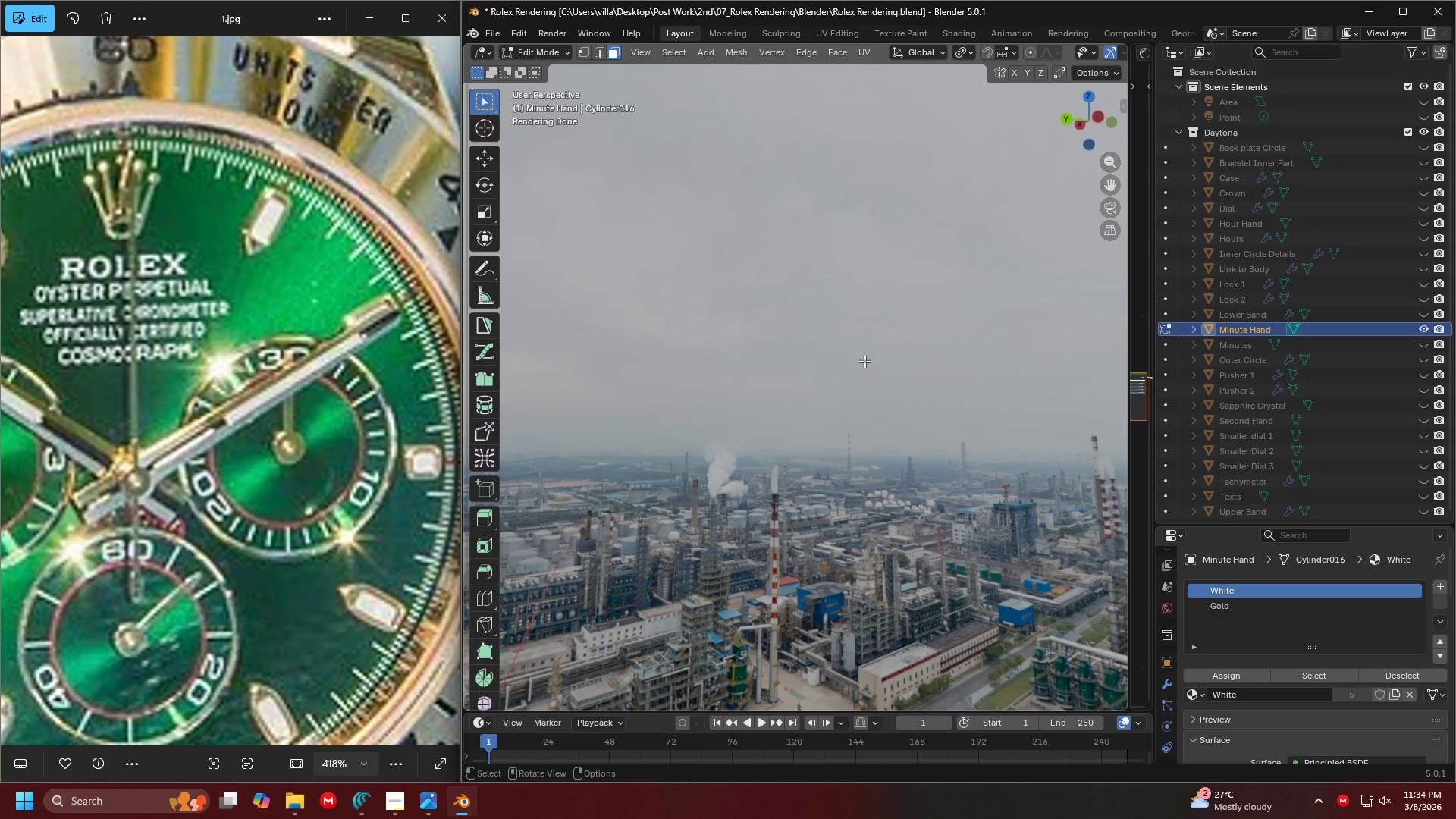 
scroll: coordinate [914, 362], scroll_direction: down, amount: 1.0
 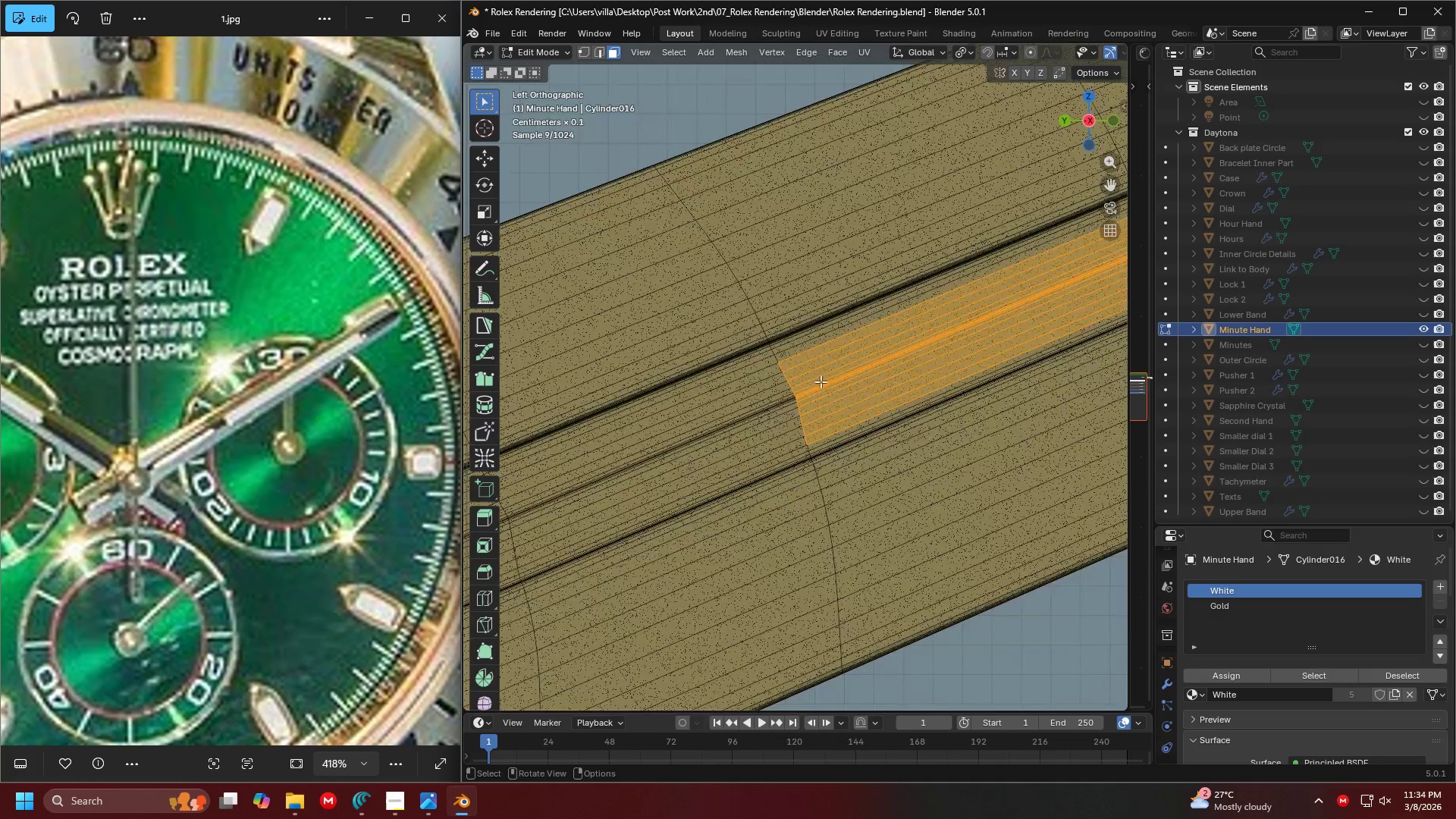 
key(Control+3)
 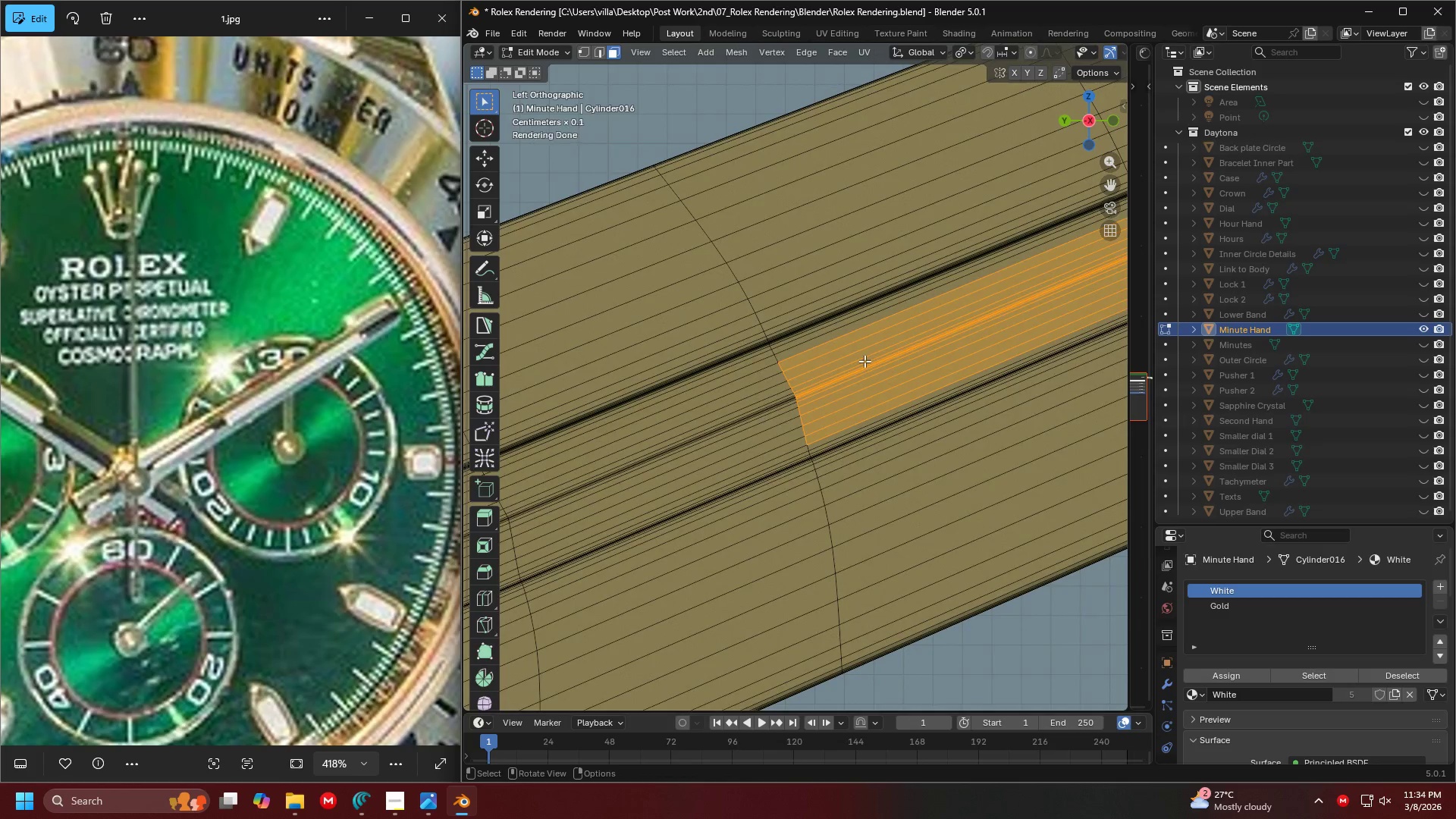 
hold_key(key=ShiftLeft, duration=0.33)
 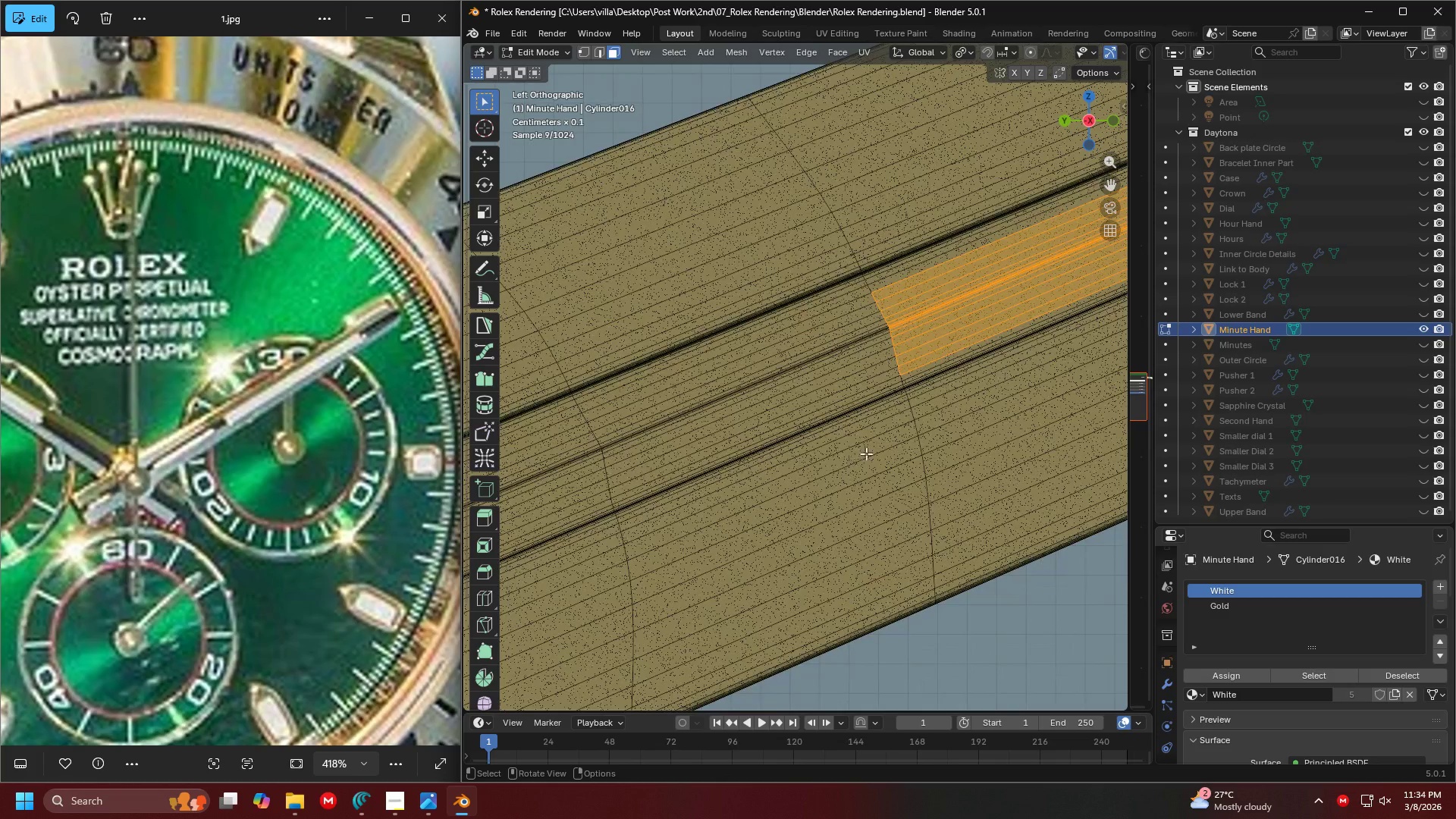 
hold_key(key=ShiftLeft, duration=1.5)
 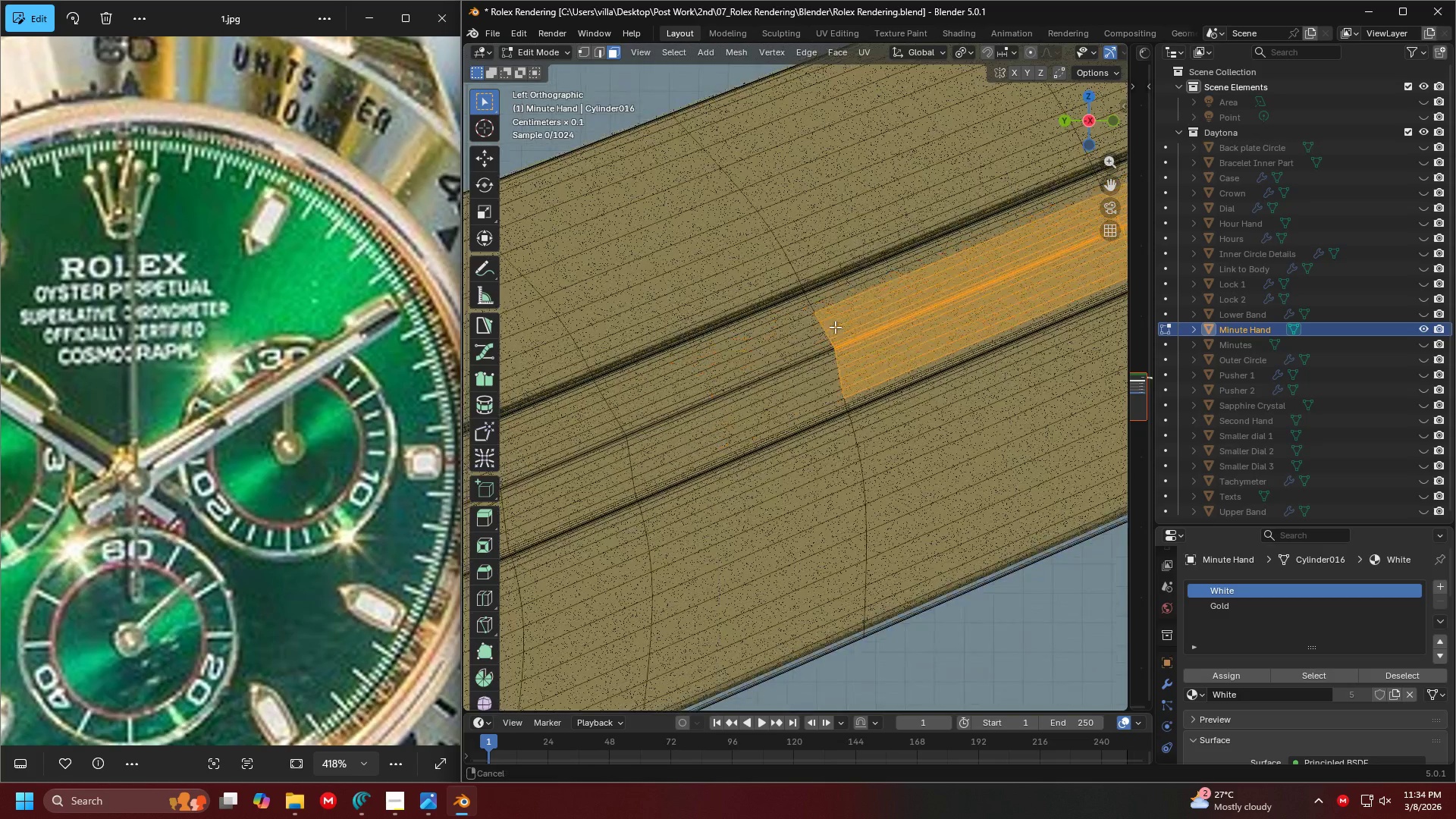 
scroll: coordinate [927, 378], scroll_direction: up, amount: 3.0
 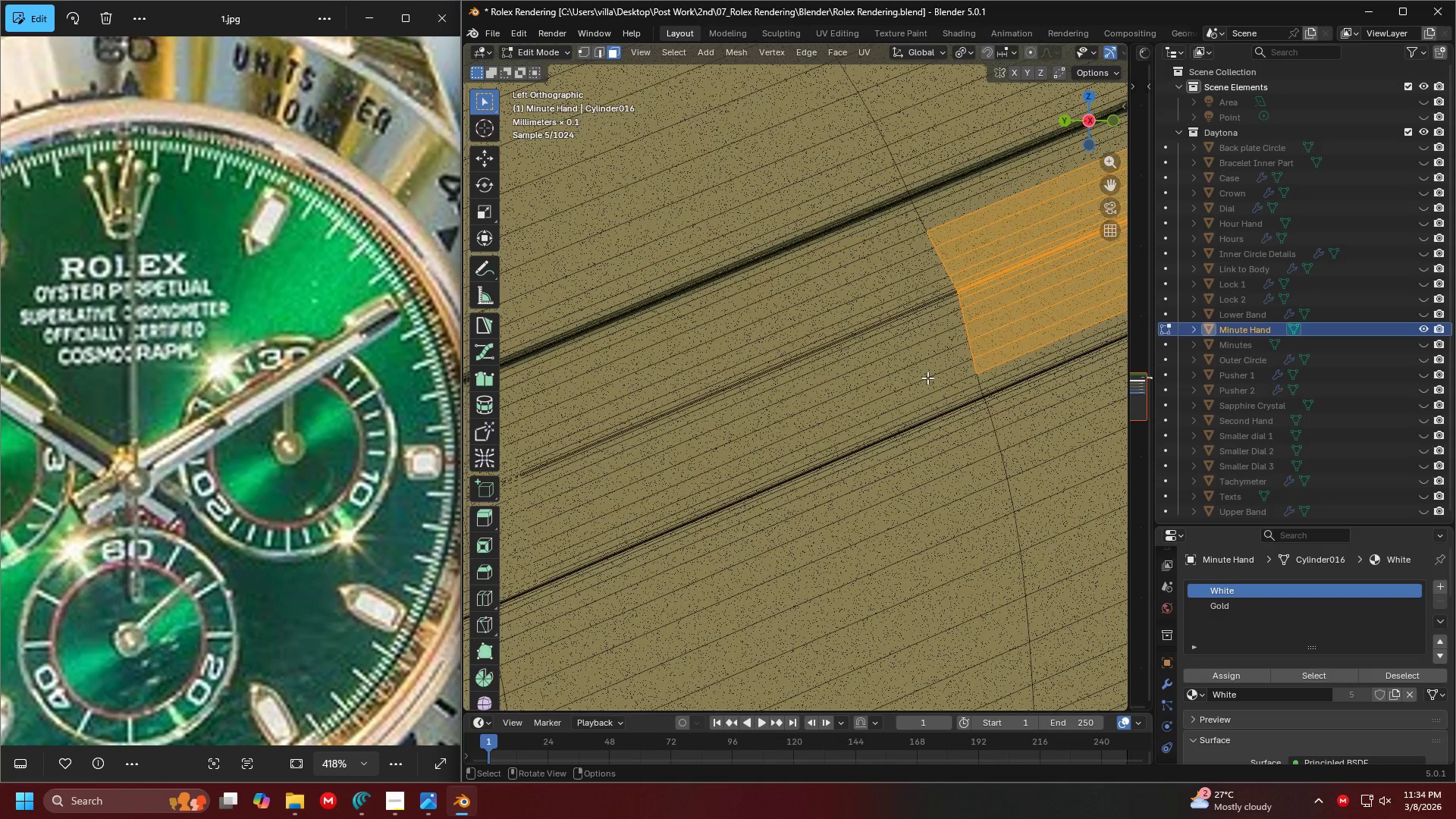 
left_click_drag(start_coordinate=[931, 383], to_coordinate=[862, 263])
 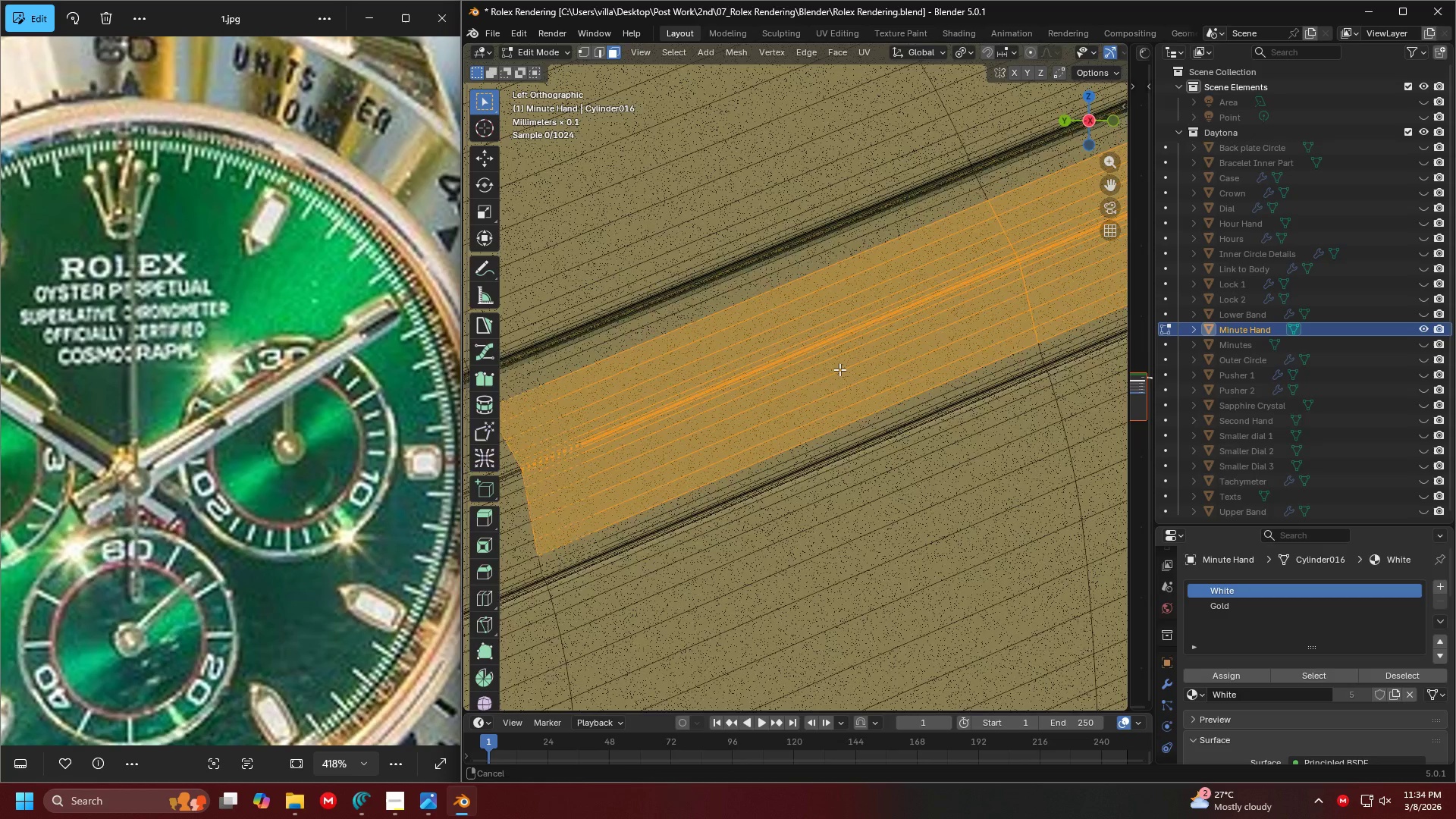 
key(Shift+ShiftLeft)
 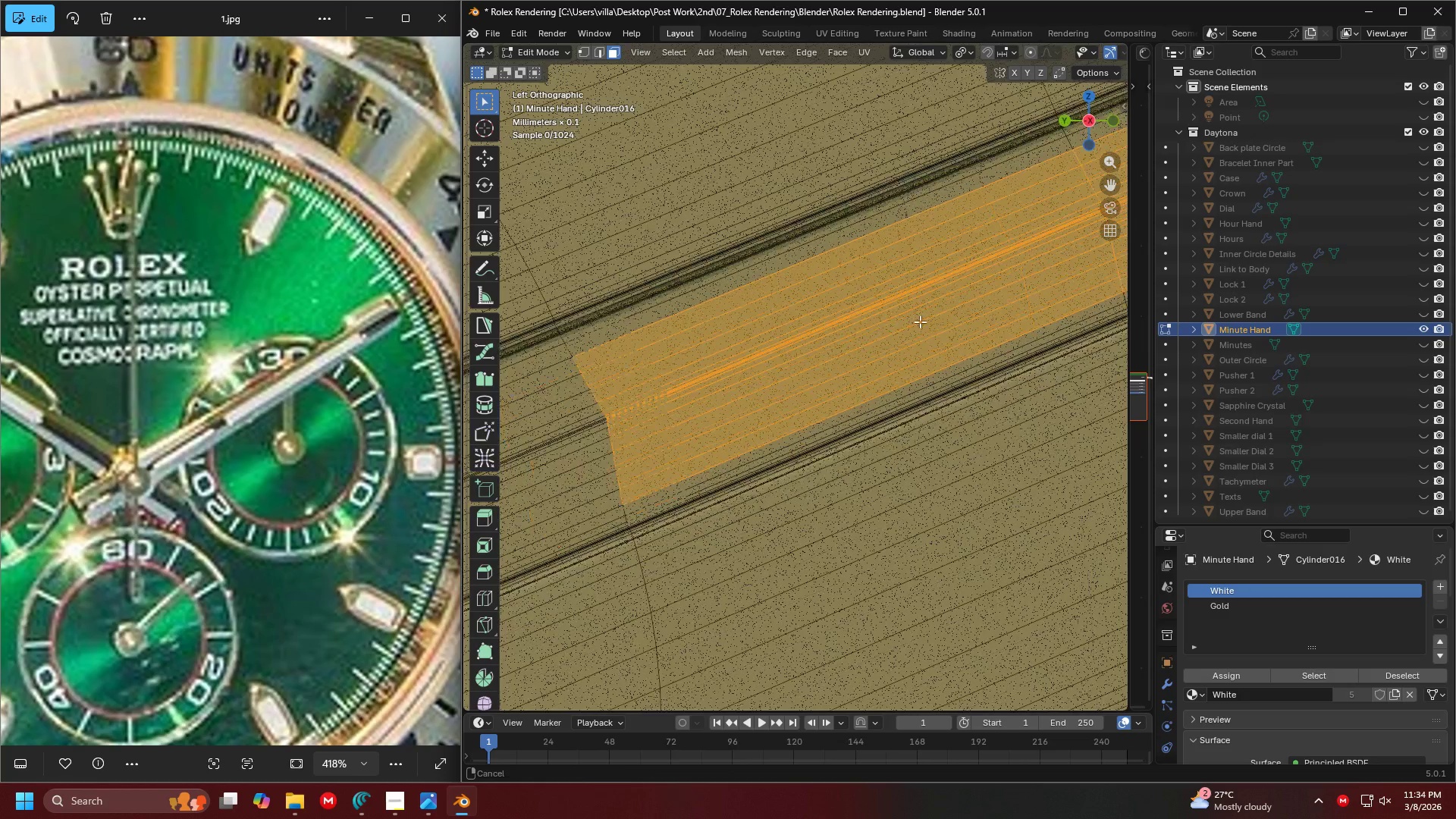 
key(Shift+ShiftLeft)
 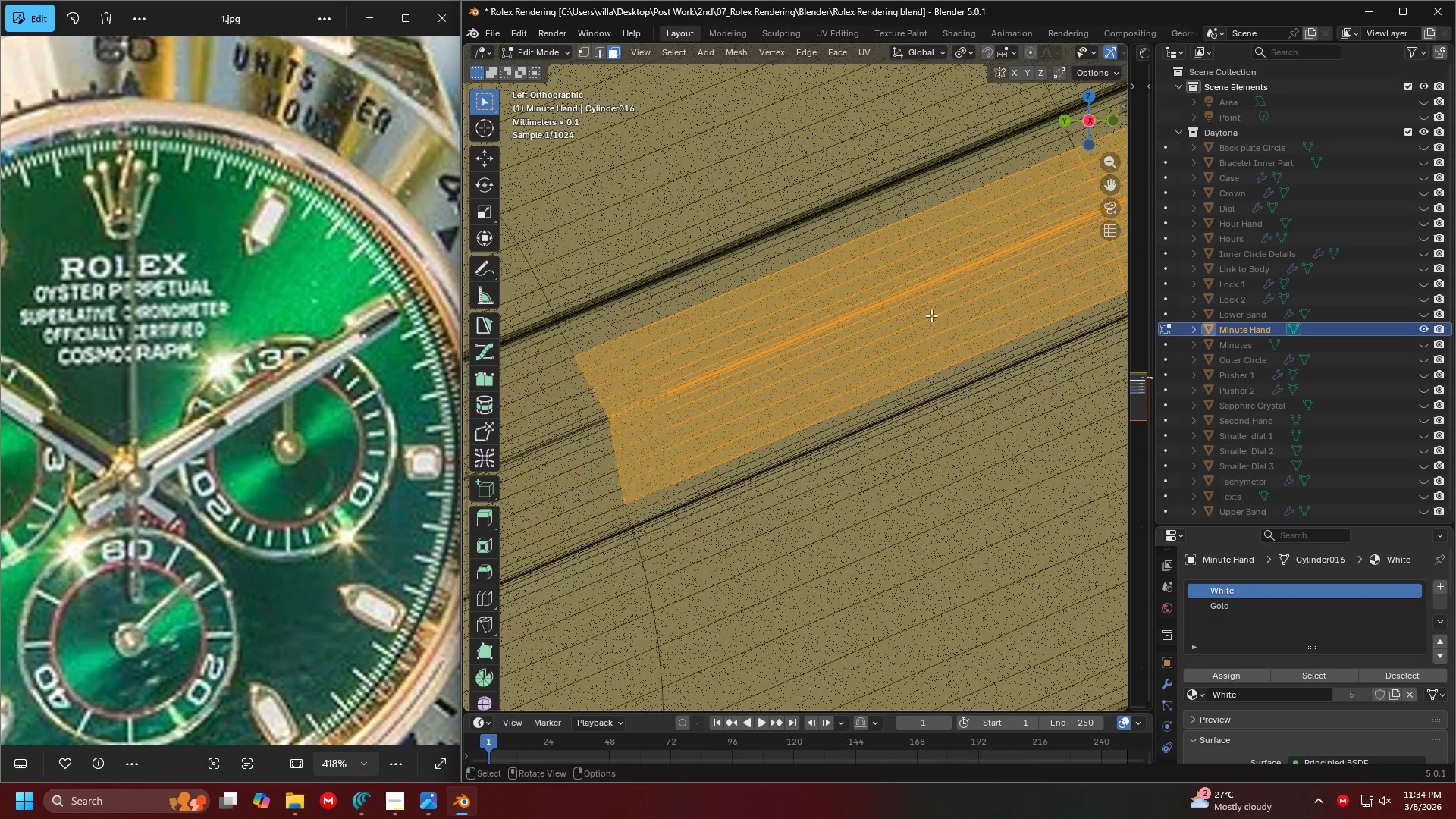 
key(Shift+ShiftLeft)
 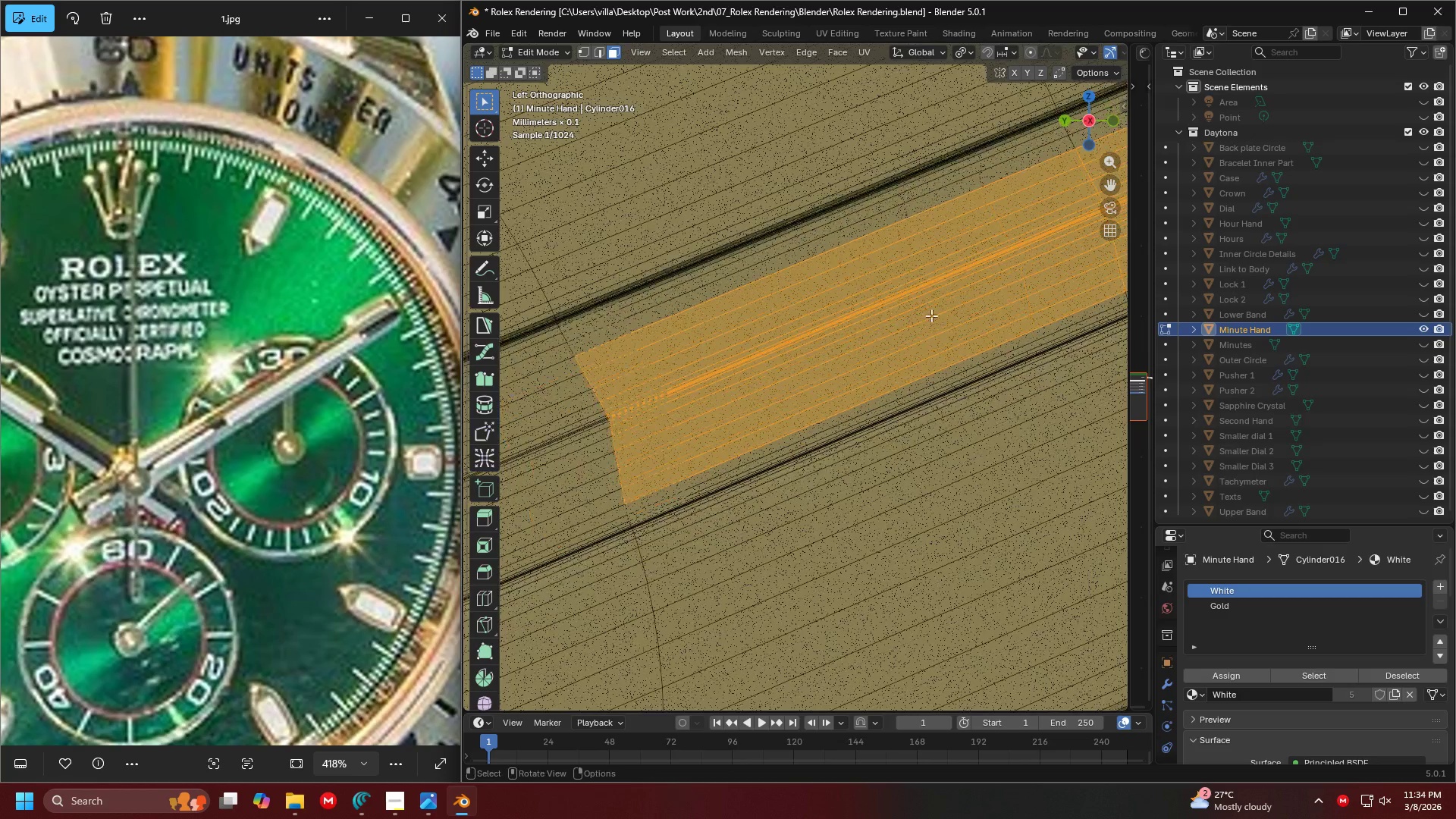 
key(Shift+ShiftLeft)
 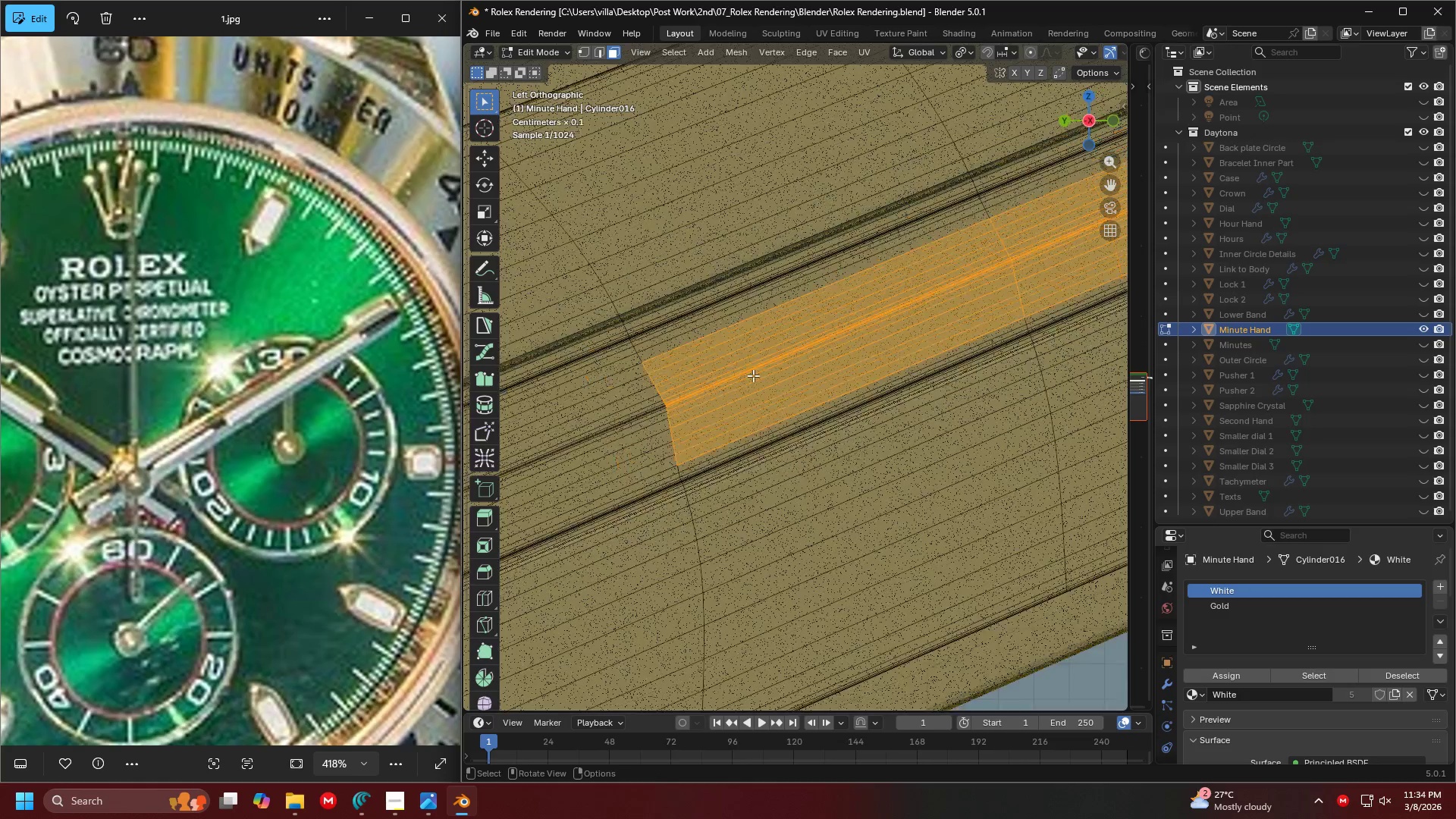 
key(Shift+ShiftLeft)
 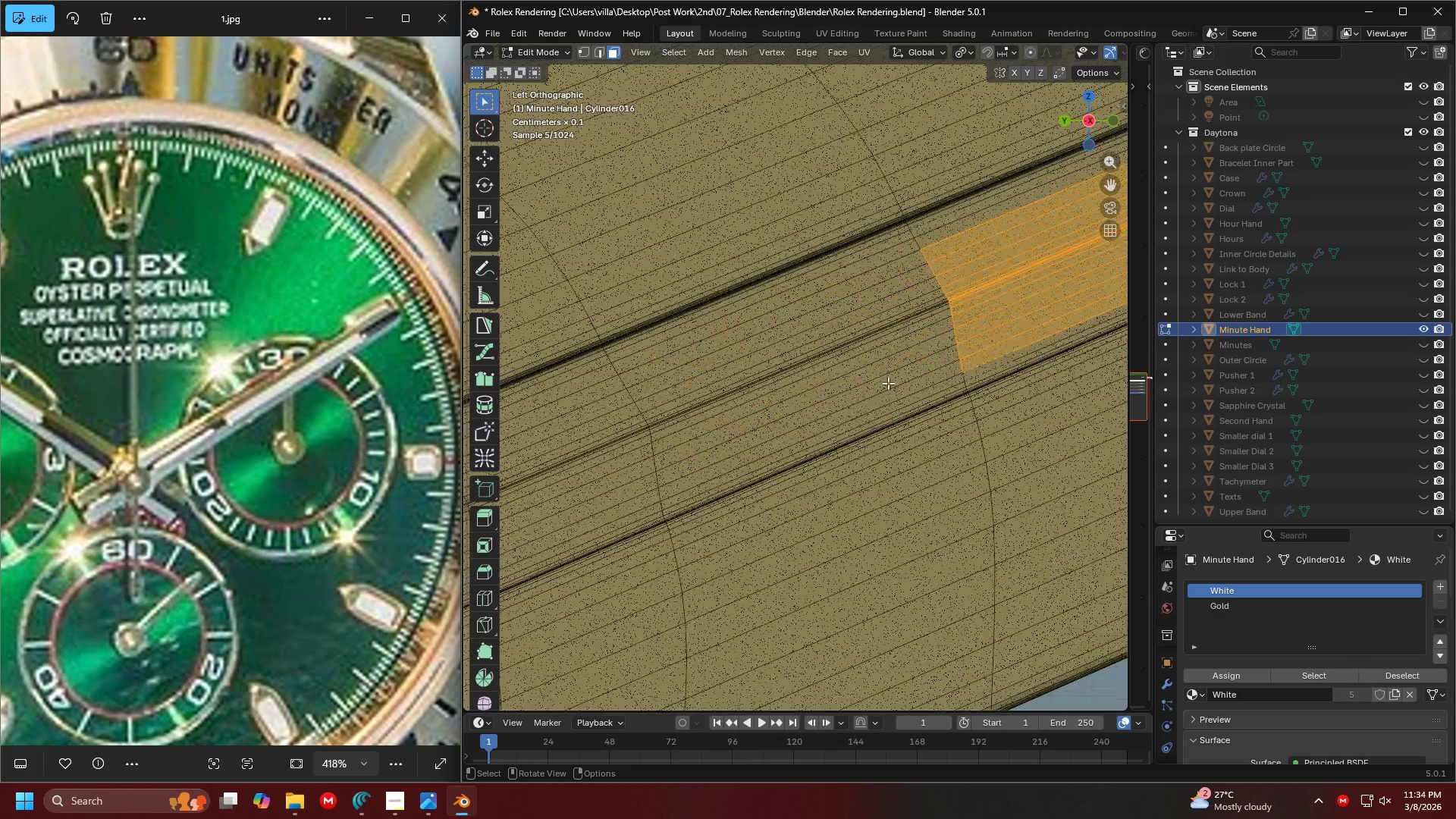 
hold_key(key=ShiftLeft, duration=1.52)
 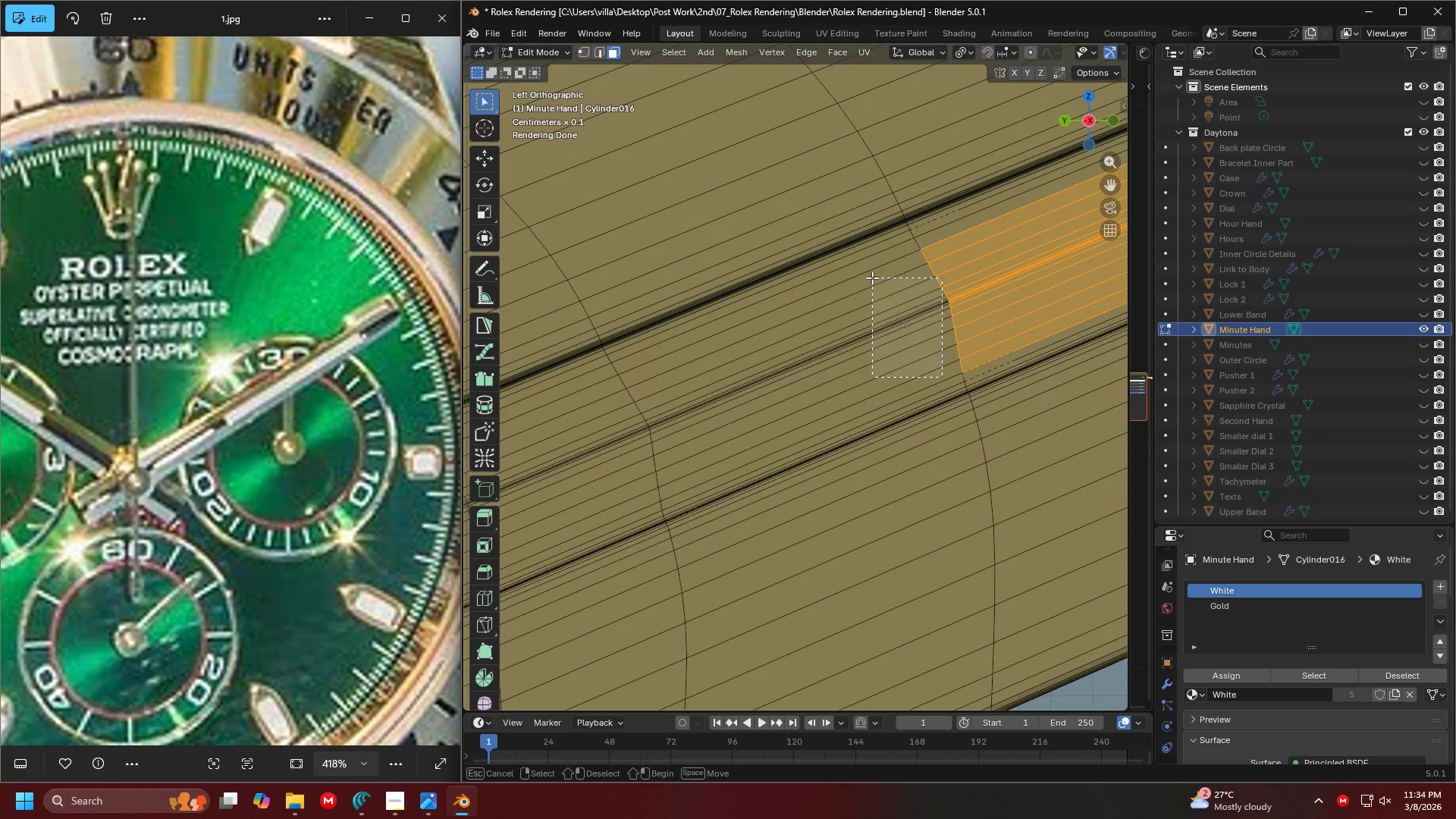 
scroll: coordinate [881, 346], scroll_direction: down, amount: 1.0
 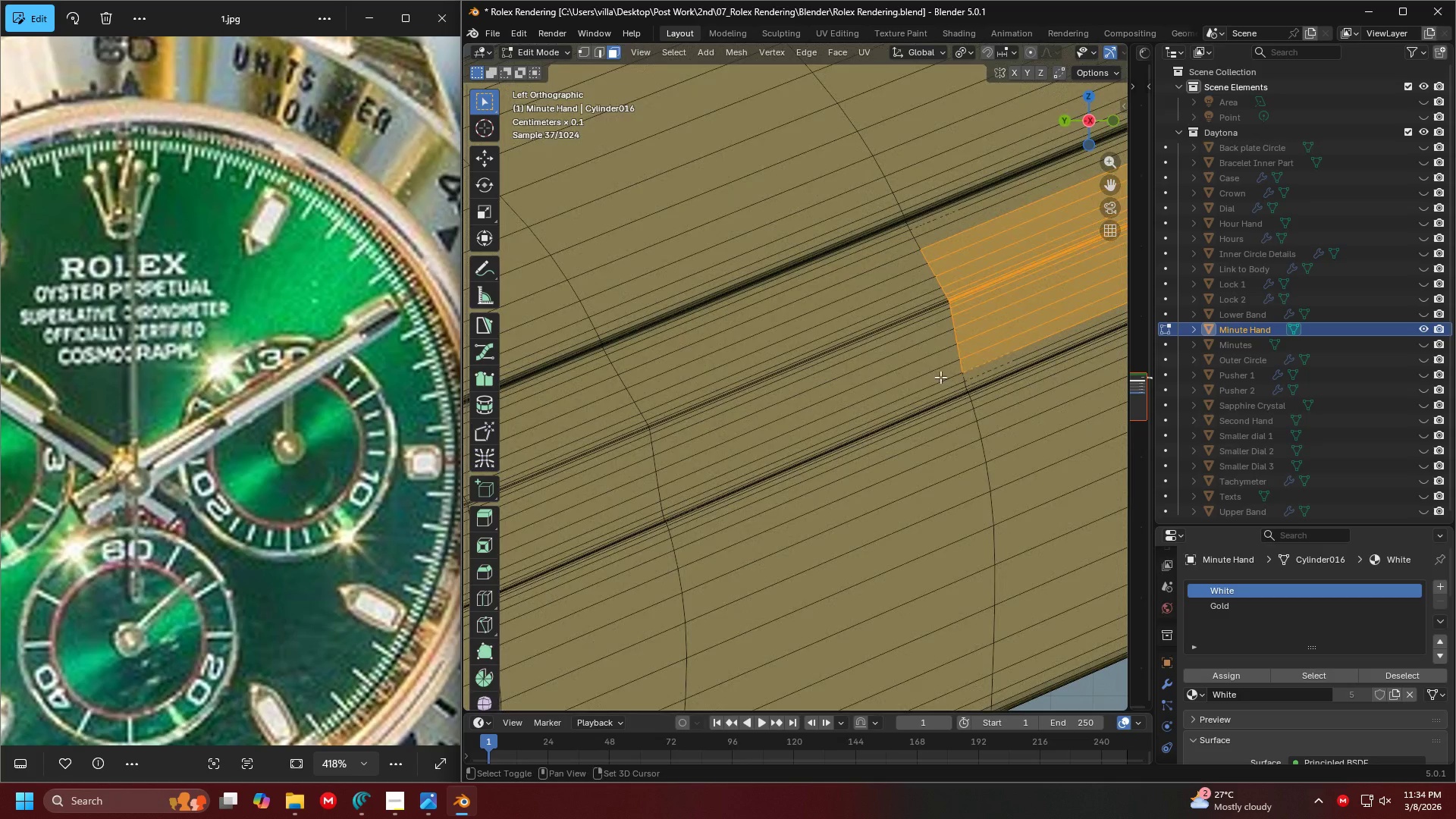 
left_click_drag(start_coordinate=[942, 377], to_coordinate=[872, 278])
 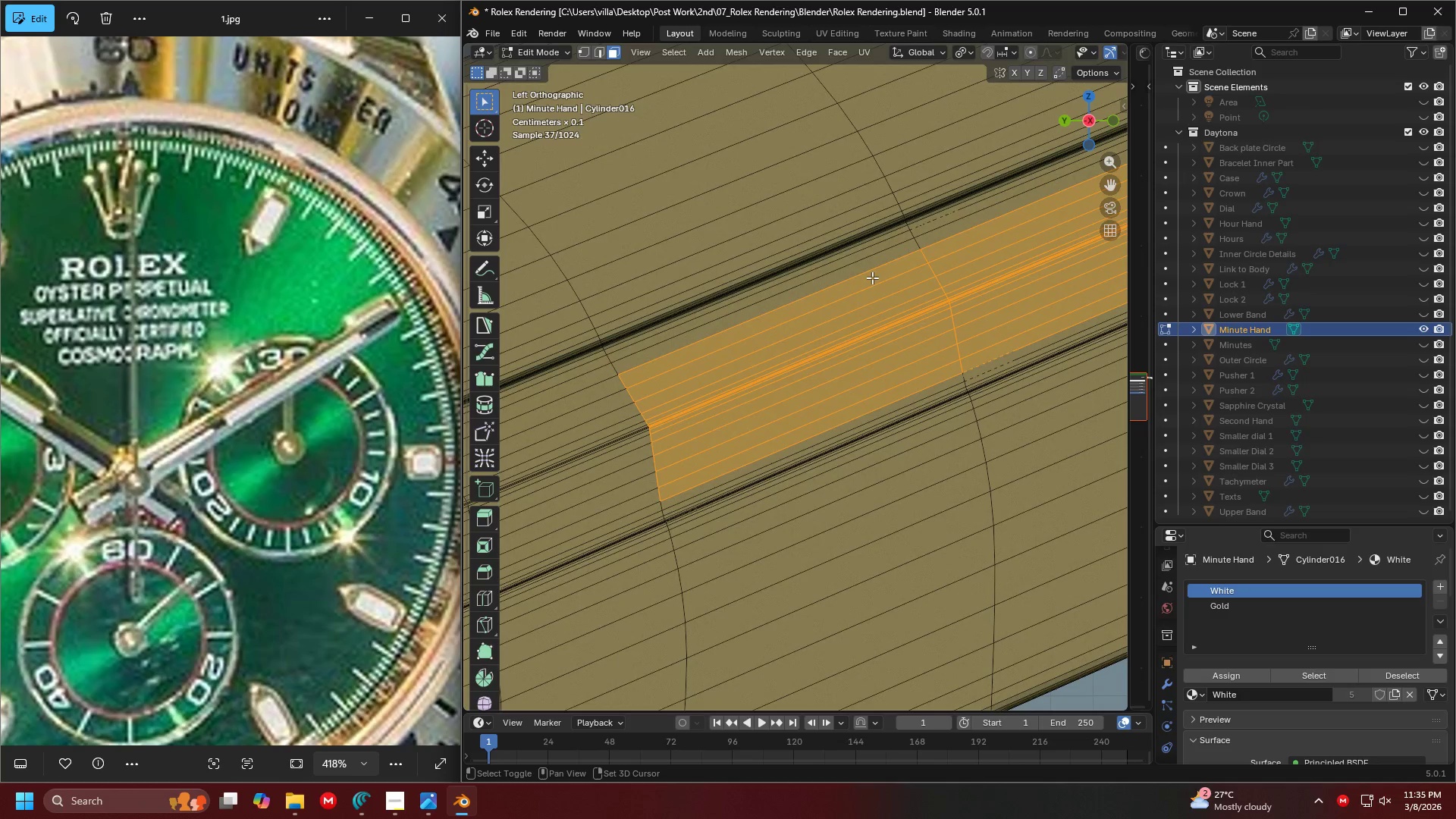 
hold_key(key=ShiftLeft, duration=1.5)
 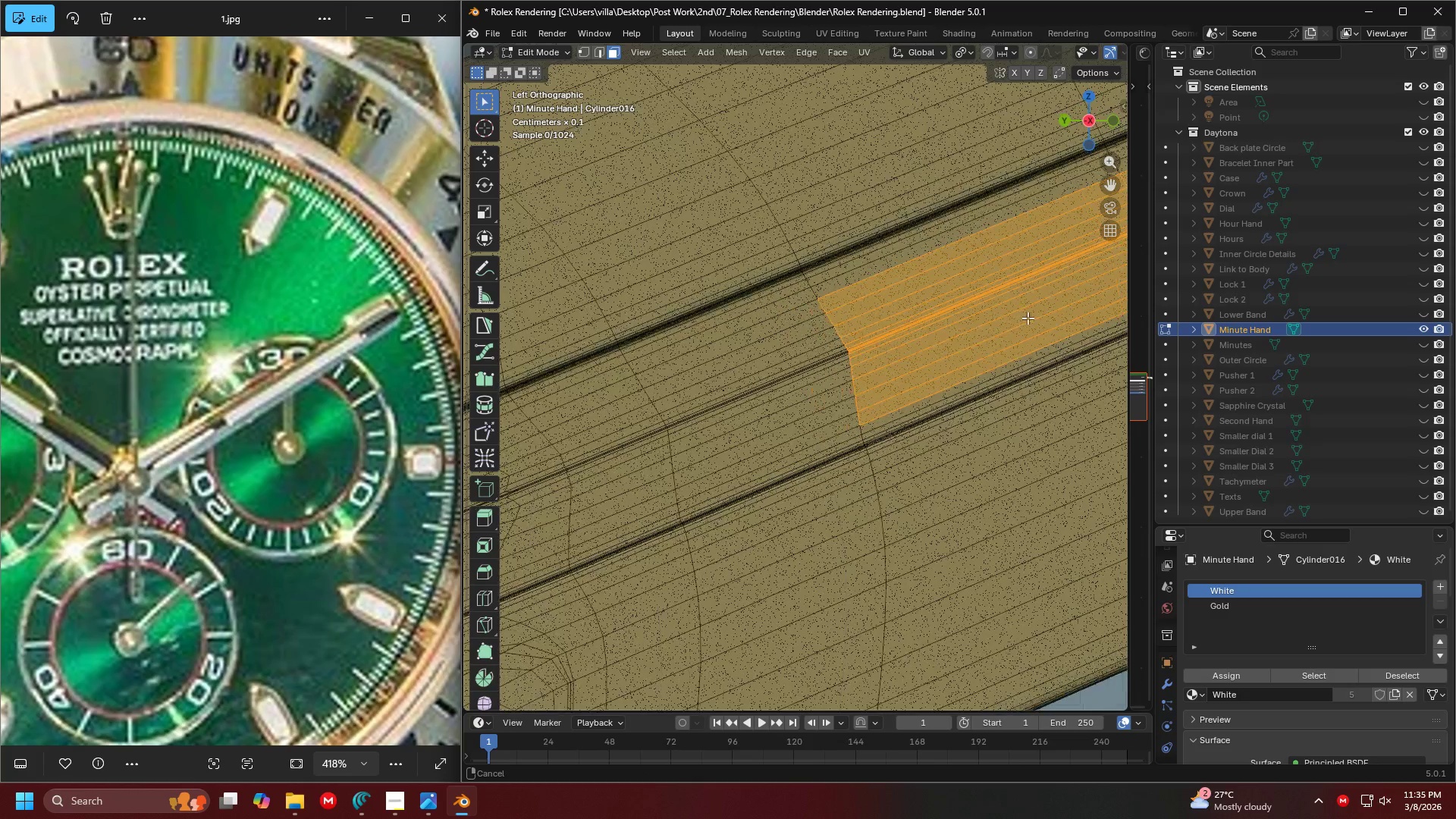 
hold_key(key=ShiftLeft, duration=0.66)
 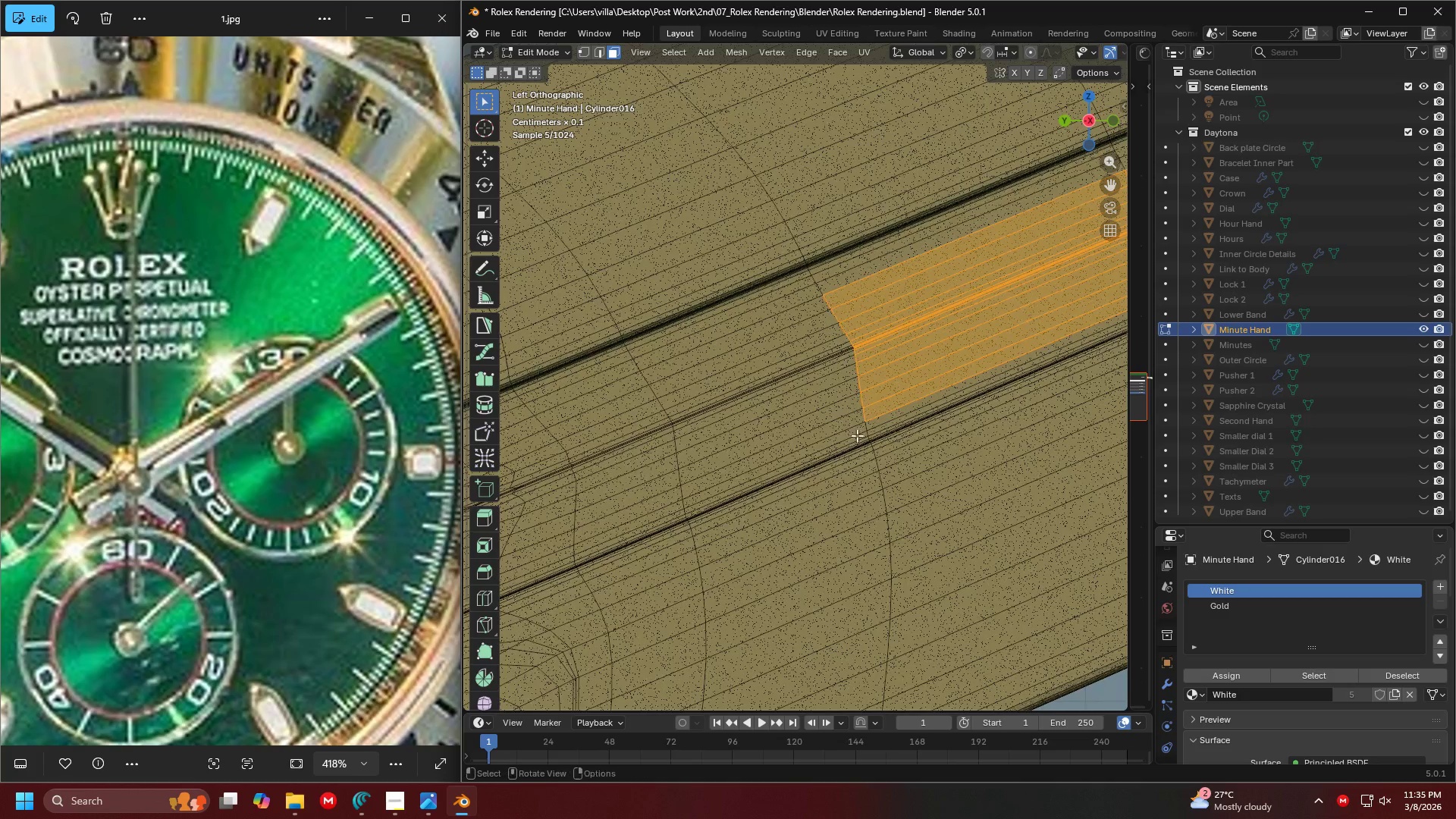 
hold_key(key=ShiftLeft, duration=1.5)
left_click_drag(start_coordinate=[833, 430], to_coordinate=[774, 319])
 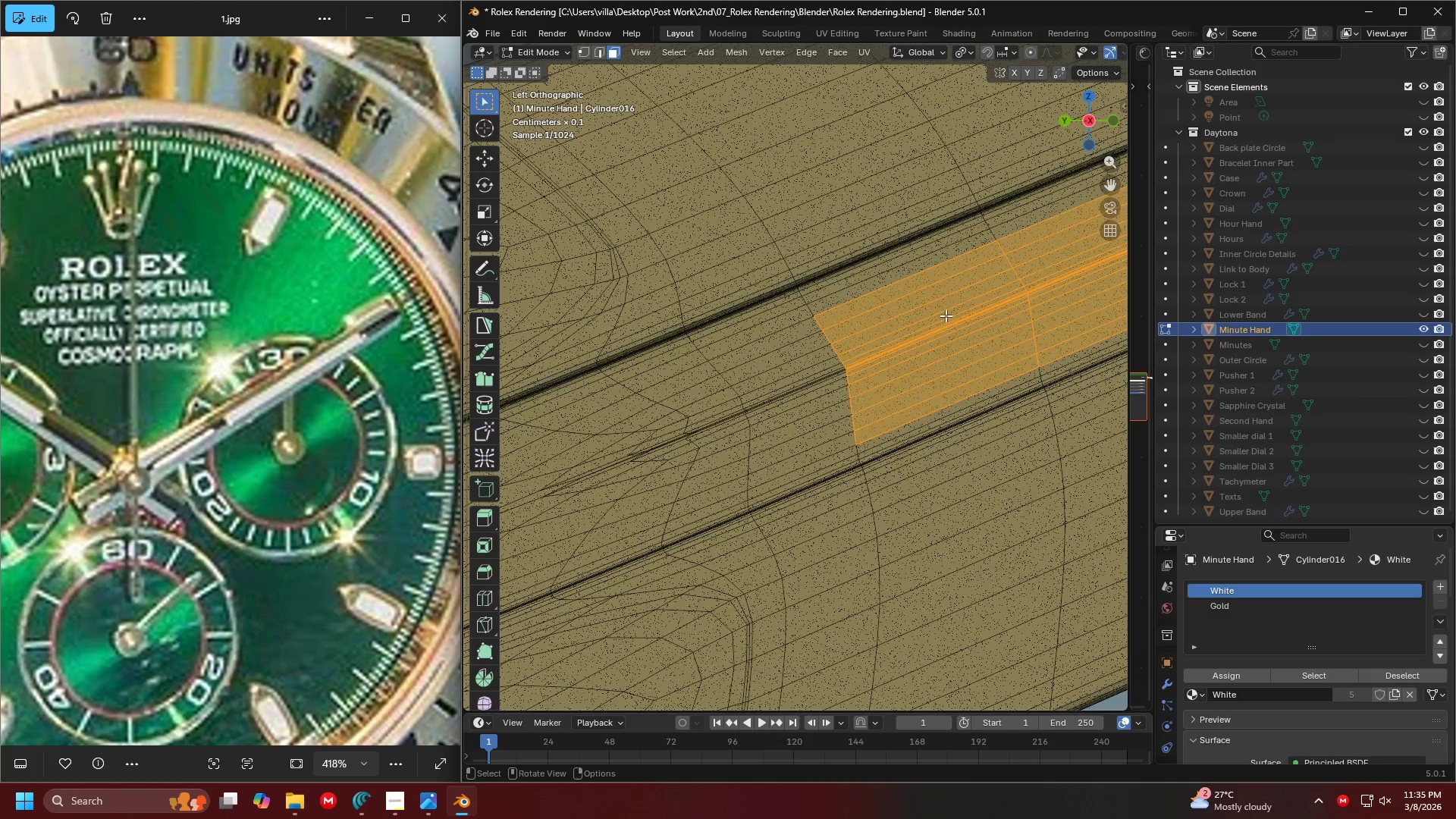 
hold_key(key=ShiftLeft, duration=0.92)
 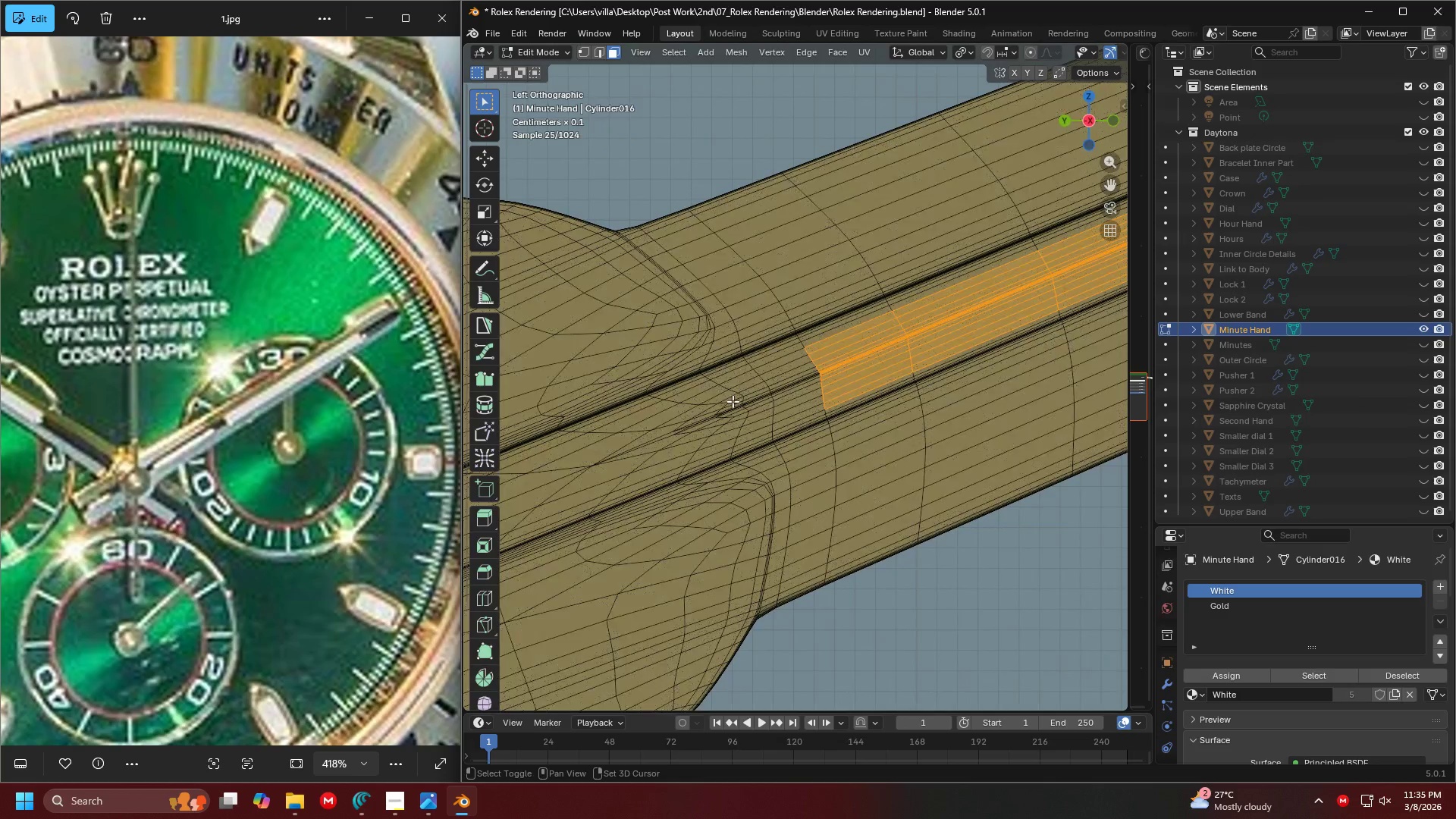 
key(Shift+ShiftLeft)
 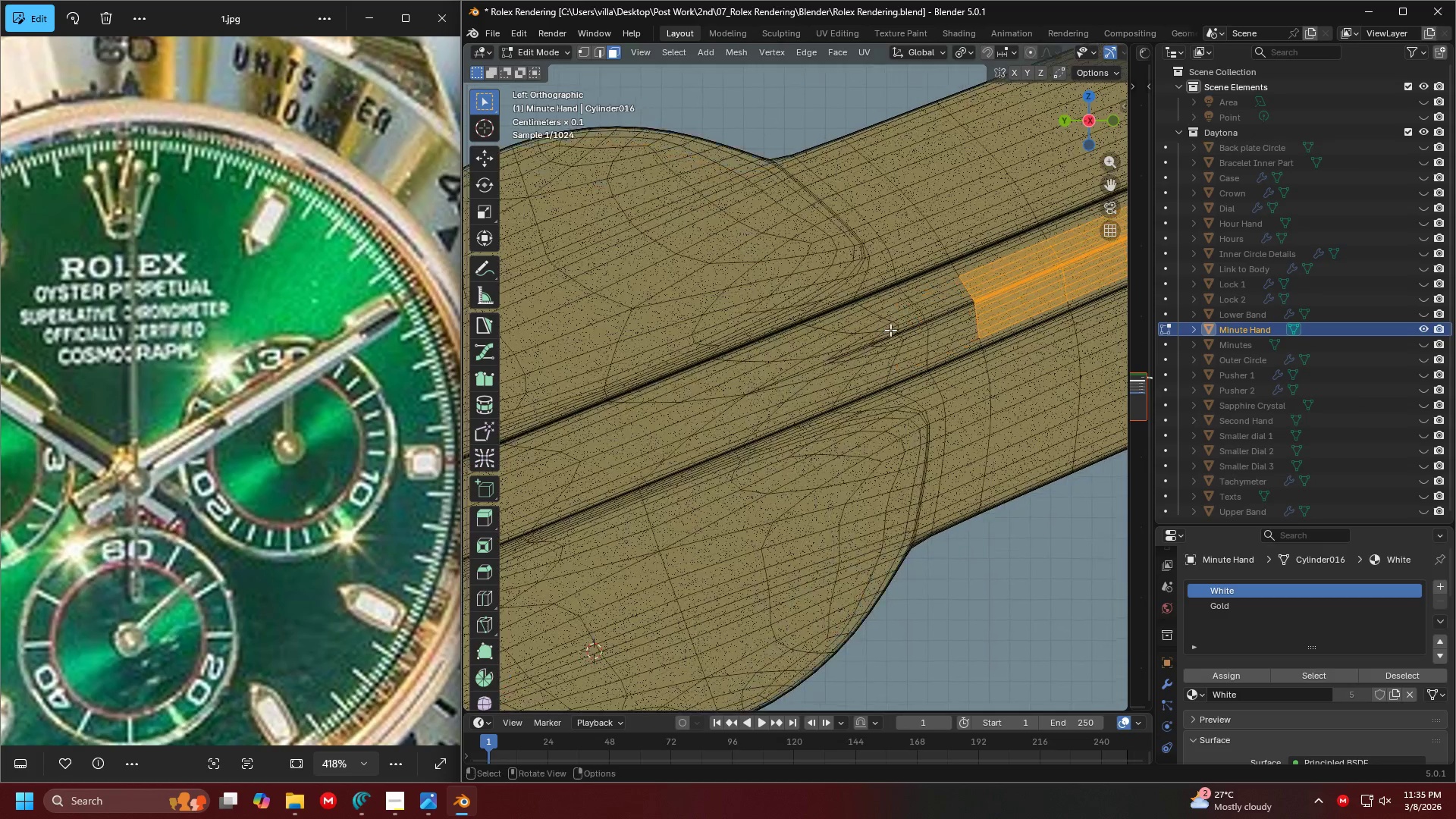 
scroll: coordinate [912, 331], scroll_direction: down, amount: 3.0
 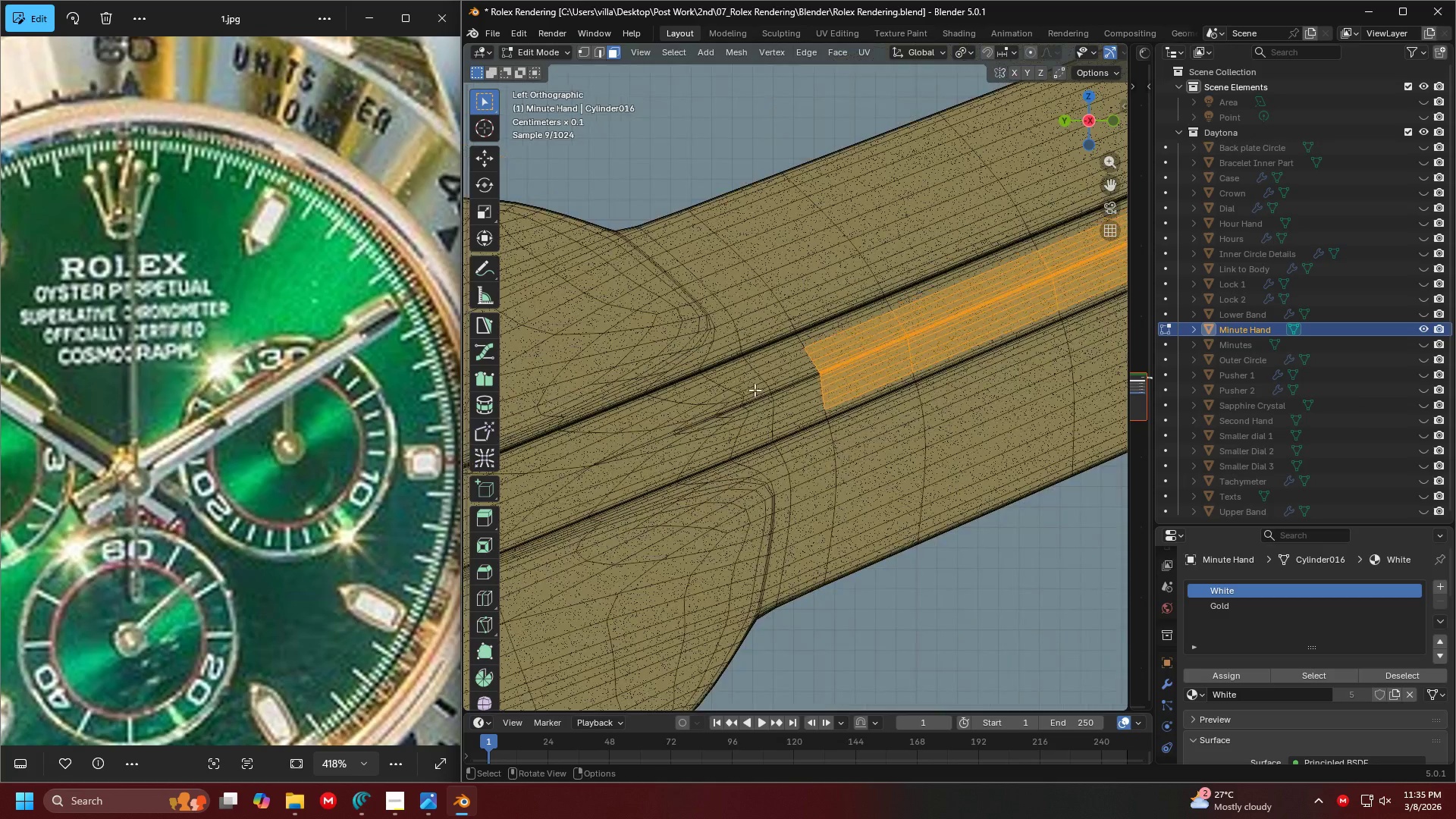 
hold_key(key=ShiftLeft, duration=0.62)
 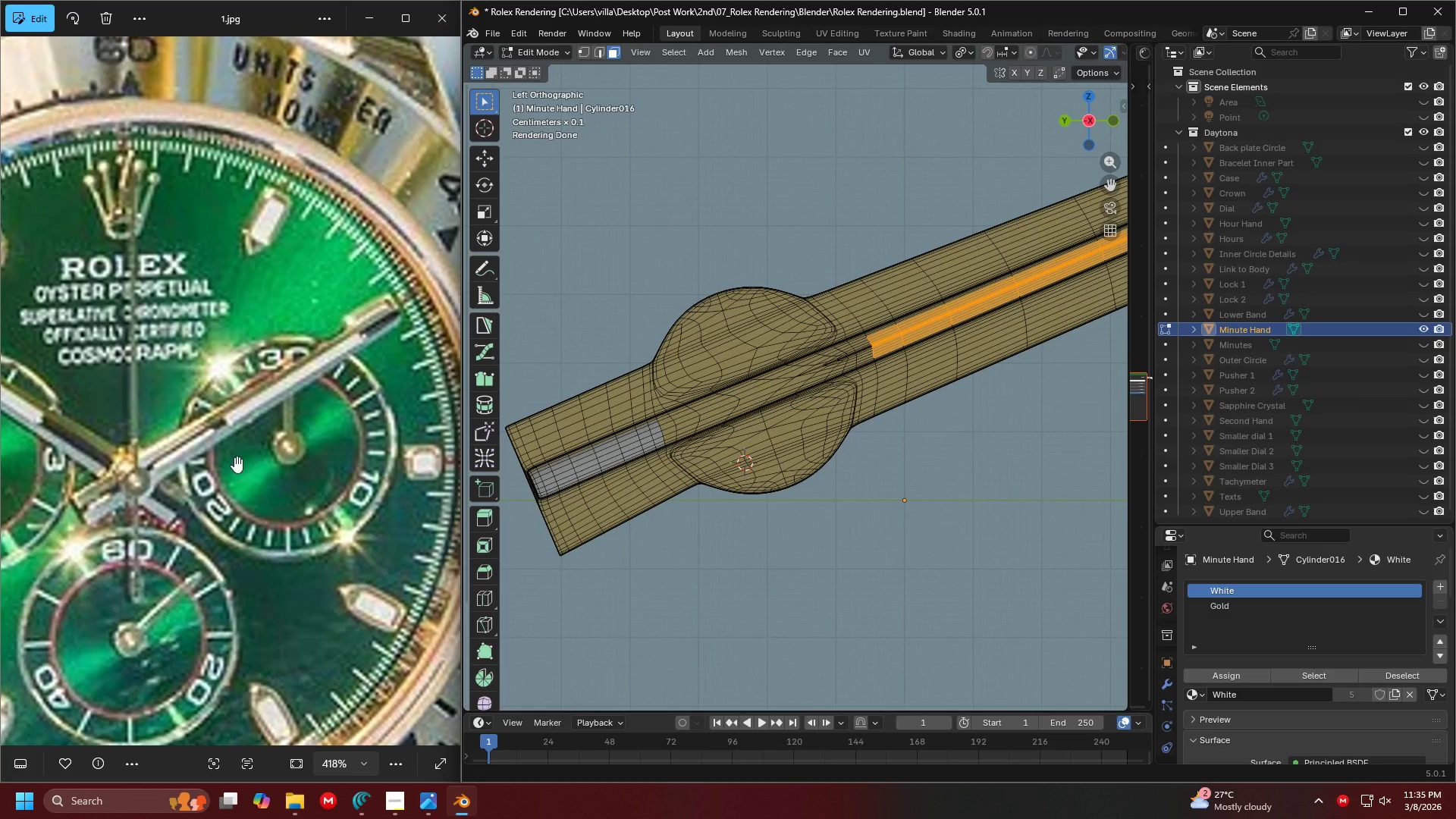 
scroll: coordinate [890, 330], scroll_direction: down, amount: 6.0
 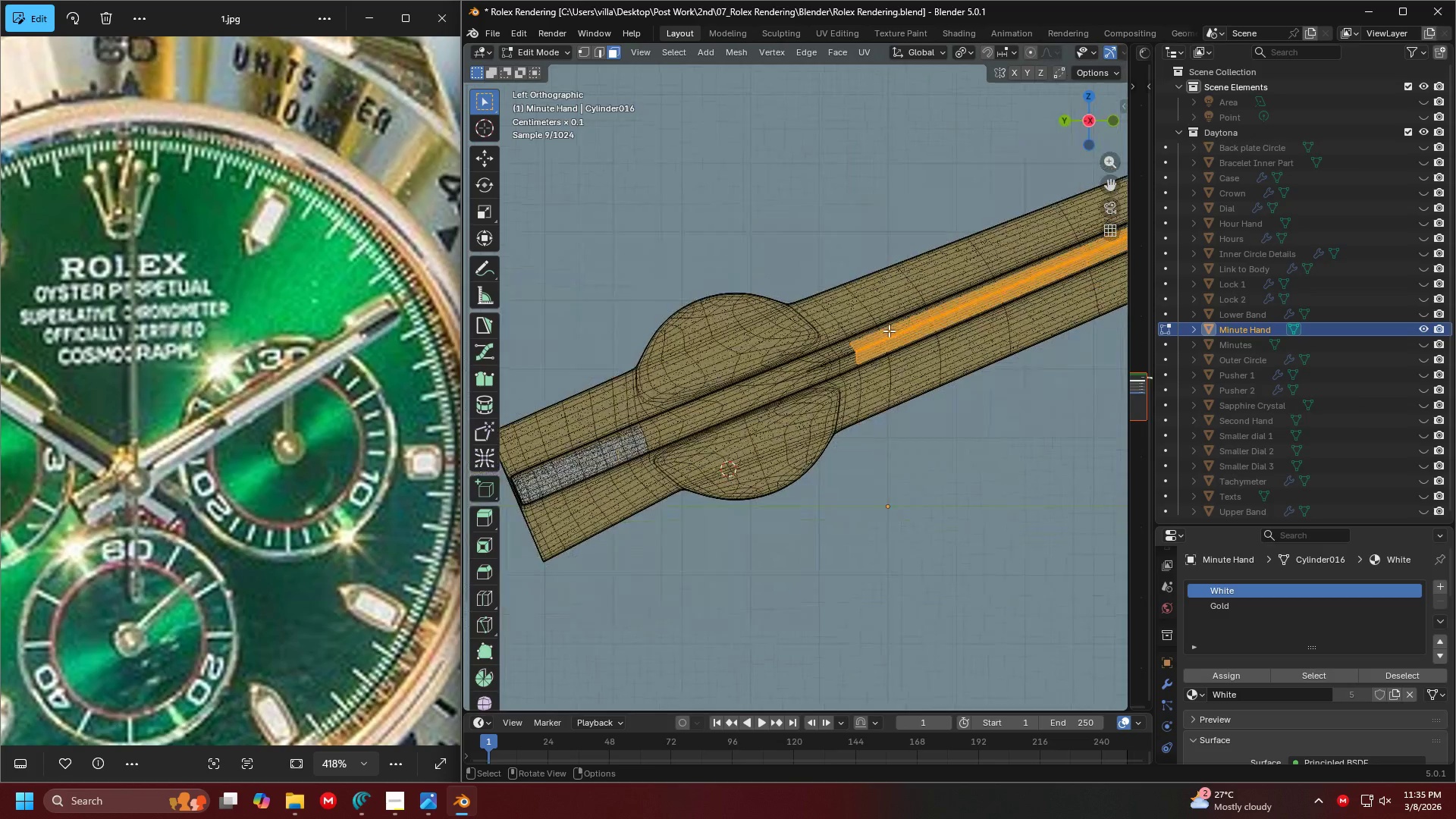 
scroll: coordinate [218, 439], scroll_direction: up, amount: 4.0
 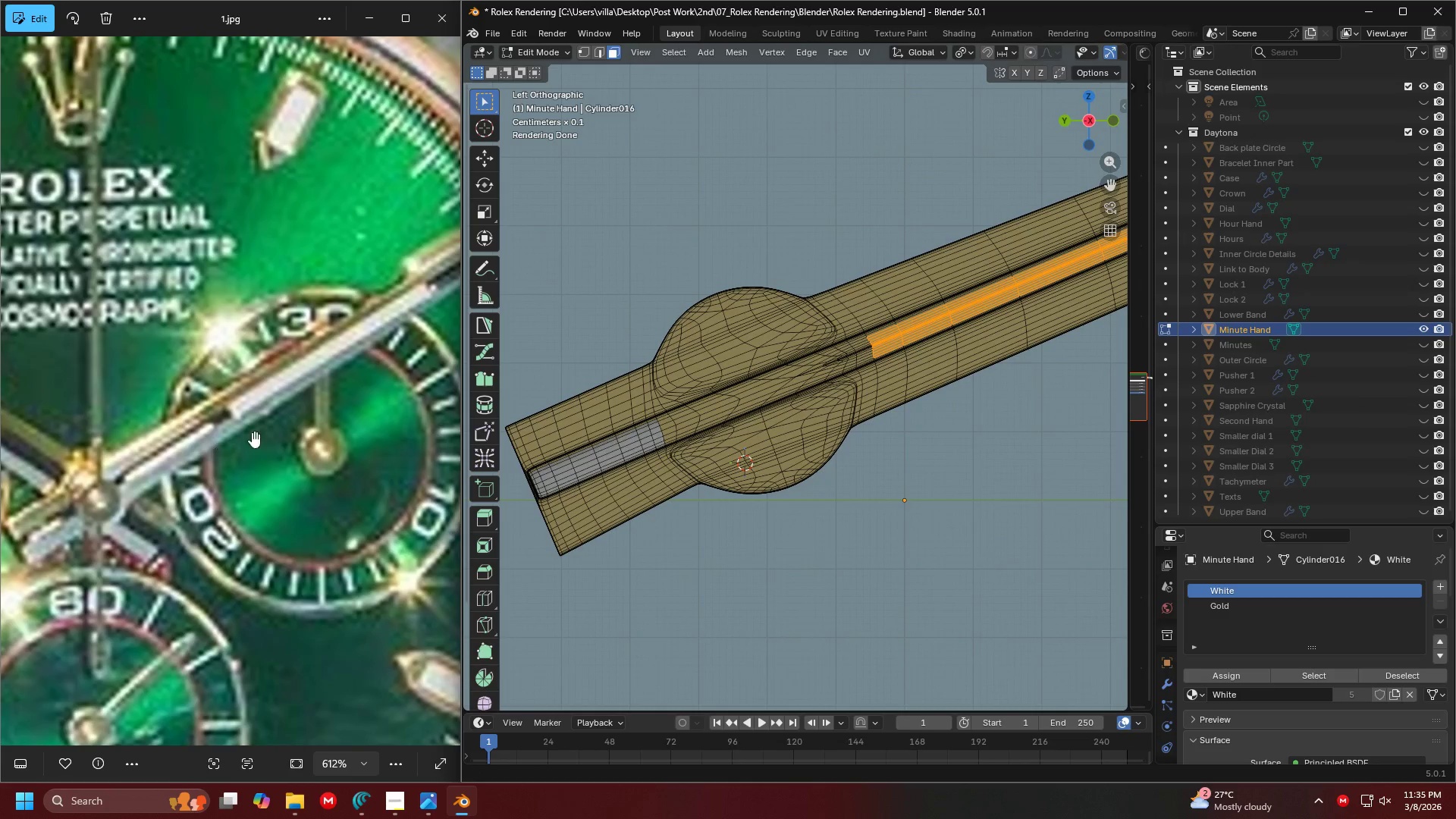 
hold_key(key=ShiftLeft, duration=0.31)
 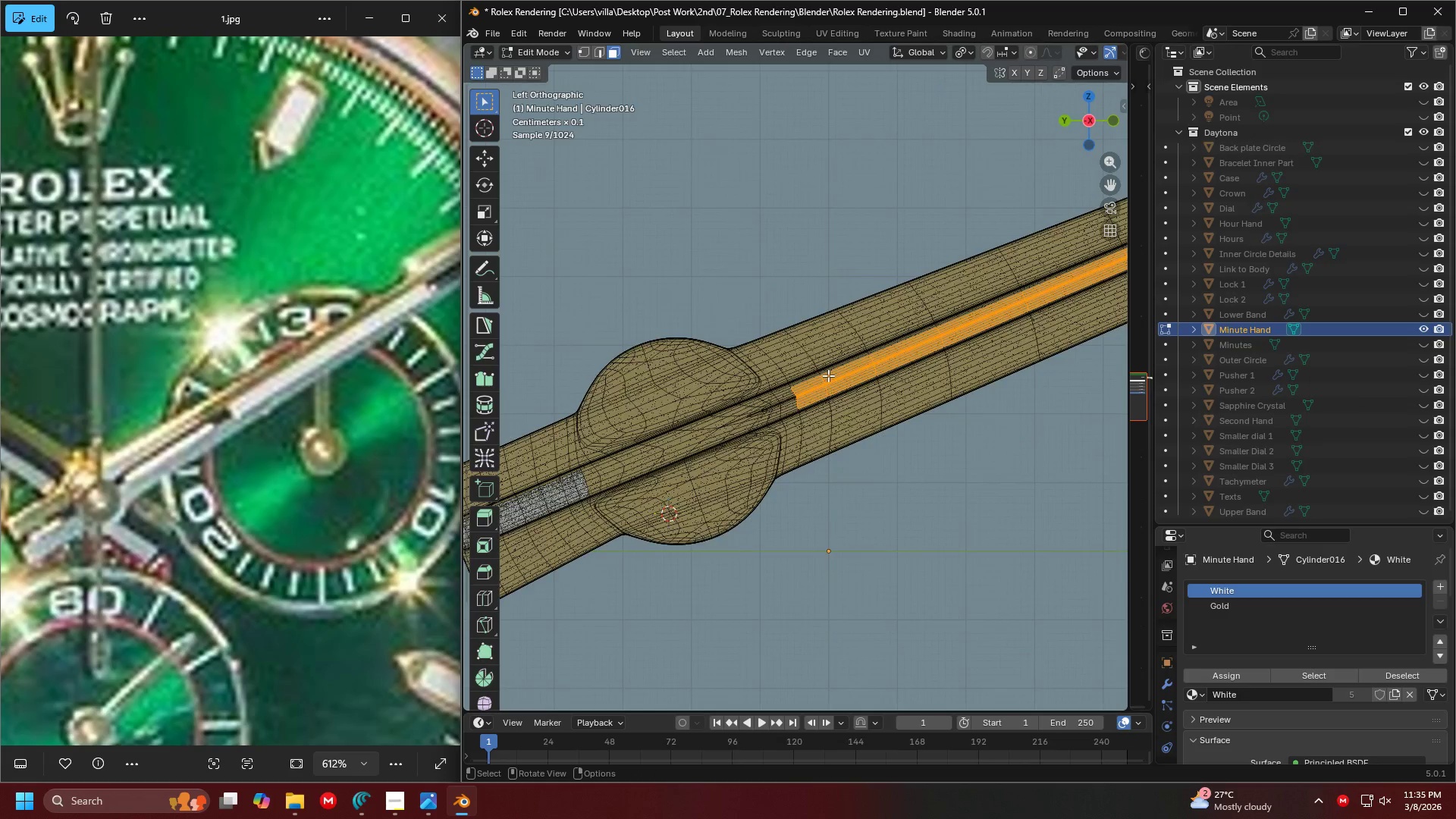 
hold_key(key=ShiftLeft, duration=0.31)
 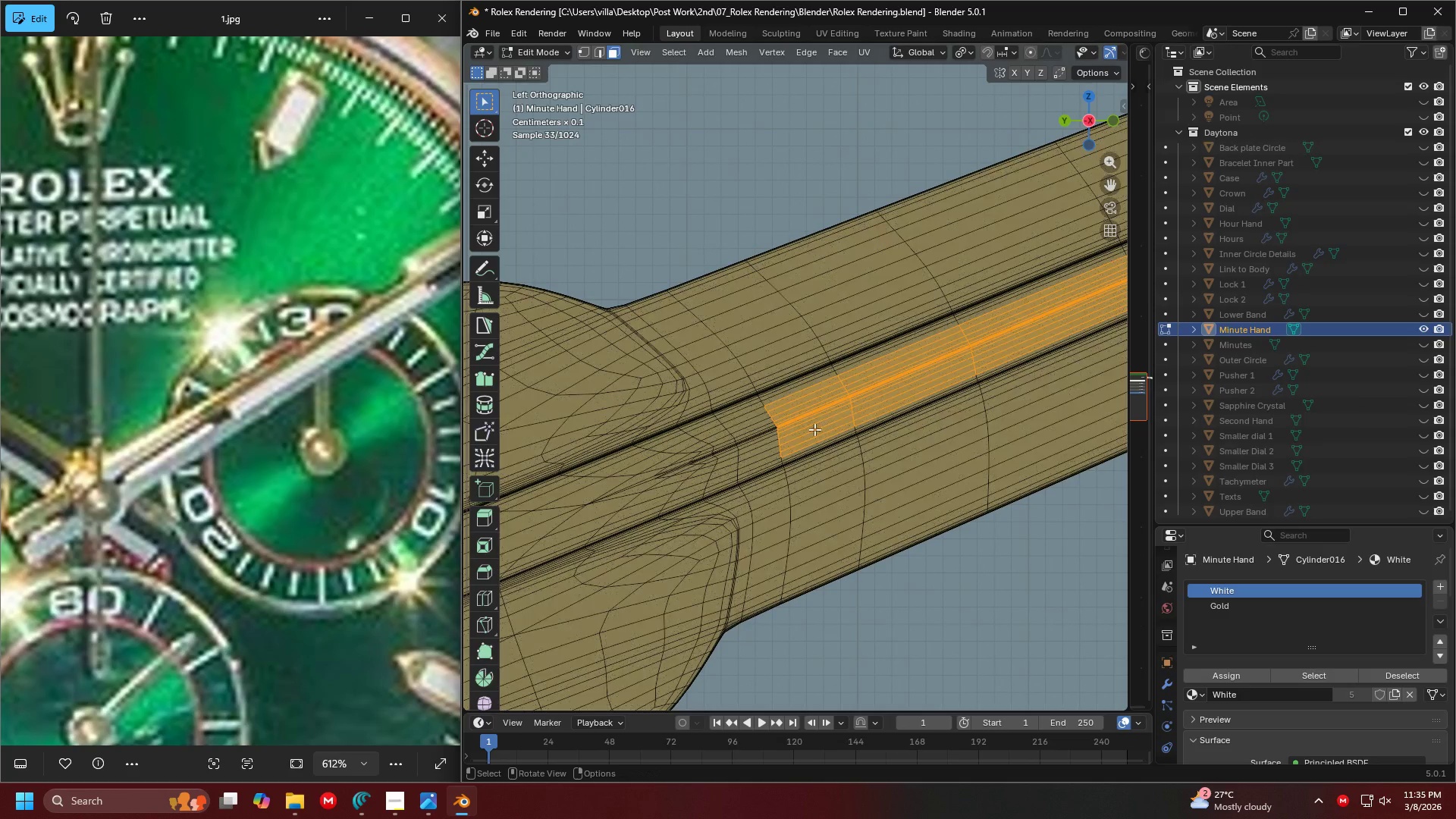 
scroll: coordinate [851, 390], scroll_direction: up, amount: 5.0
 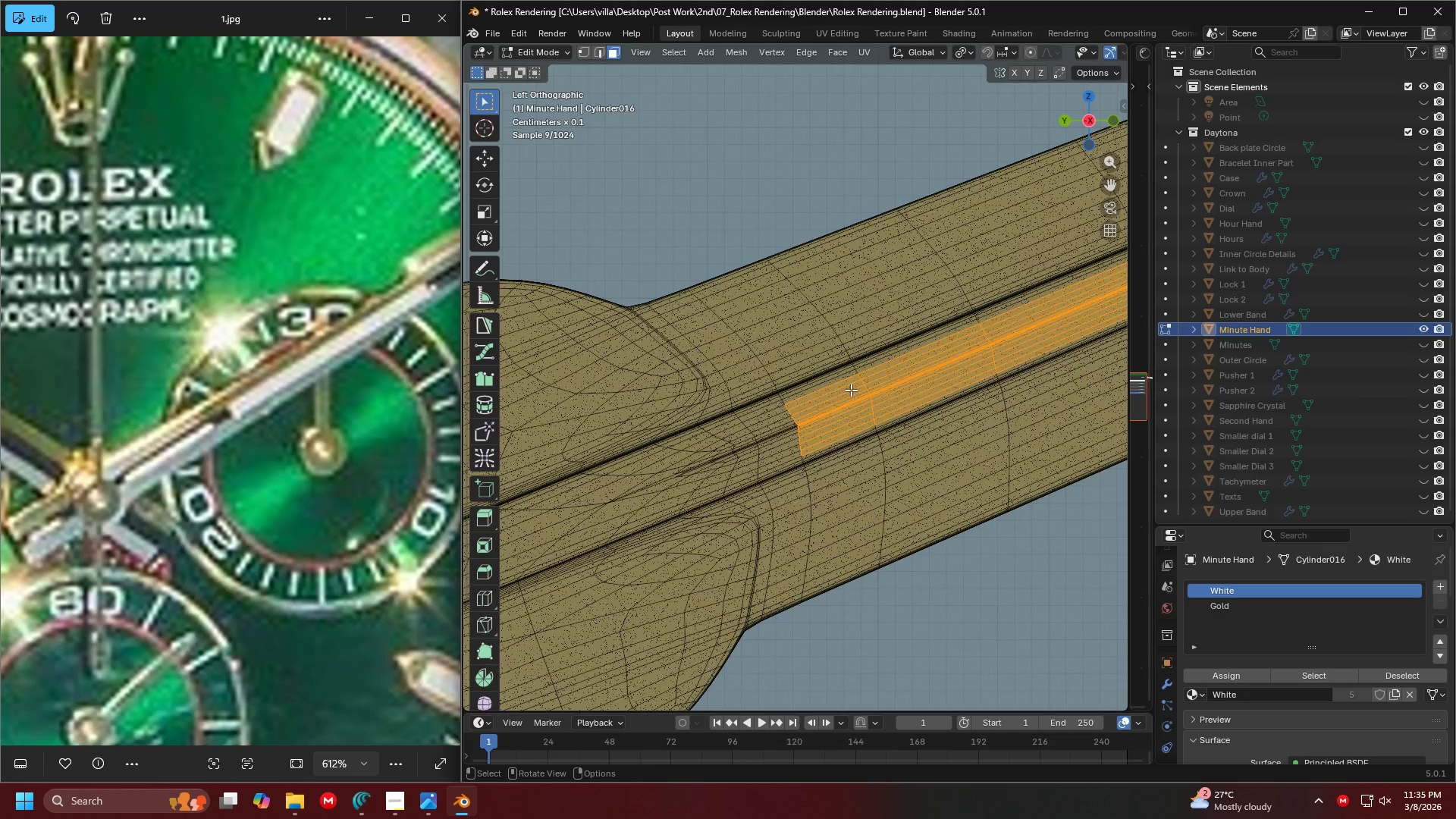 
key(Shift+ShiftLeft)
 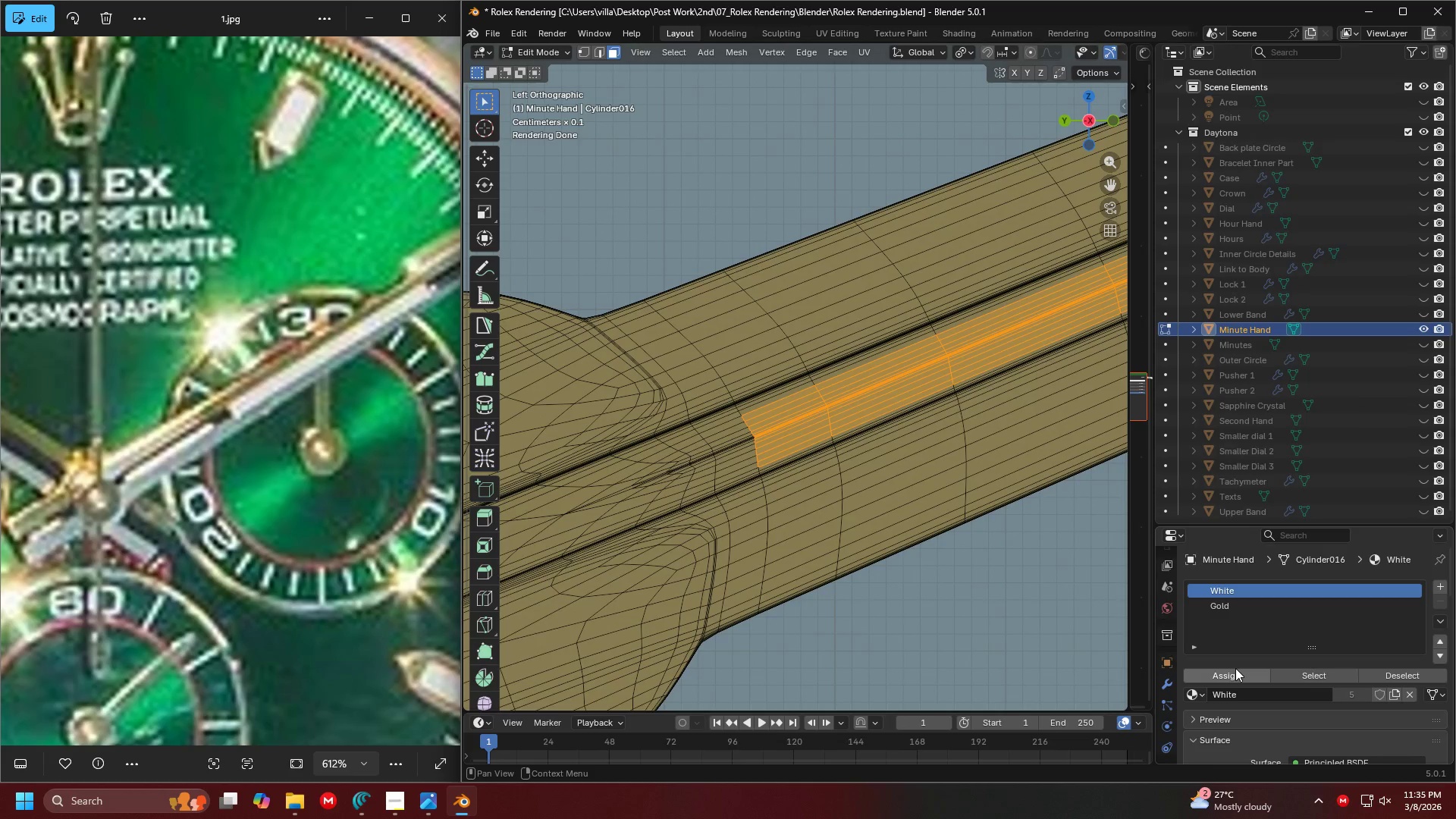 
left_click([1239, 672])
 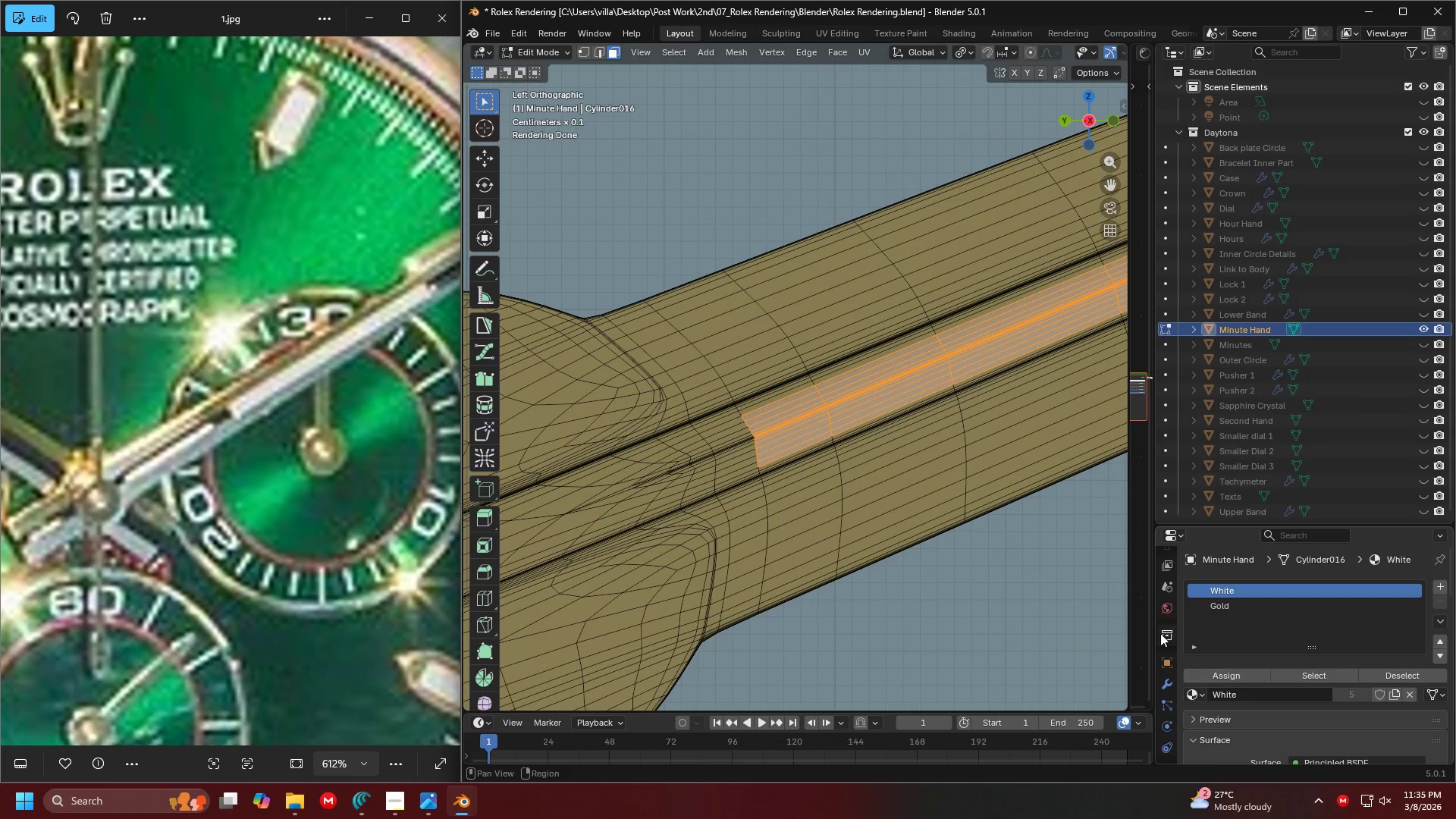 
key(Shift+ShiftLeft)
 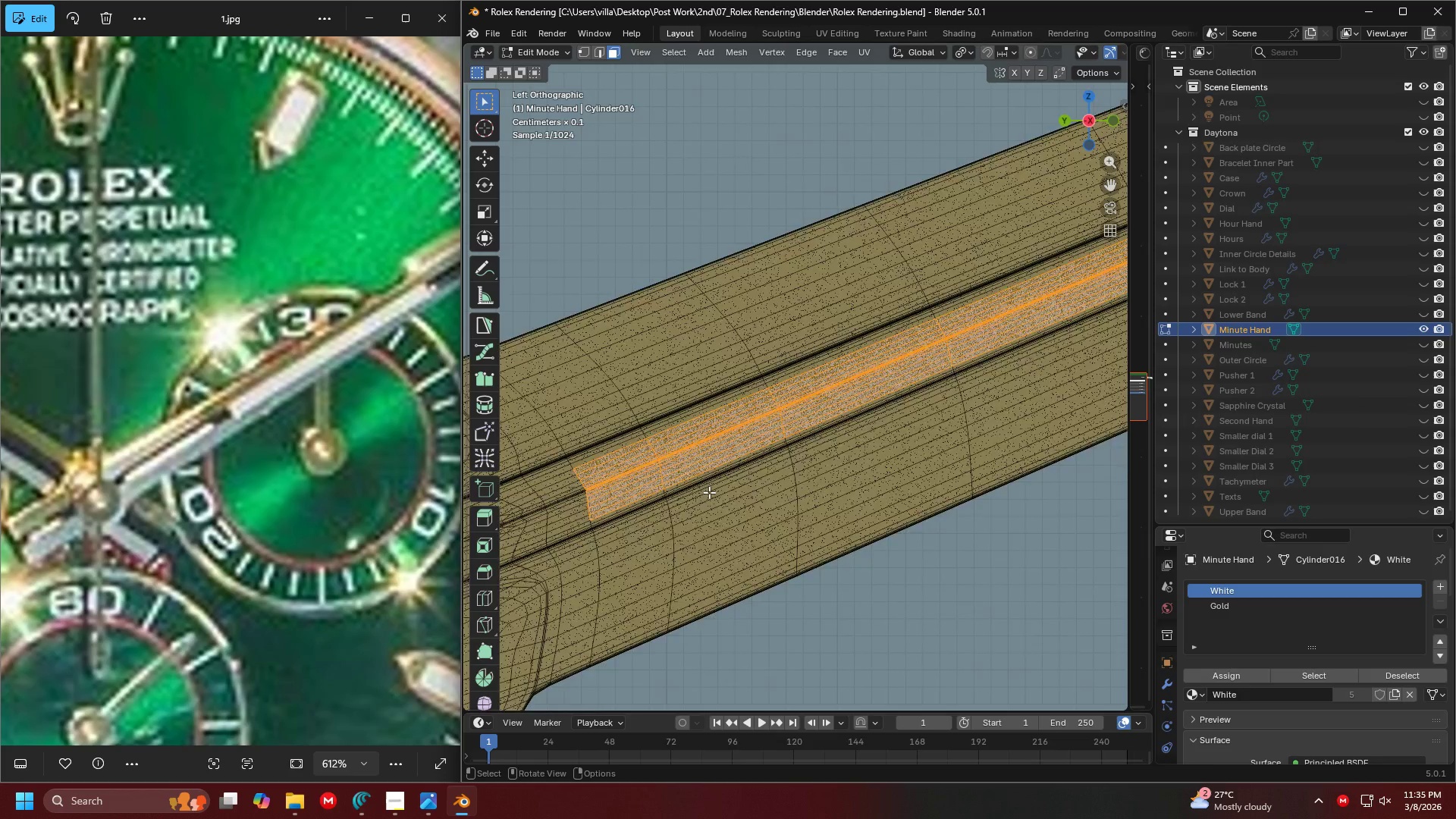 
left_click([851, 493])
 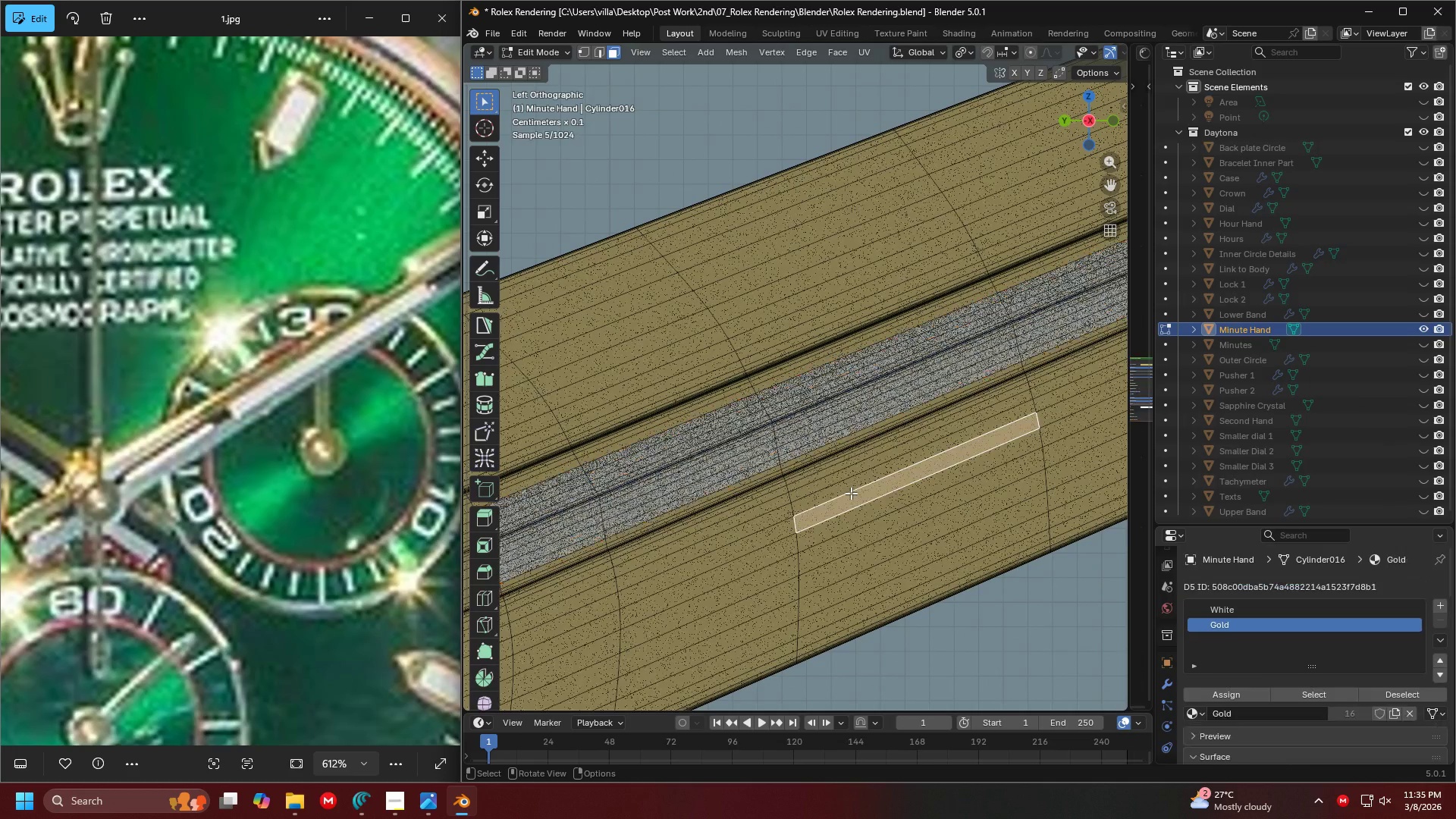 
scroll: coordinate [709, 492], scroll_direction: up, amount: 2.0
 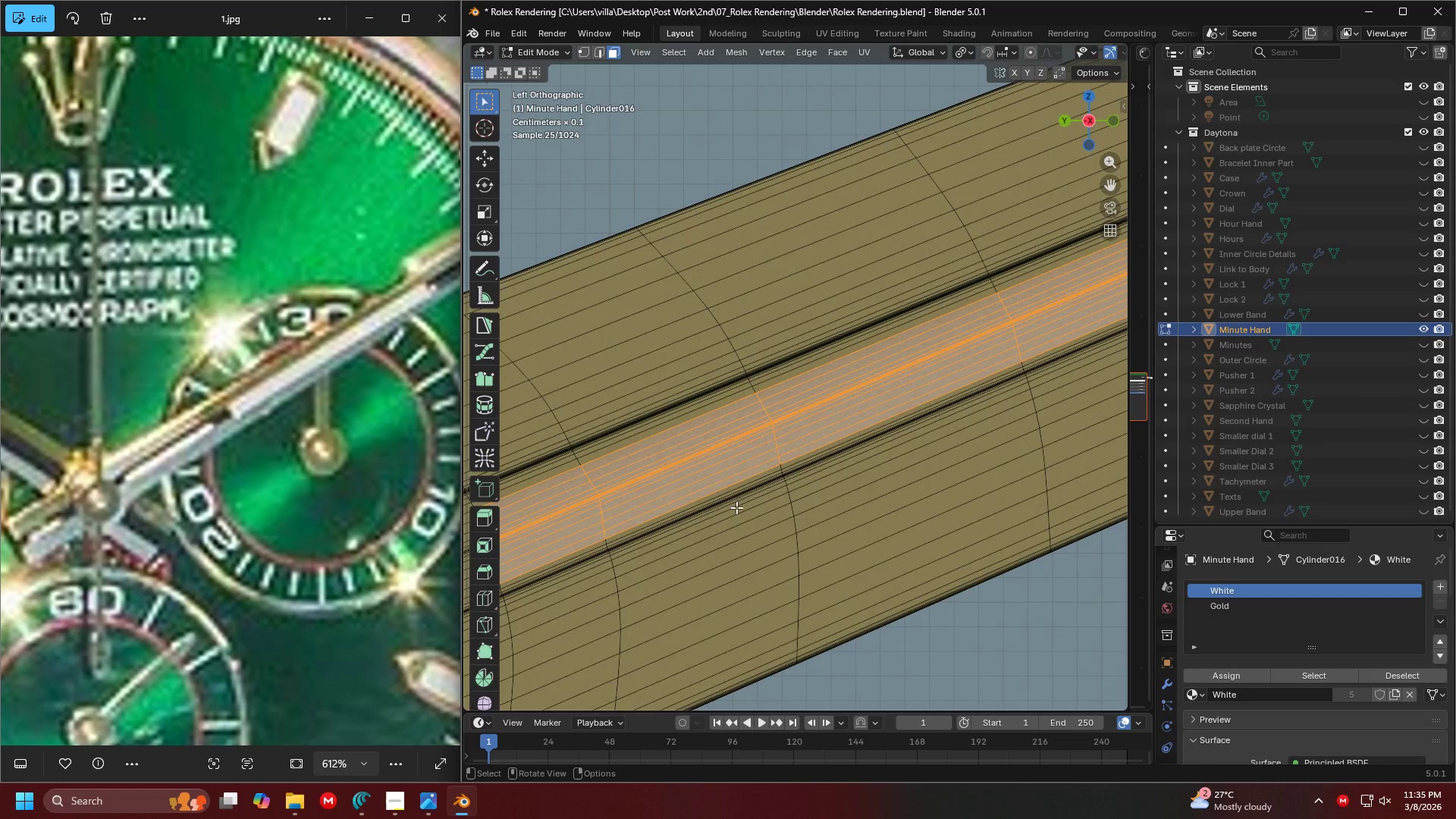 
hold_key(key=ShiftLeft, duration=0.33)
 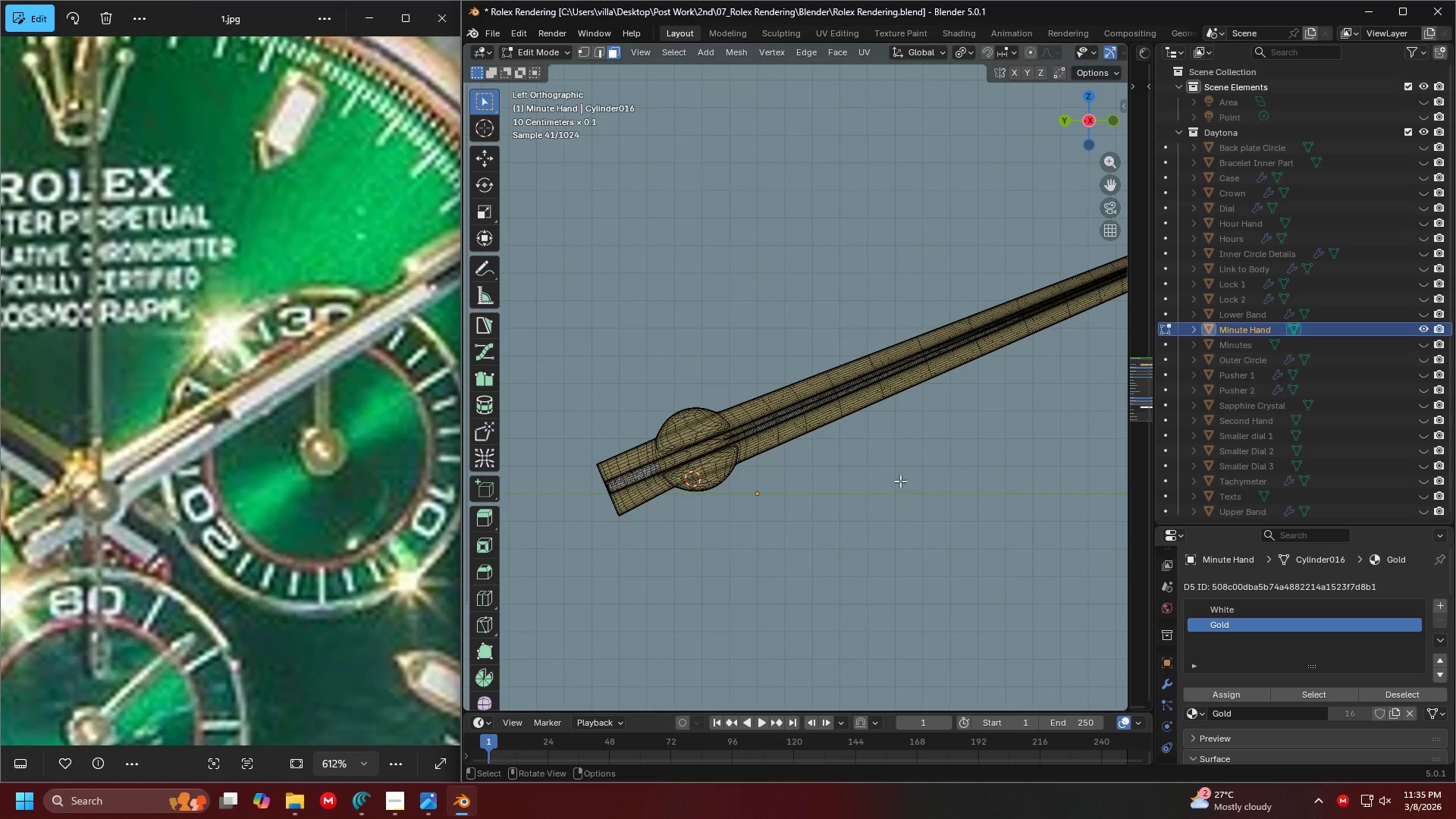 
scroll: coordinate [897, 464], scroll_direction: down, amount: 12.0
 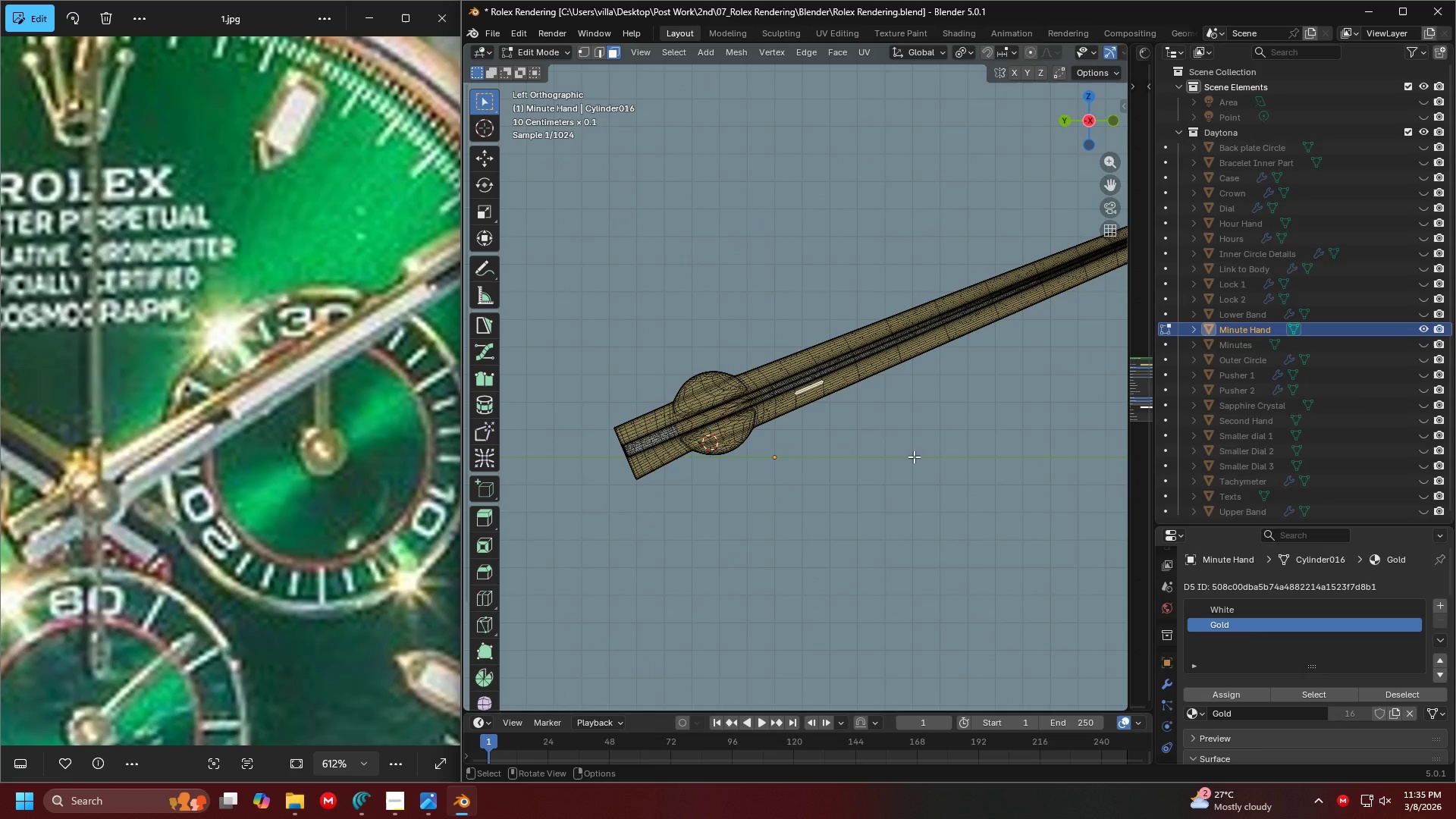 
key(Shift+ShiftLeft)
 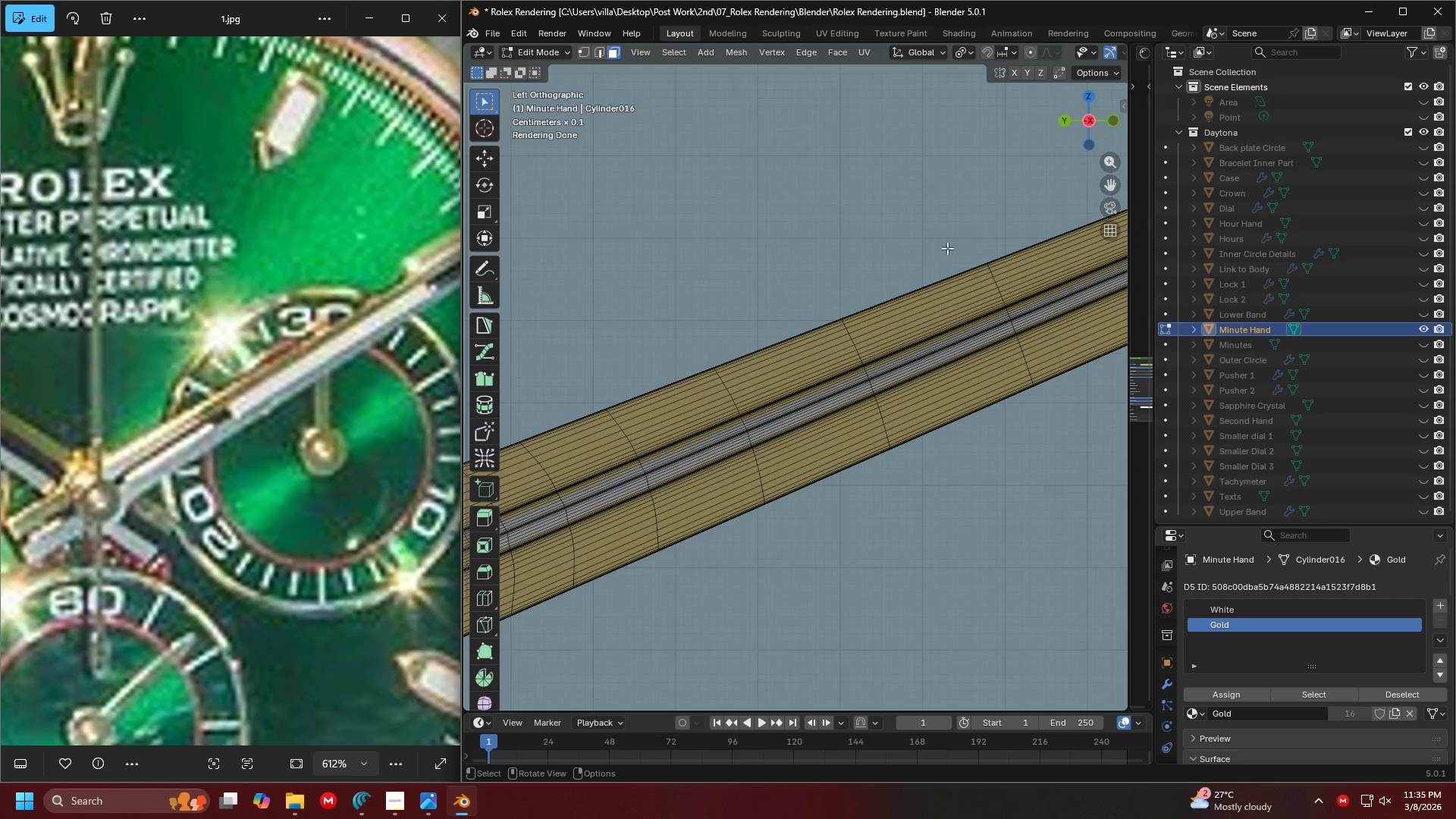 
scroll: coordinate [789, 428], scroll_direction: up, amount: 6.0
 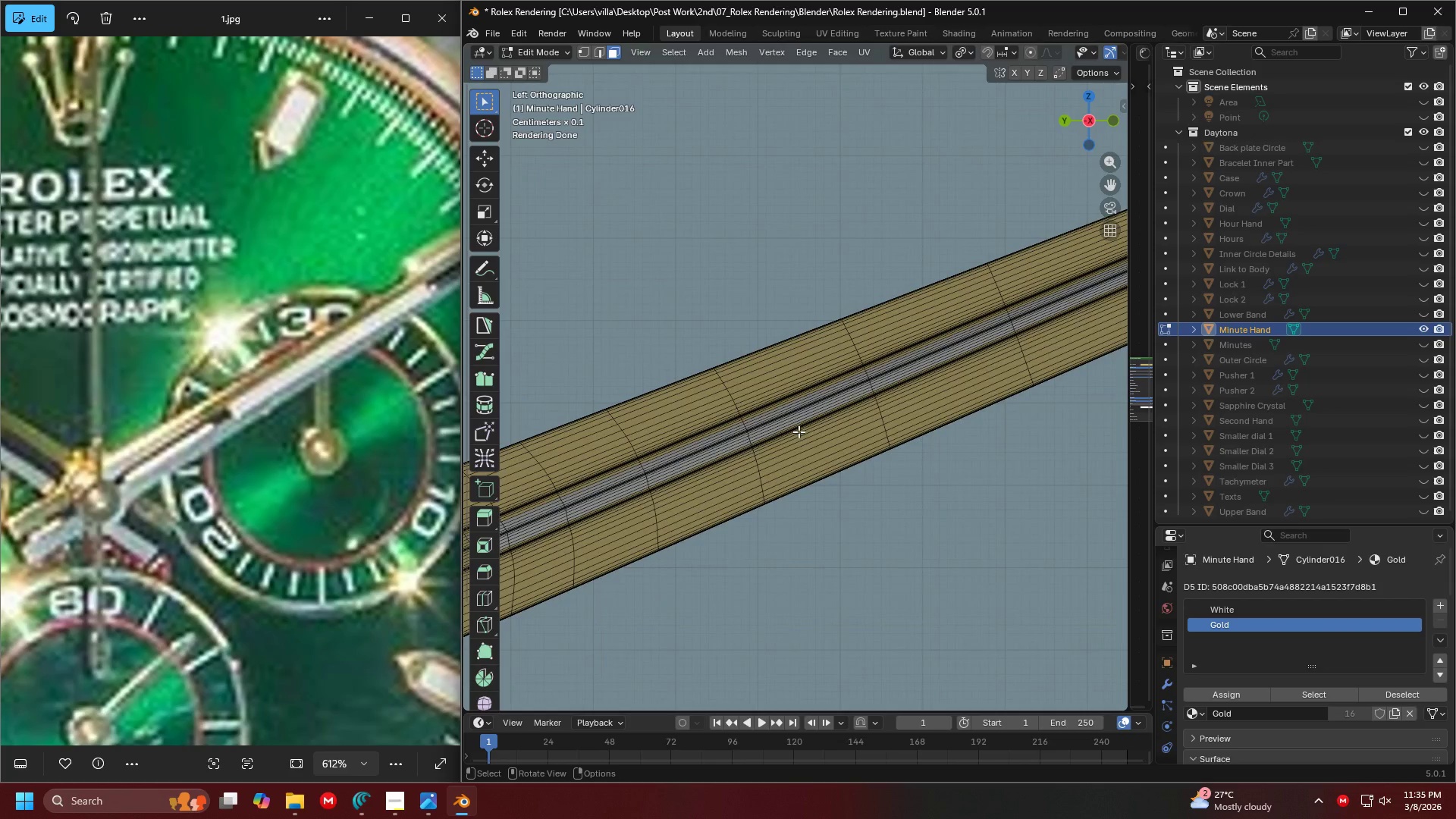 
key(Tab)
 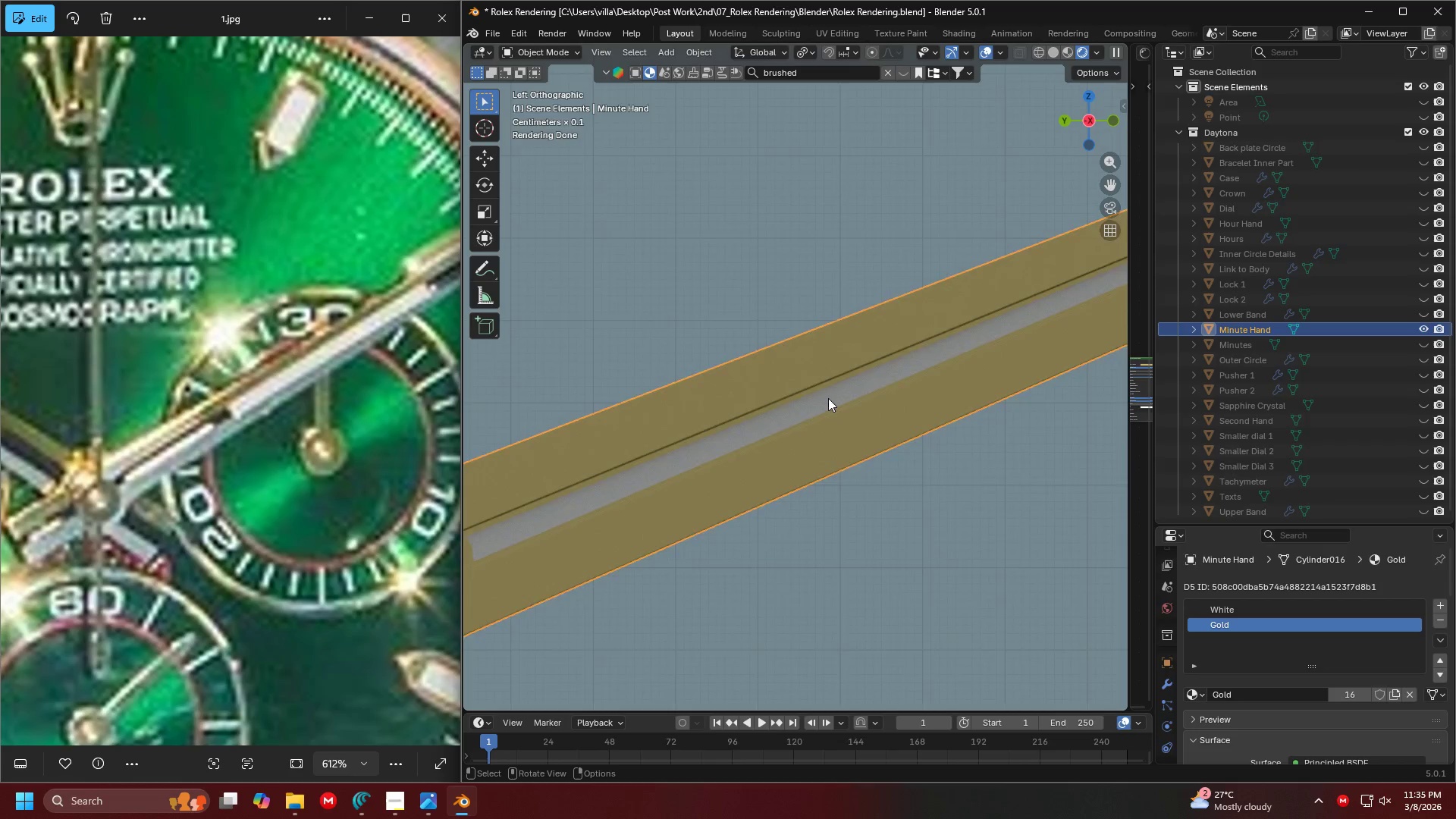 
scroll: coordinate [313, 362], scroll_direction: down, amount: 9.0
 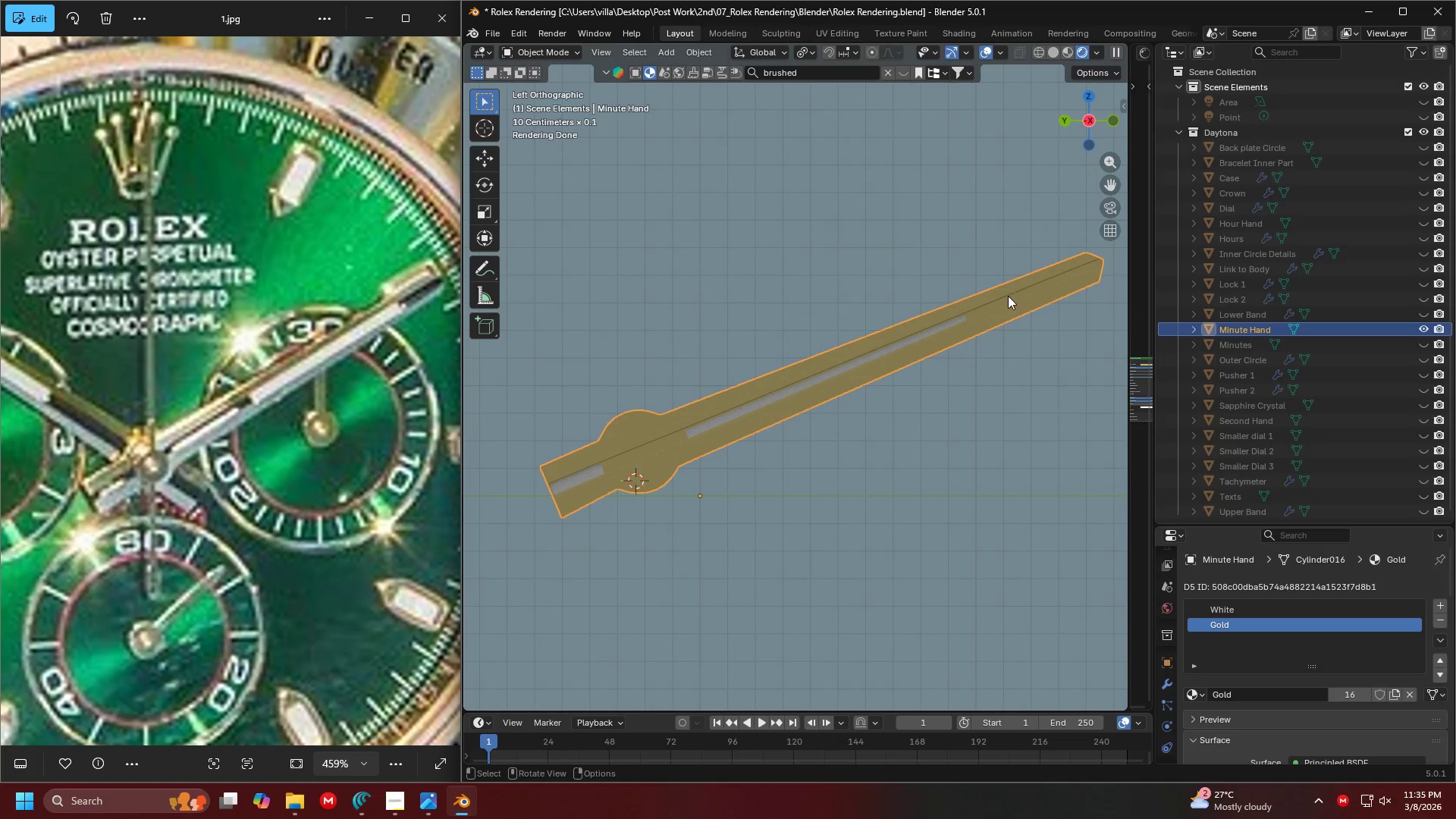 
hold_key(key=ShiftLeft, duration=0.53)
 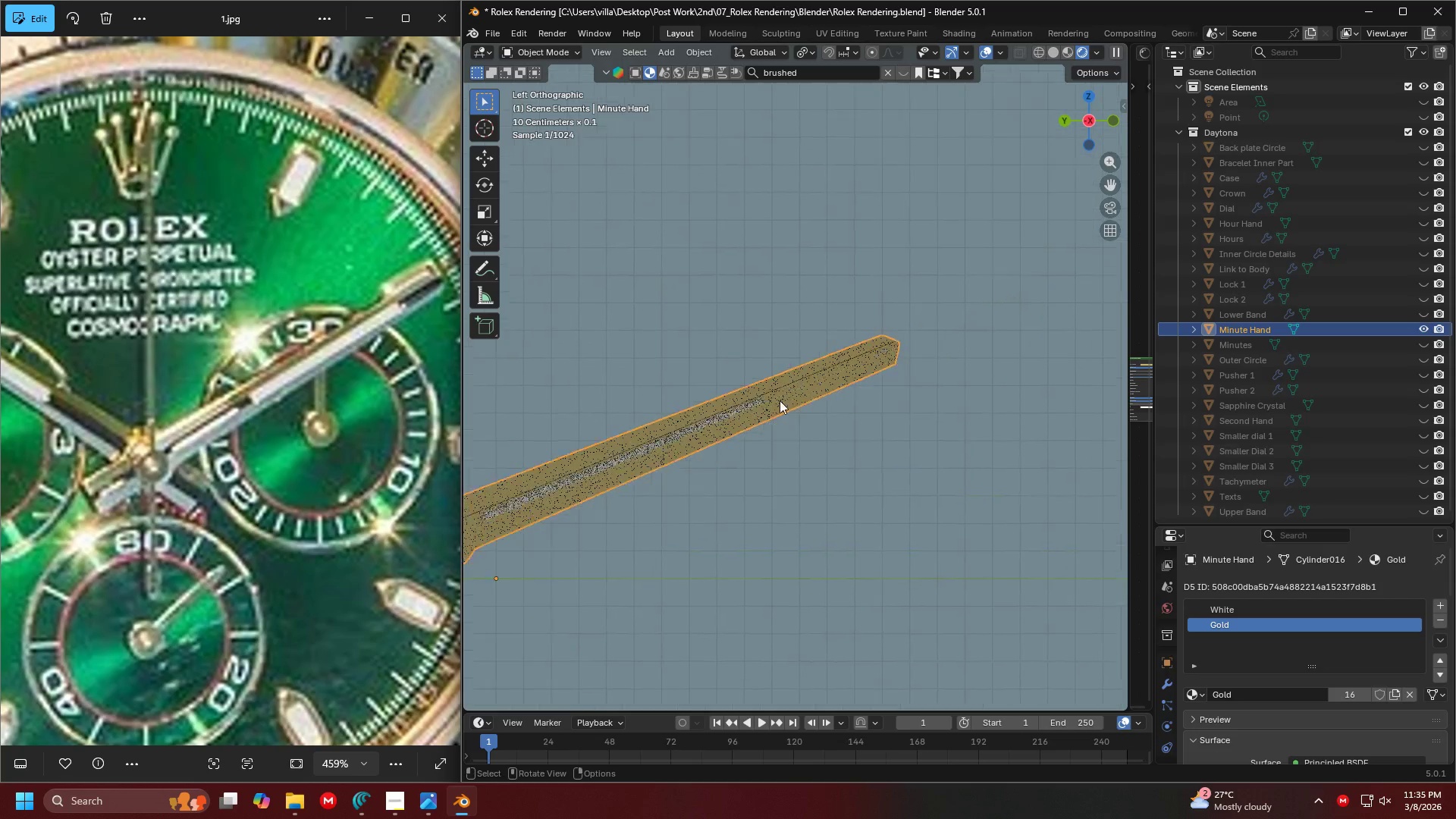 
key(Tab)
 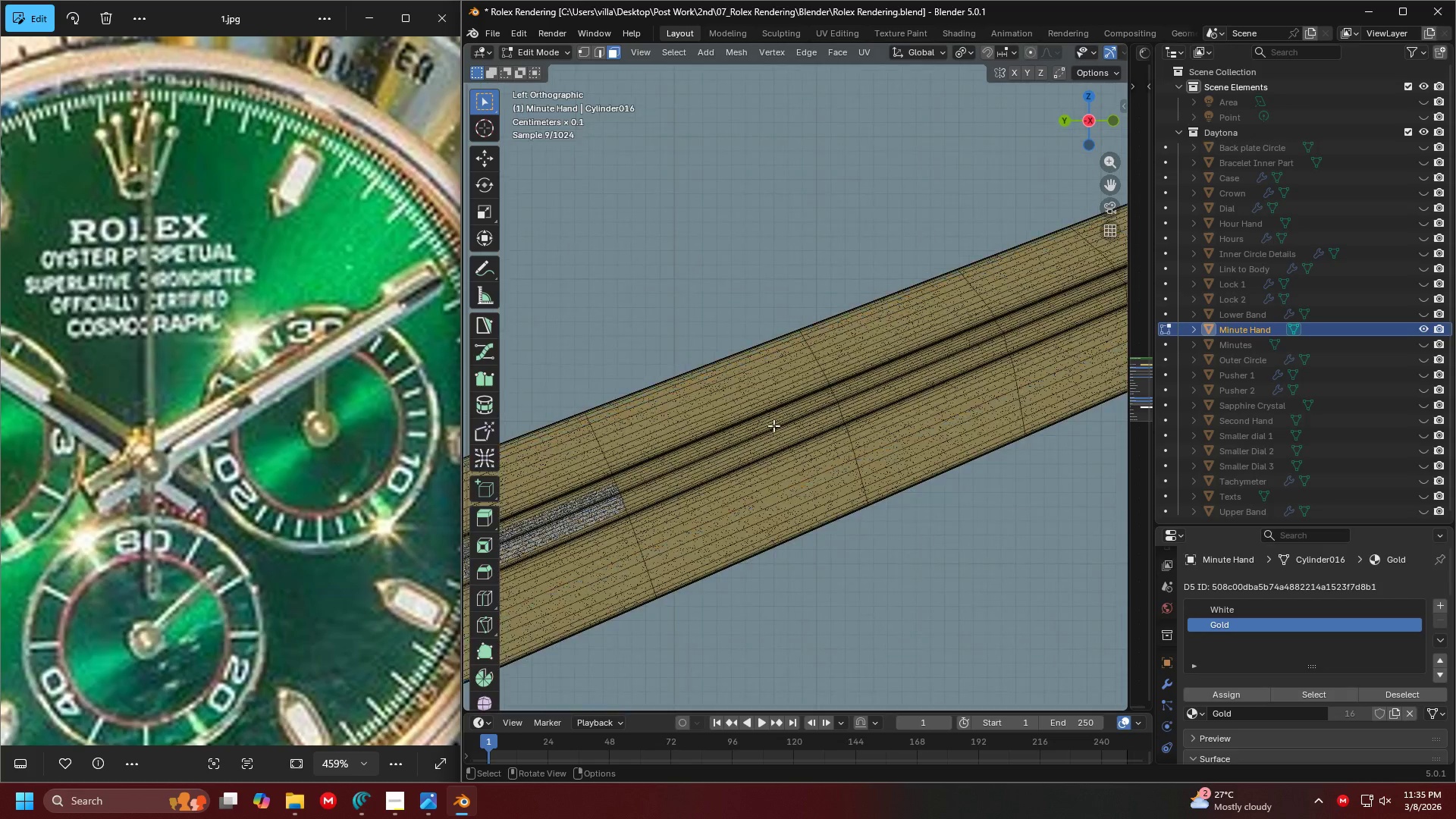 
key(Shift+ShiftLeft)
 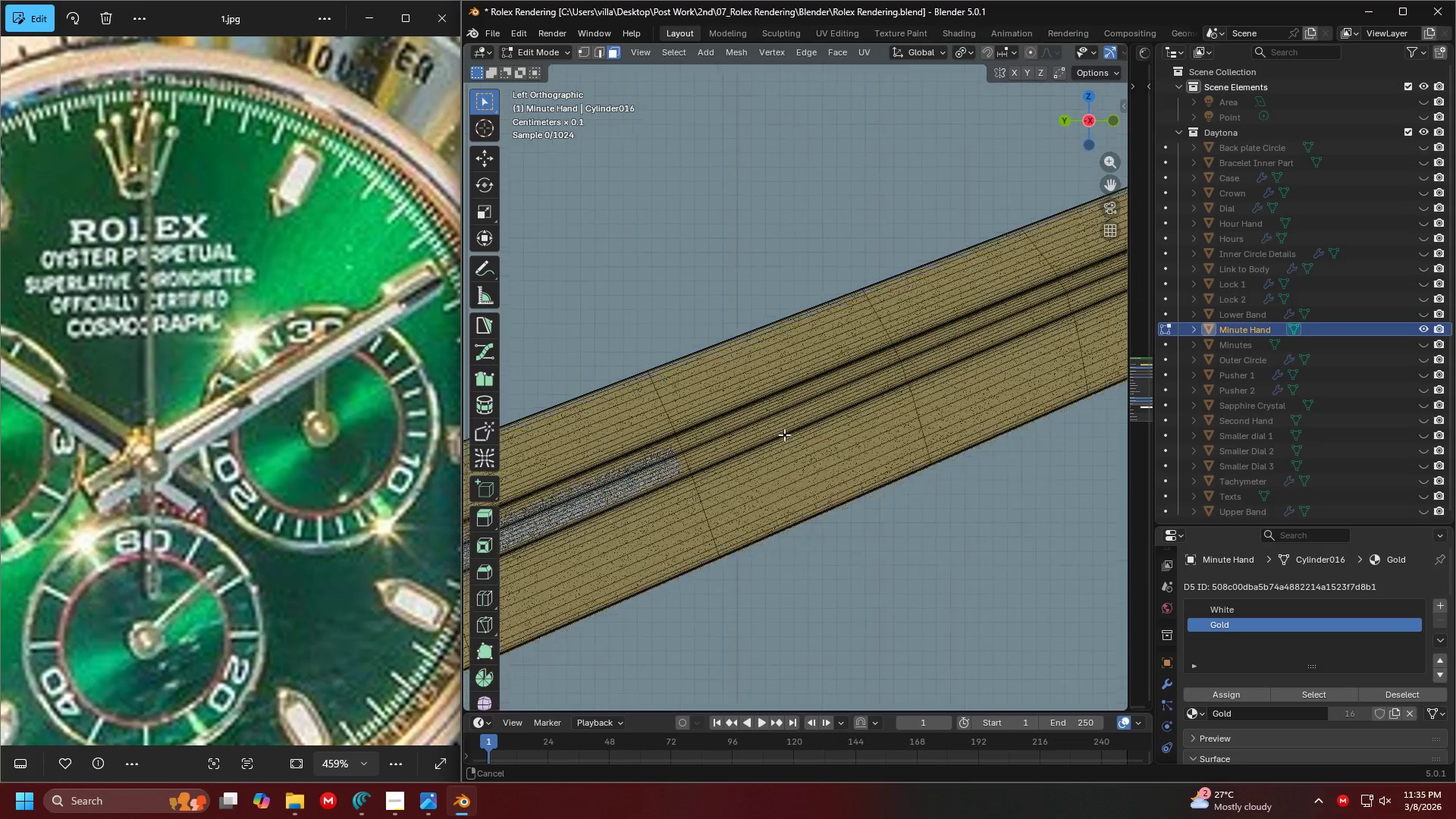 
scroll: coordinate [784, 435], scroll_direction: up, amount: 11.0
 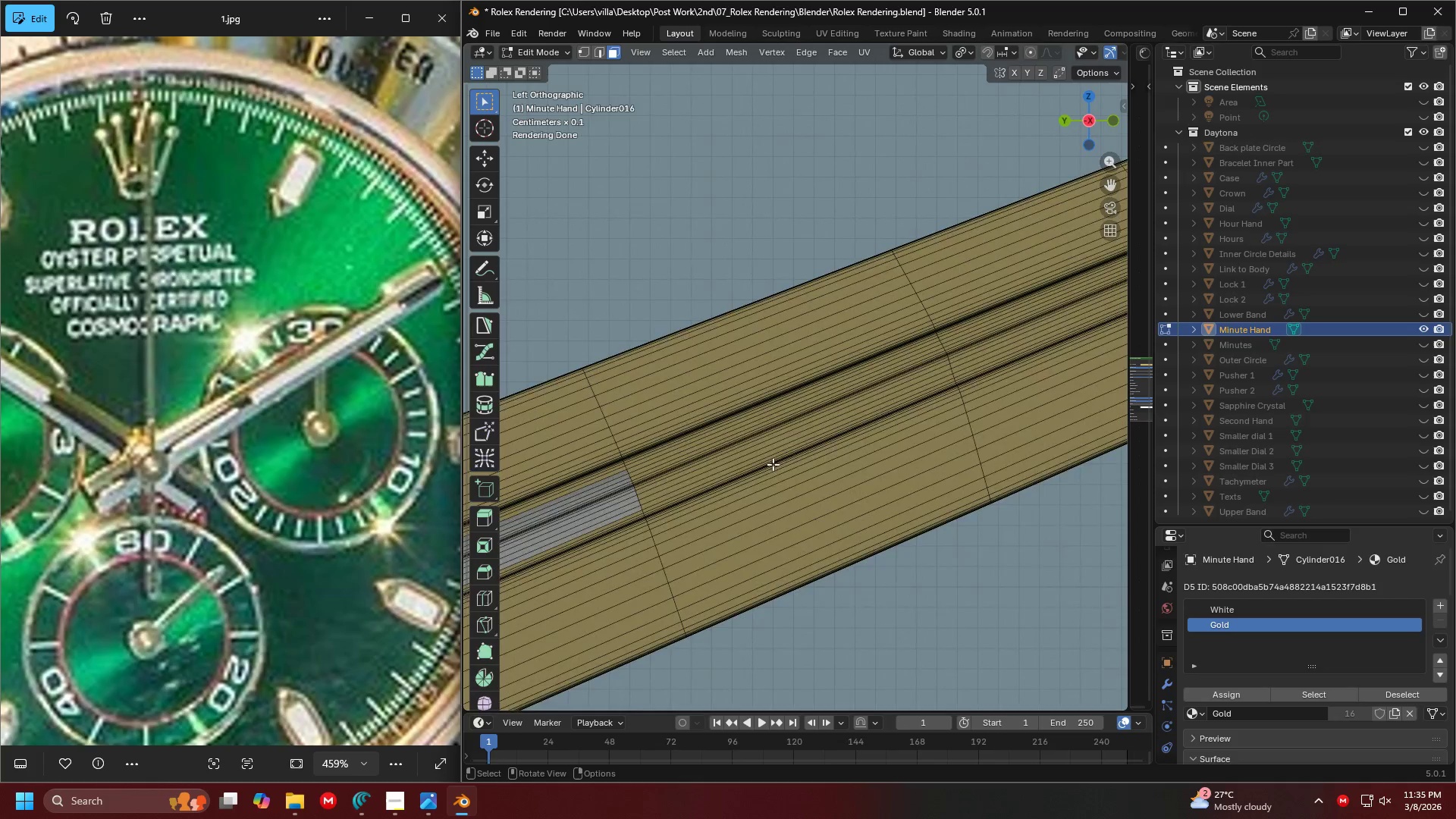 
key(Shift+ShiftLeft)
 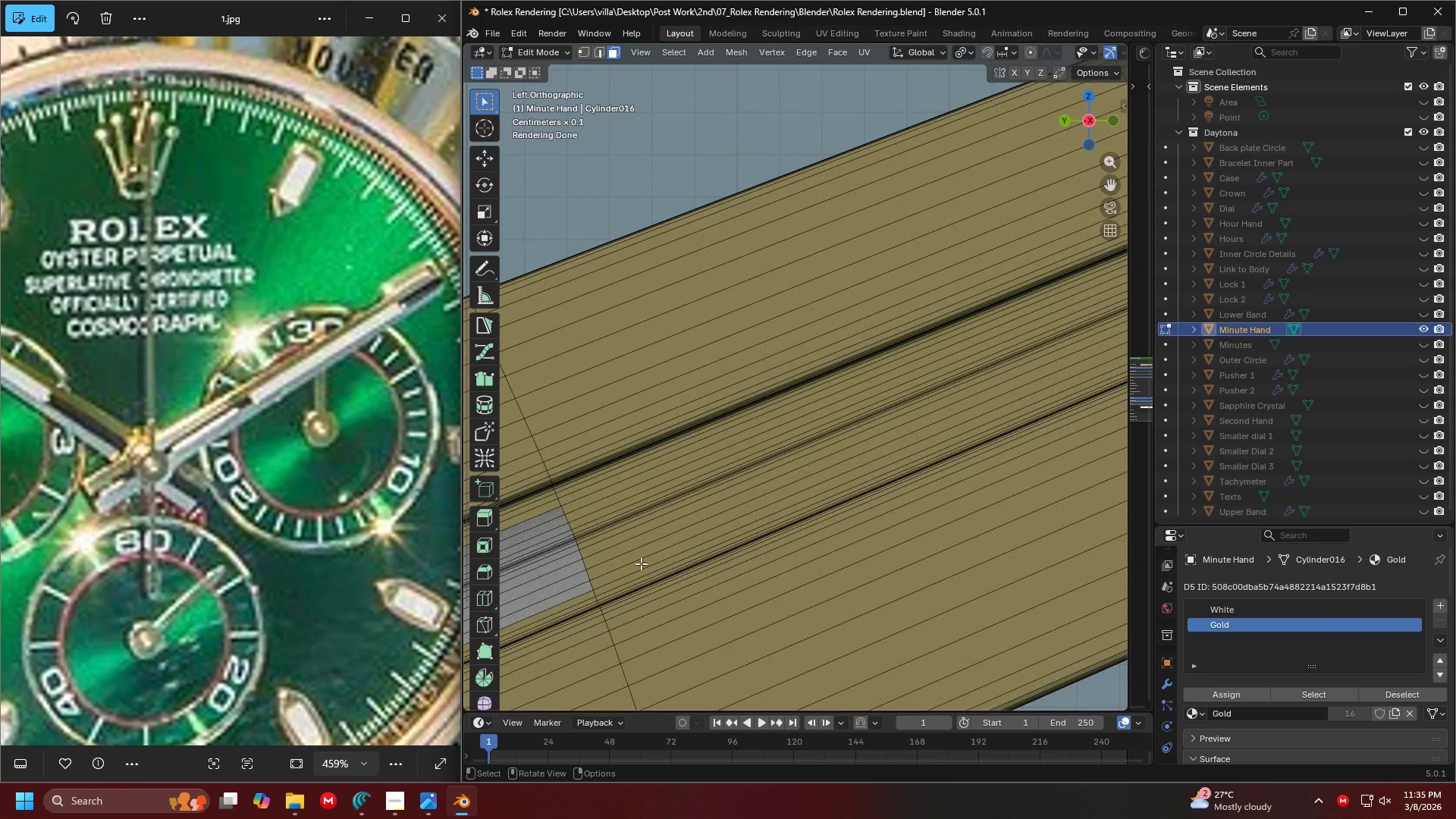 
scroll: coordinate [754, 469], scroll_direction: up, amount: 4.0
 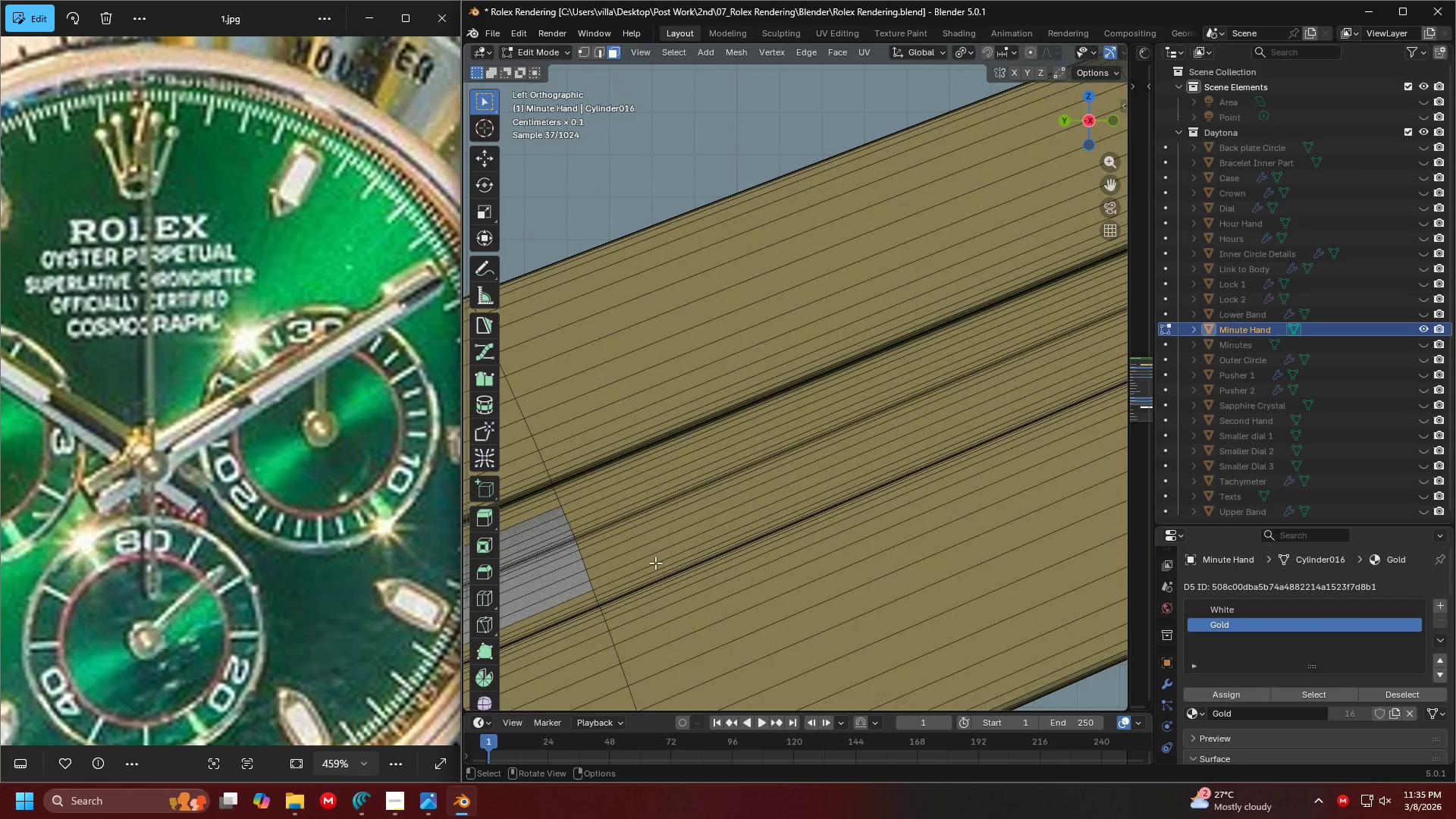 
left_click_drag(start_coordinate=[635, 565], to_coordinate=[597, 497])
 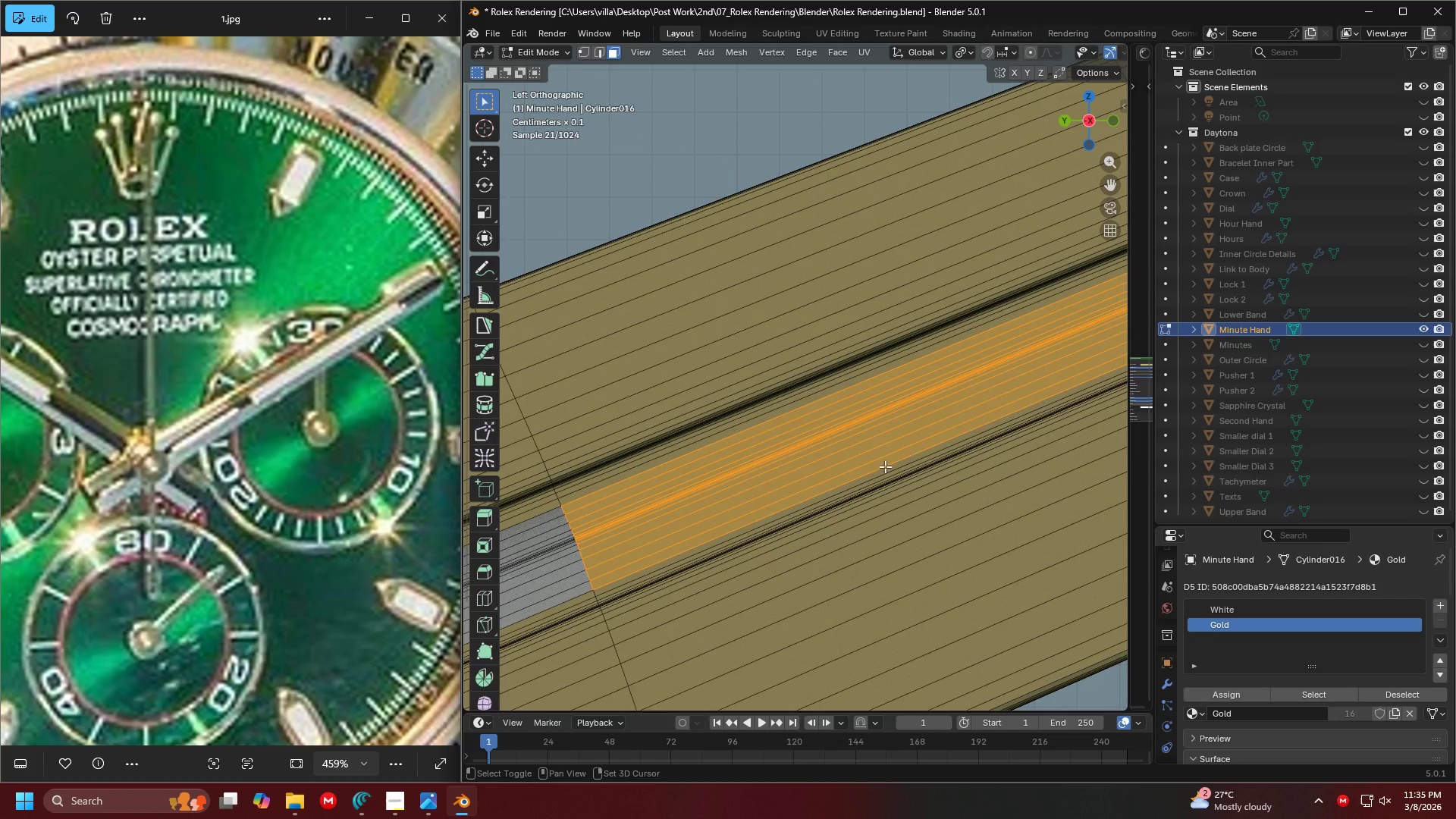 
hold_key(key=ShiftLeft, duration=0.45)
 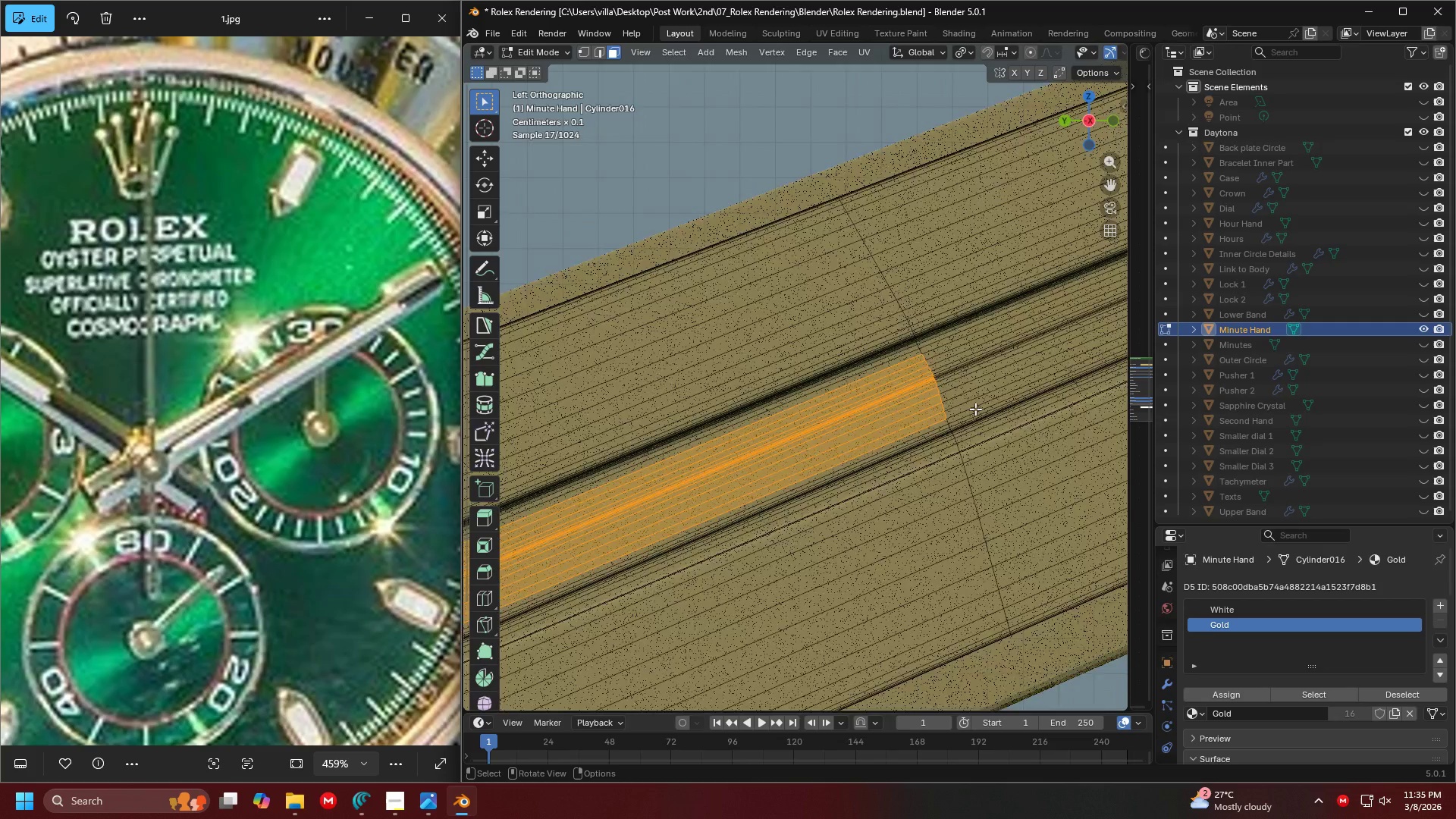 
key(Shift+ShiftLeft)
 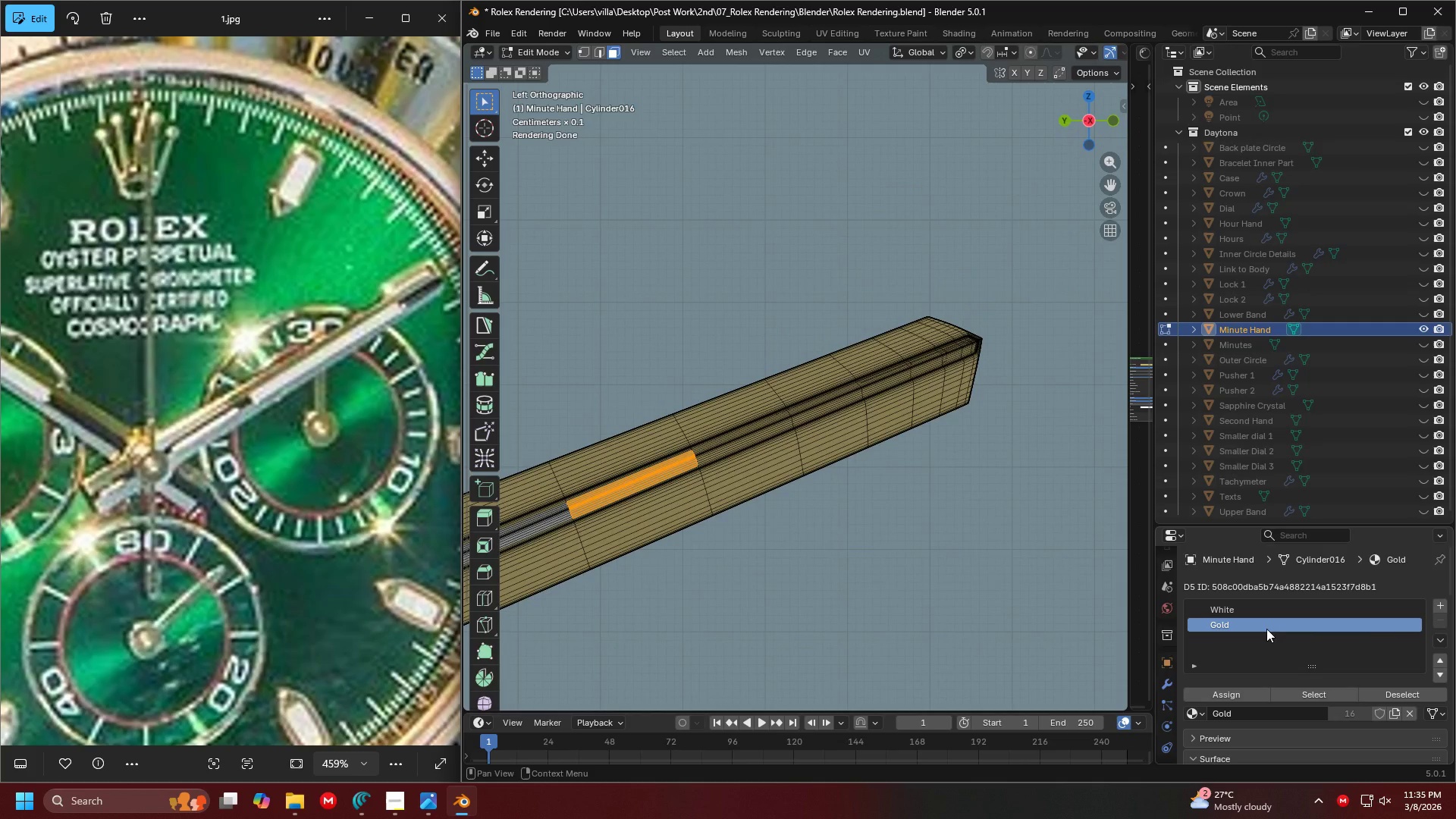 
scroll: coordinate [975, 409], scroll_direction: down, amount: 9.0
 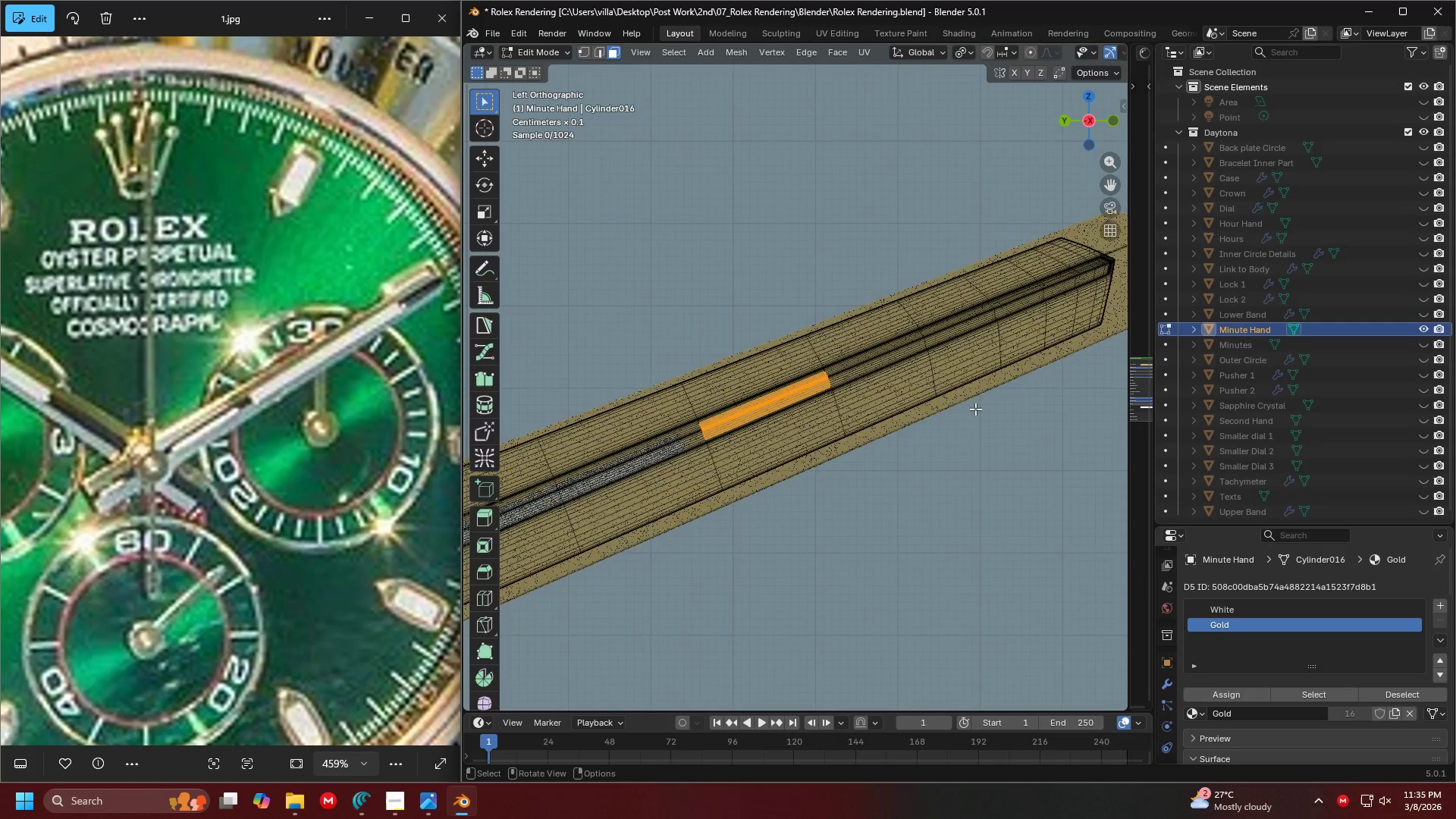 
left_click([1247, 612])
 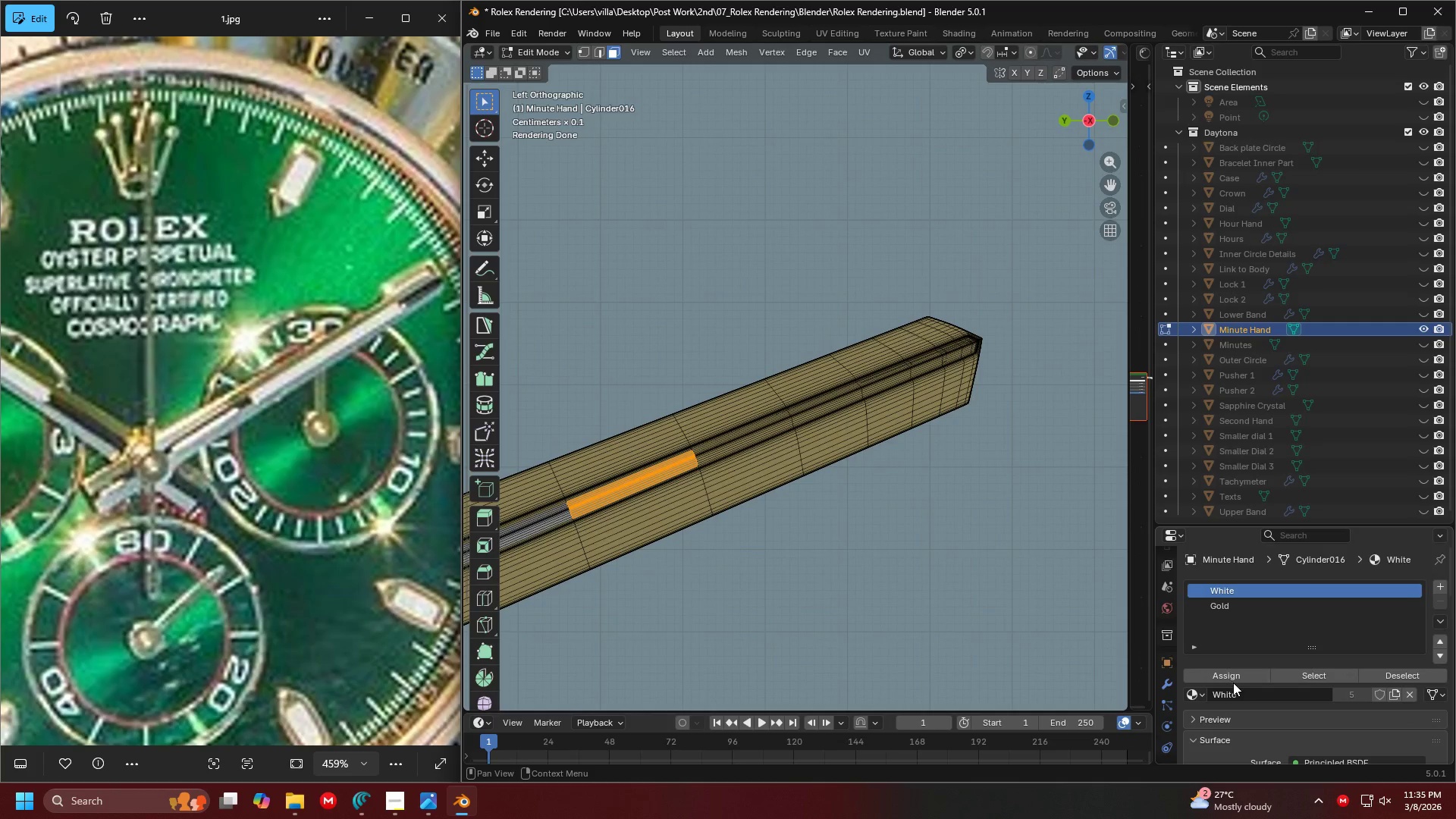 
left_click([1235, 672])
 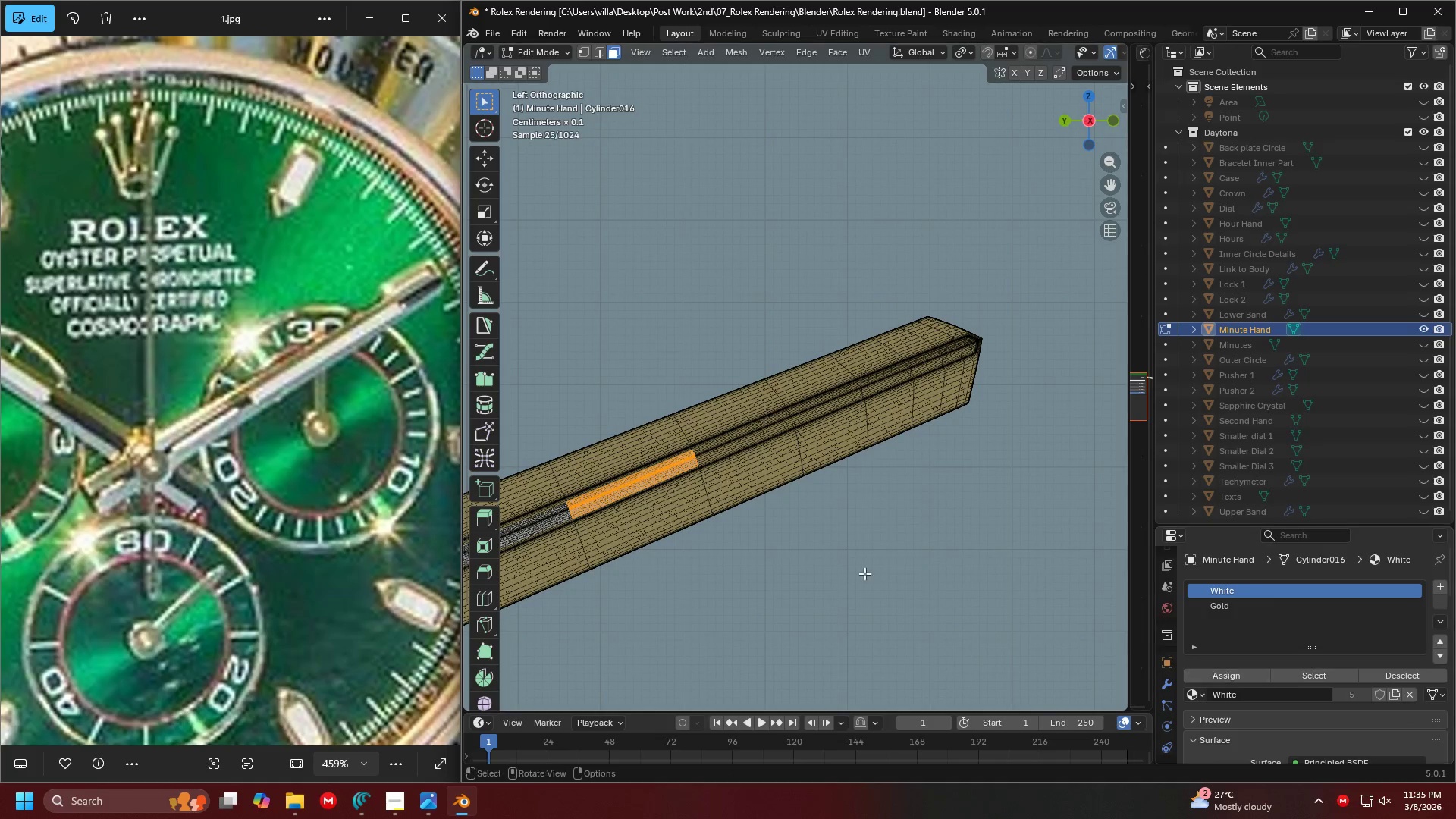 
key(Shift+ShiftLeft)
 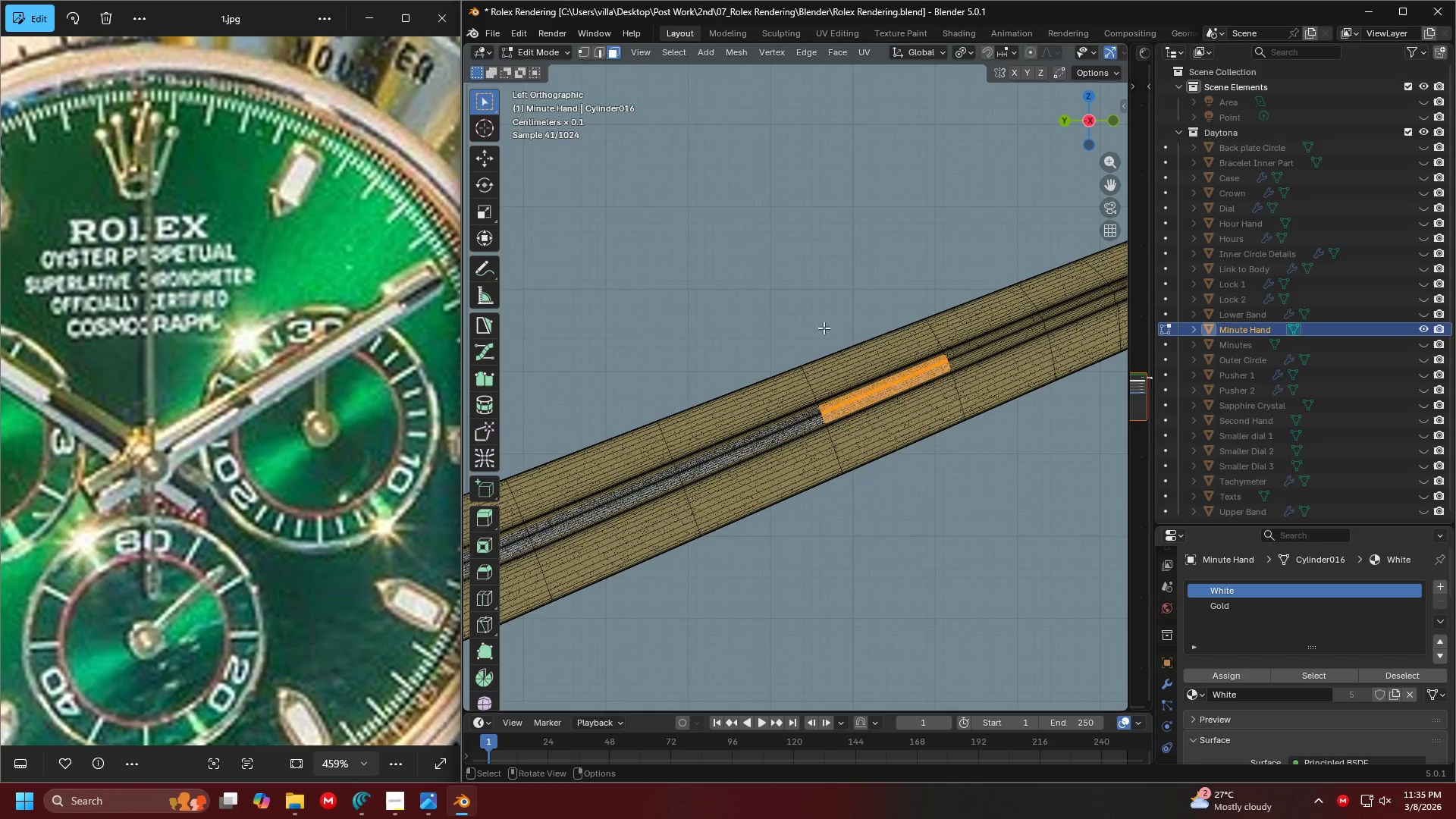 
left_click([800, 278])
 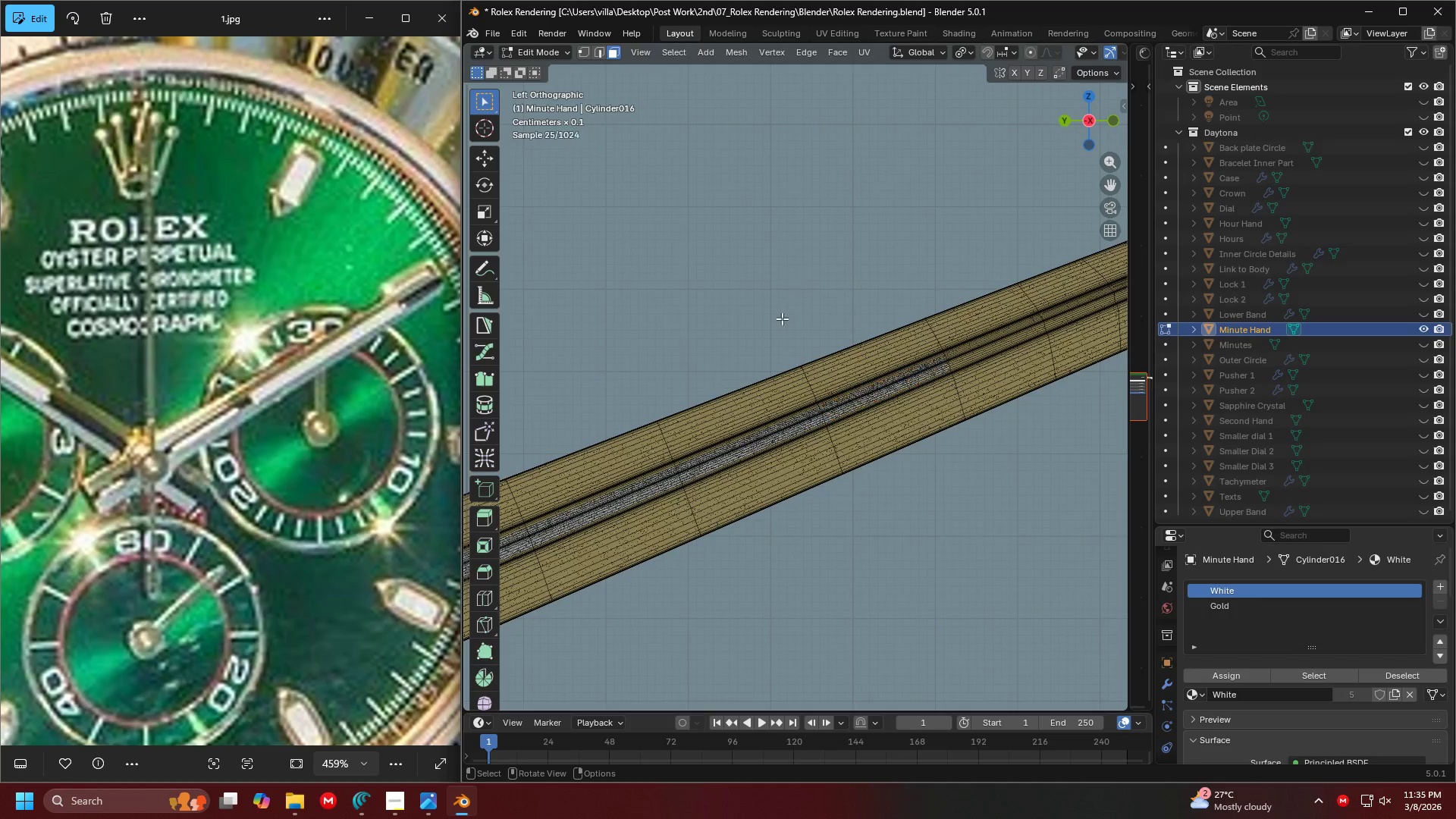 
key(Shift+ShiftLeft)
 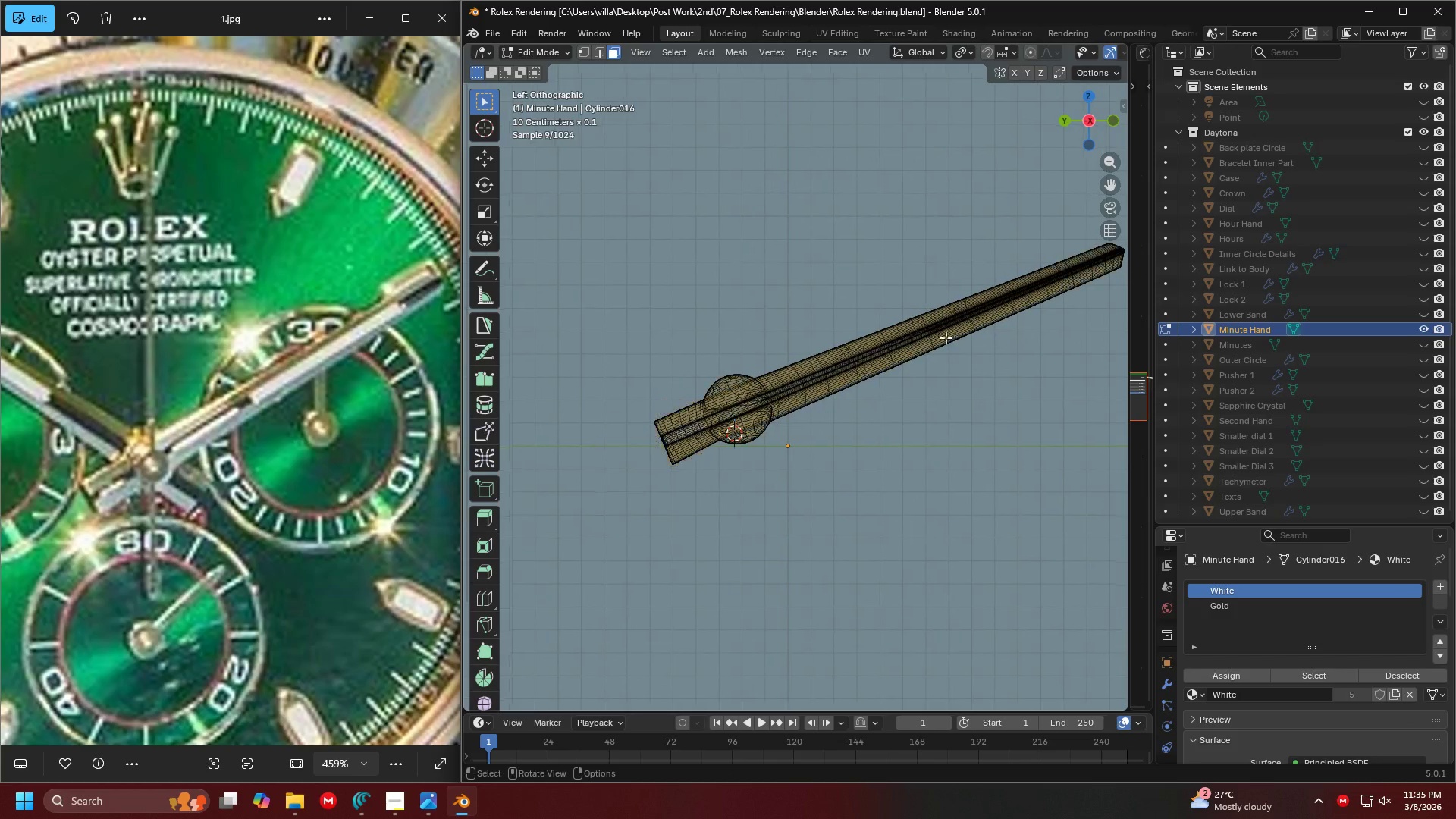 
scroll: coordinate [723, 414], scroll_direction: down, amount: 7.0
 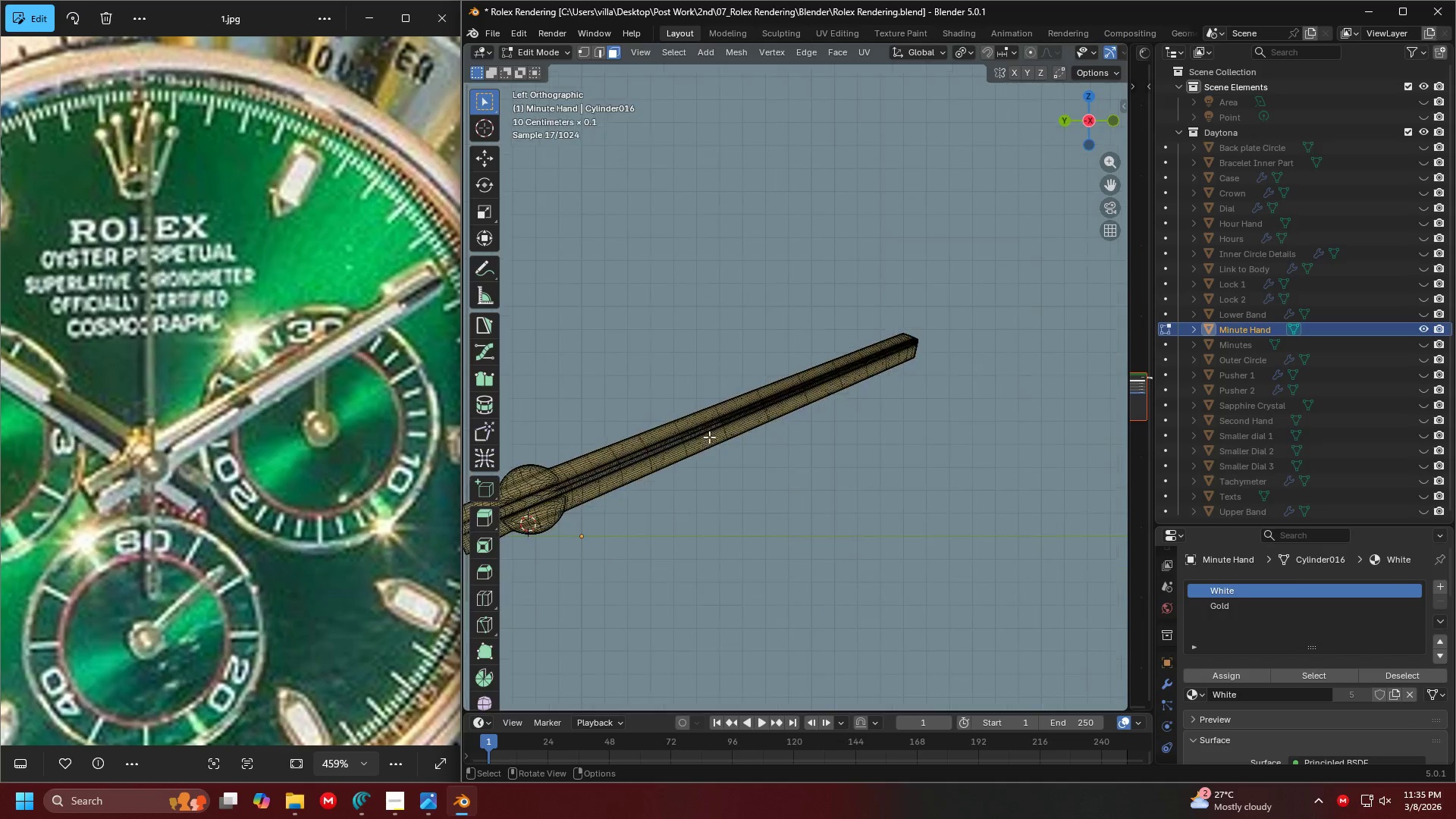 
key(Tab)
 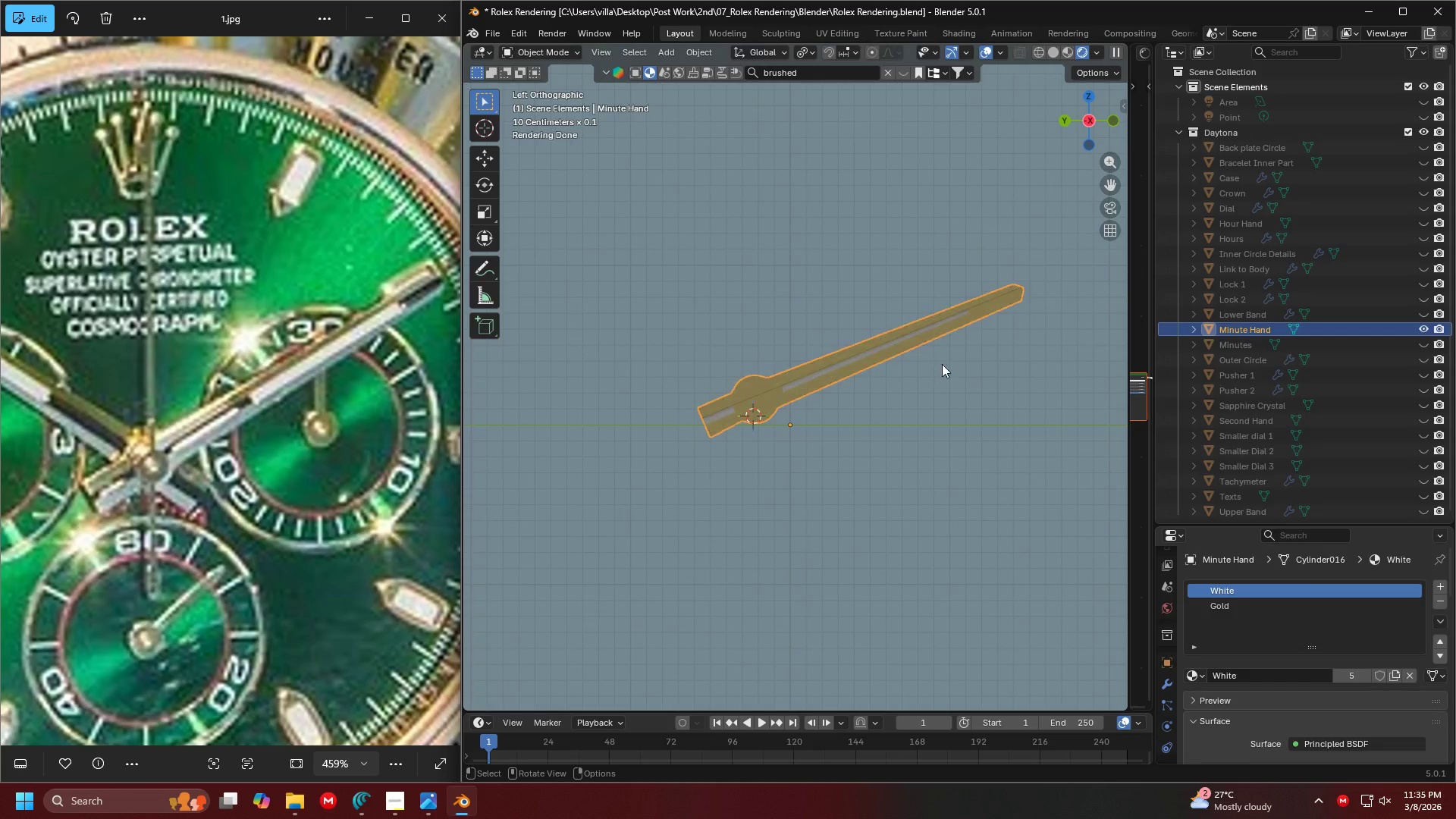 
key(Shift+ShiftLeft)
 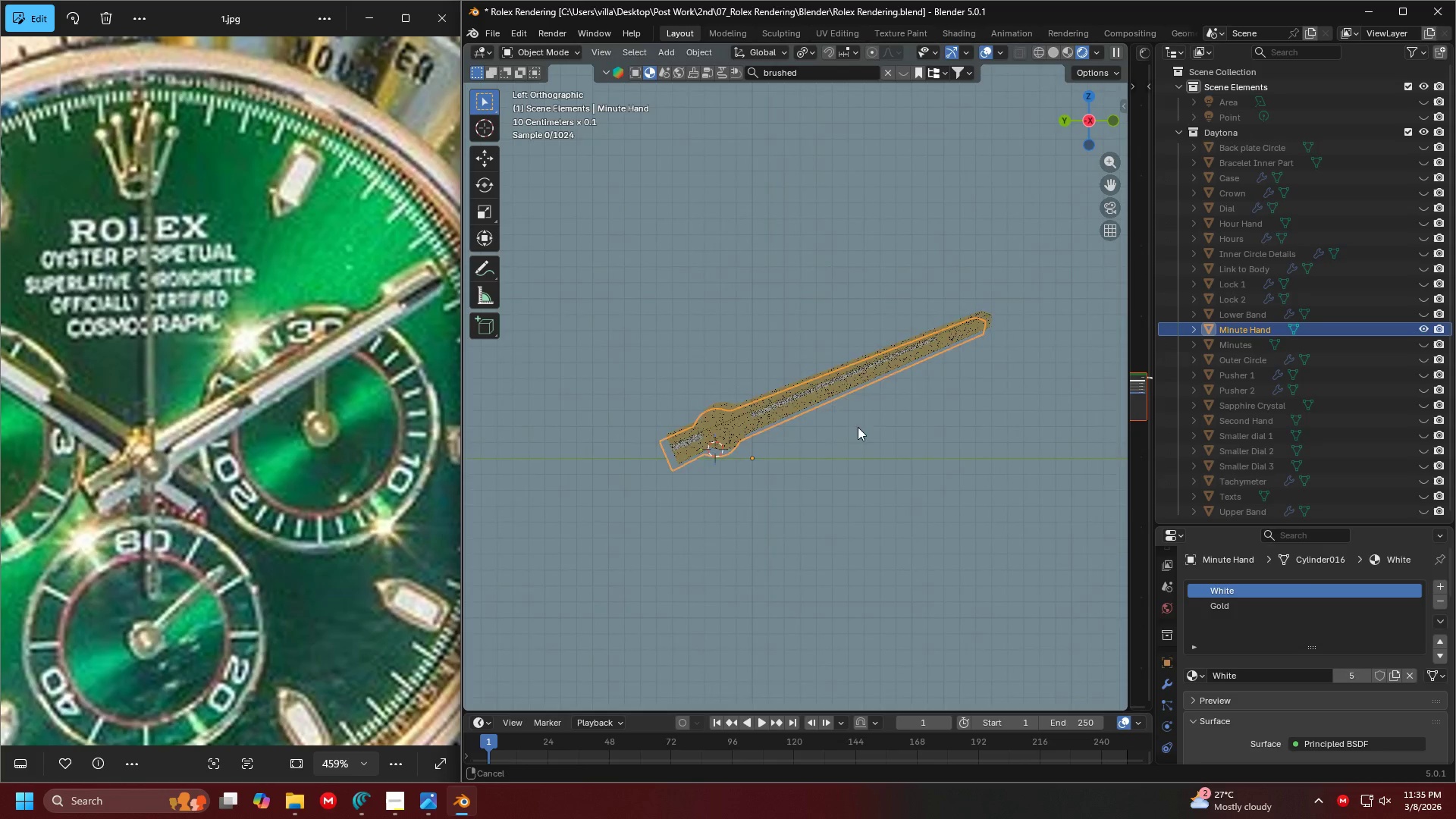 
scroll: coordinate [922, 351], scroll_direction: down, amount: 2.0
 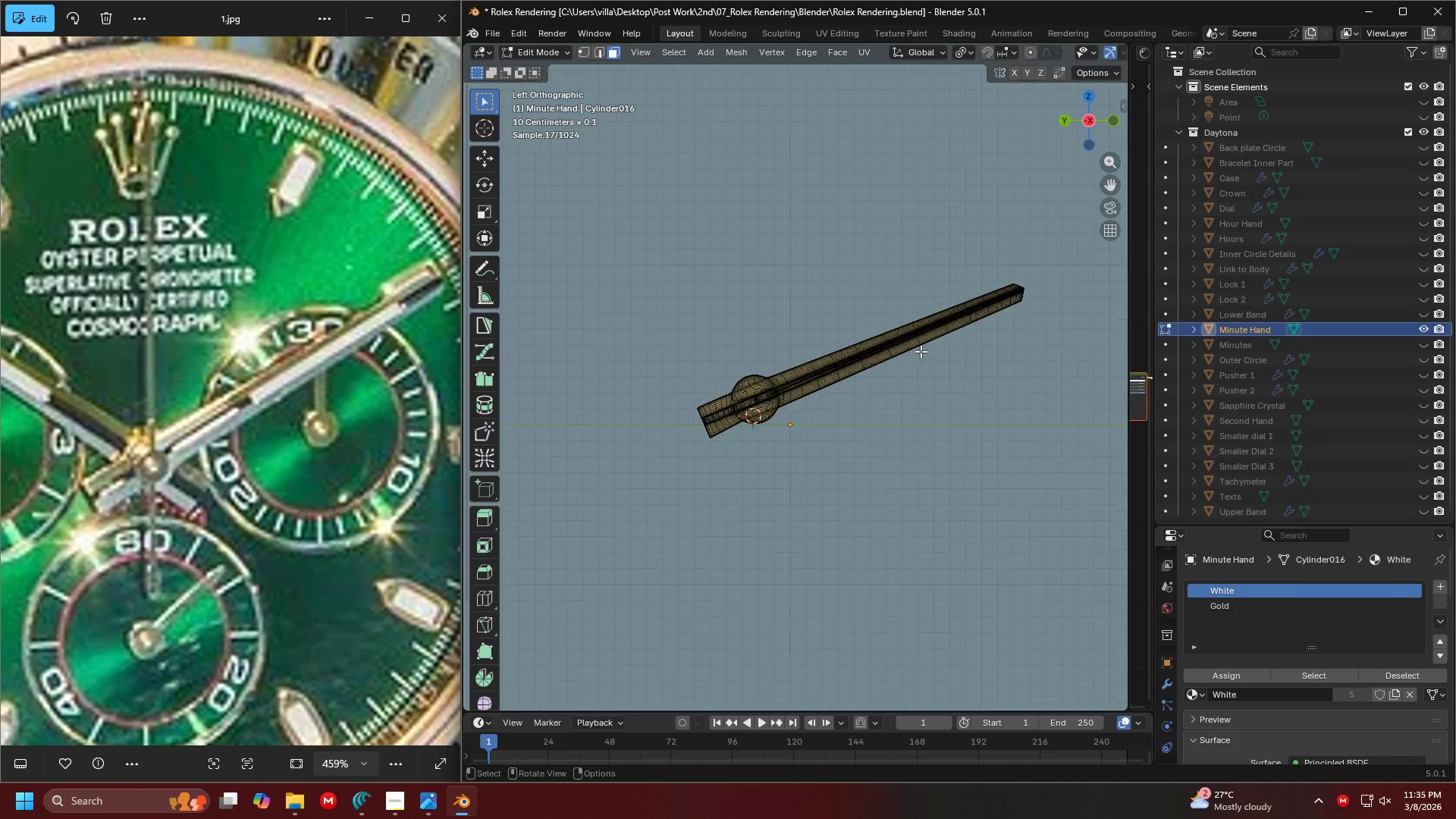 
scroll: coordinate [852, 432], scroll_direction: up, amount: 3.0
 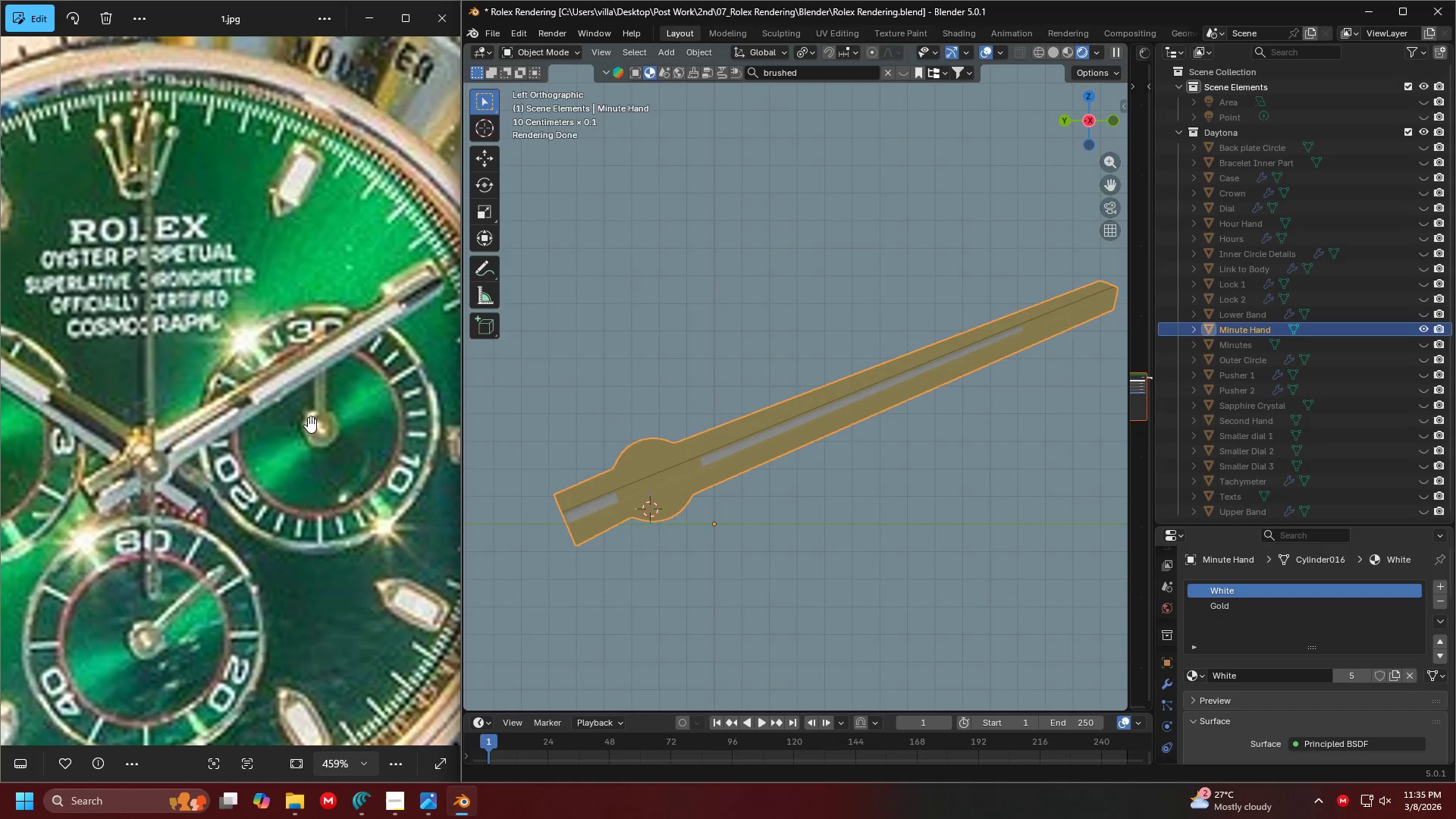 
scroll: coordinate [279, 406], scroll_direction: down, amount: 1.0
 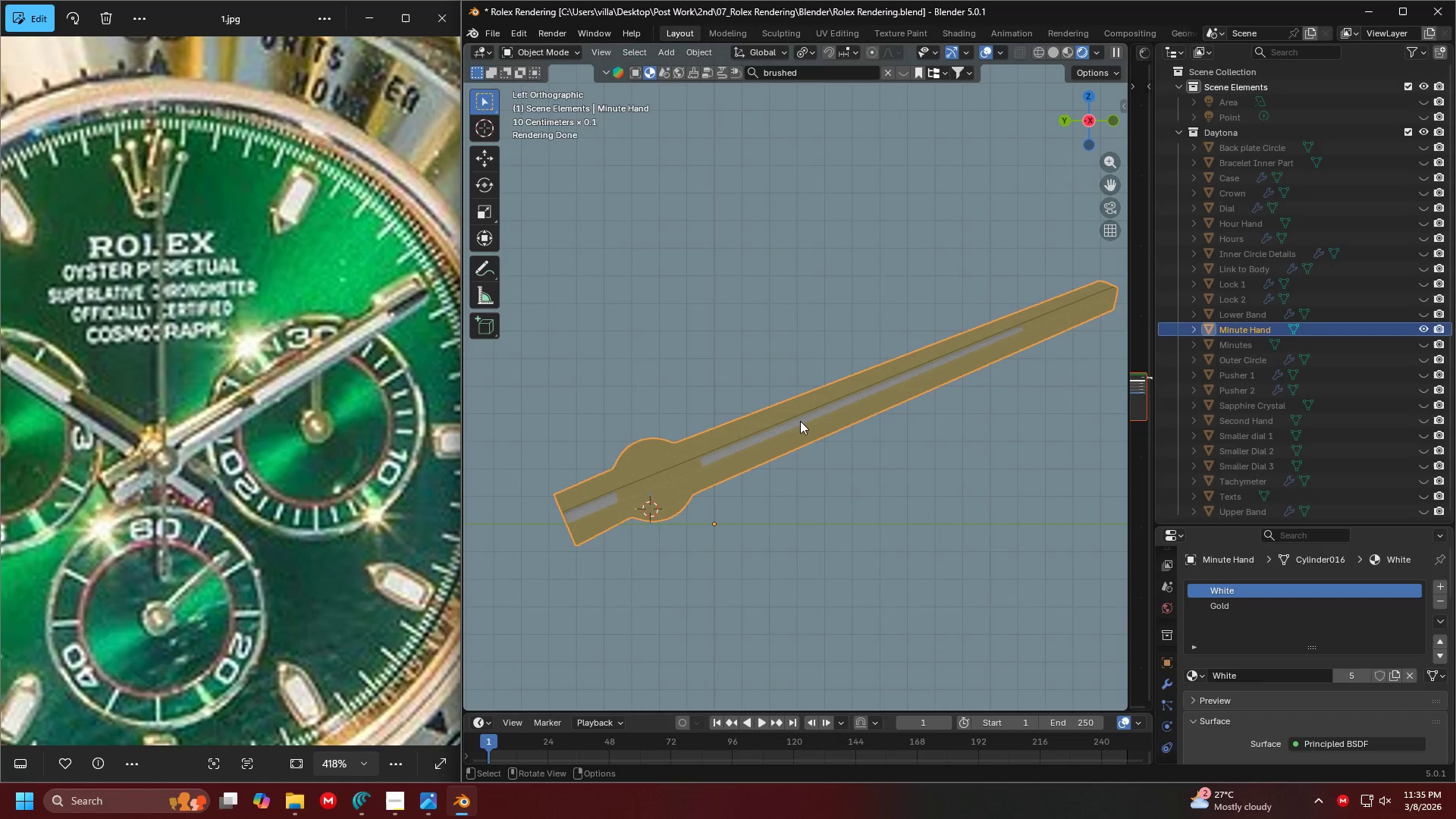 
key(Tab)
 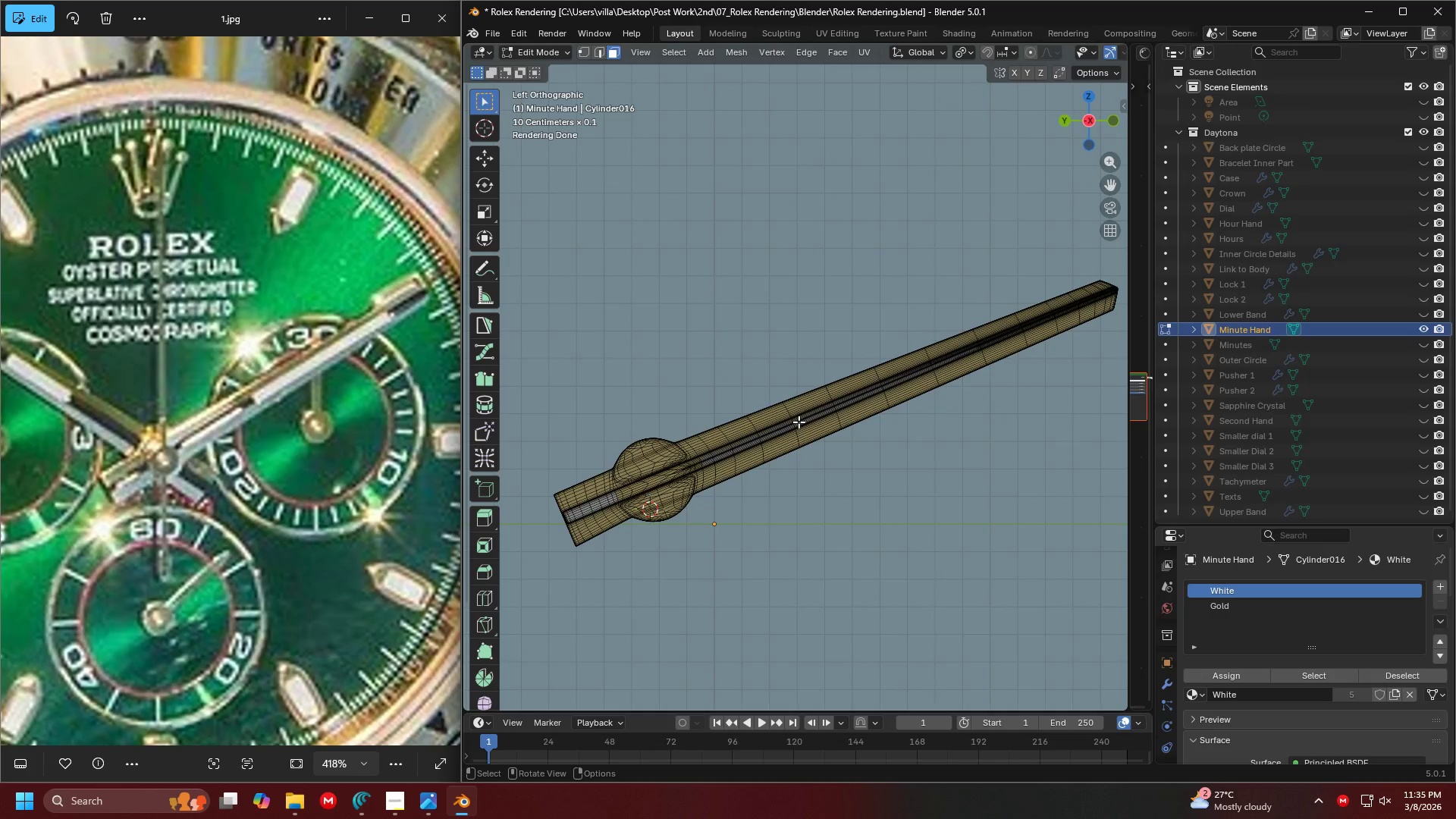 
key(Shift+ShiftLeft)
 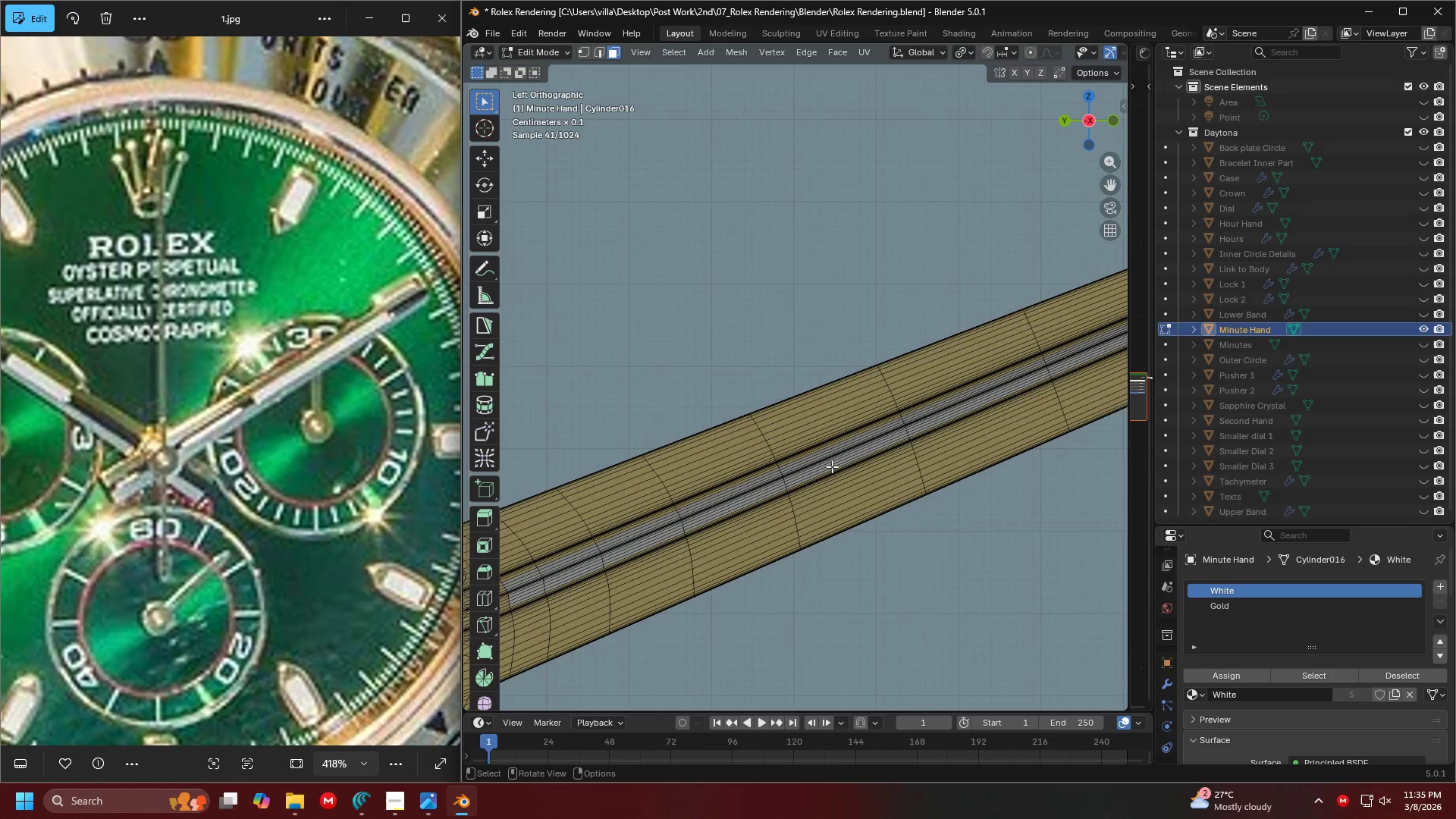 
scroll: coordinate [832, 466], scroll_direction: up, amount: 6.0
 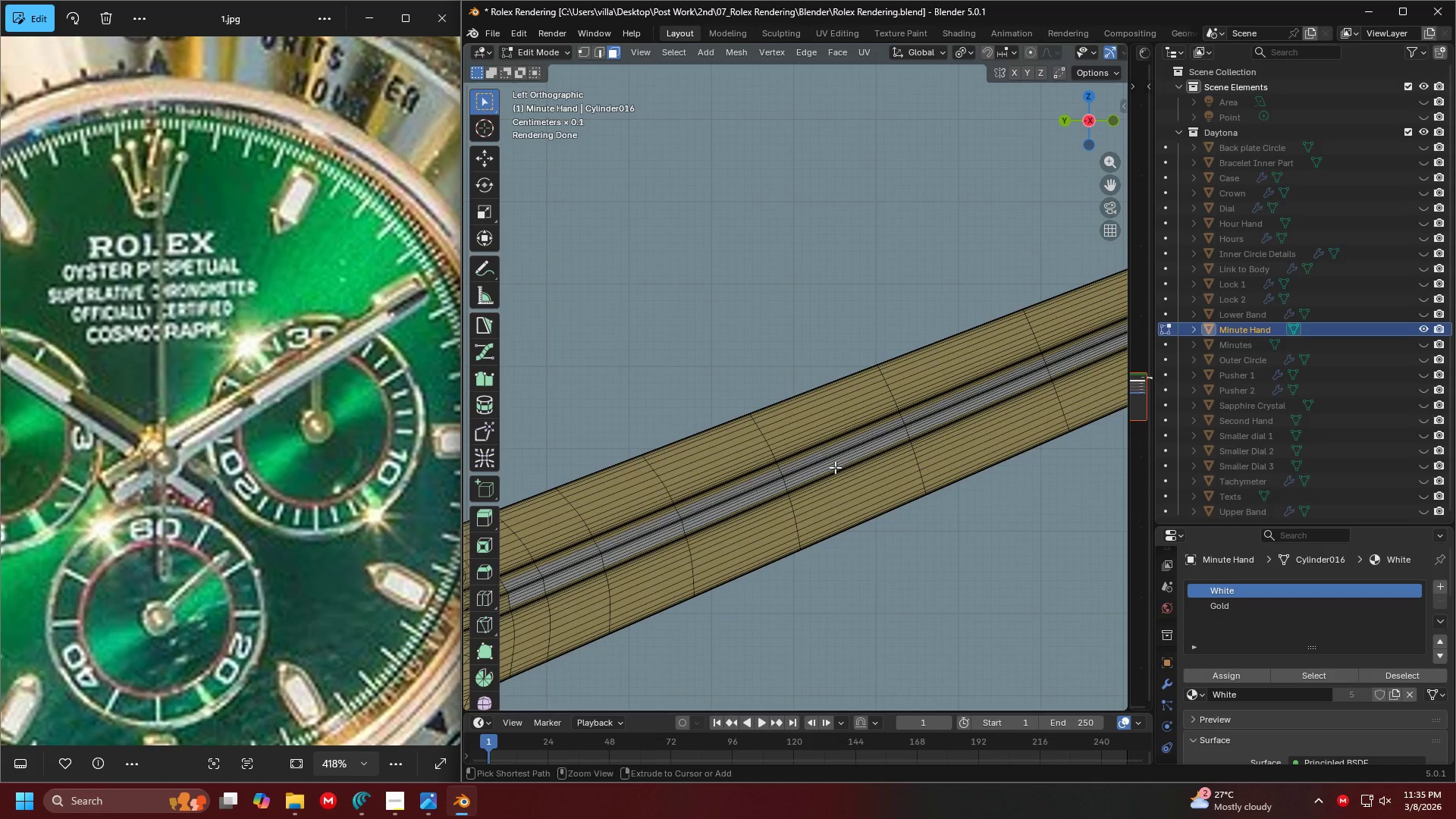 
key(Control+R)
 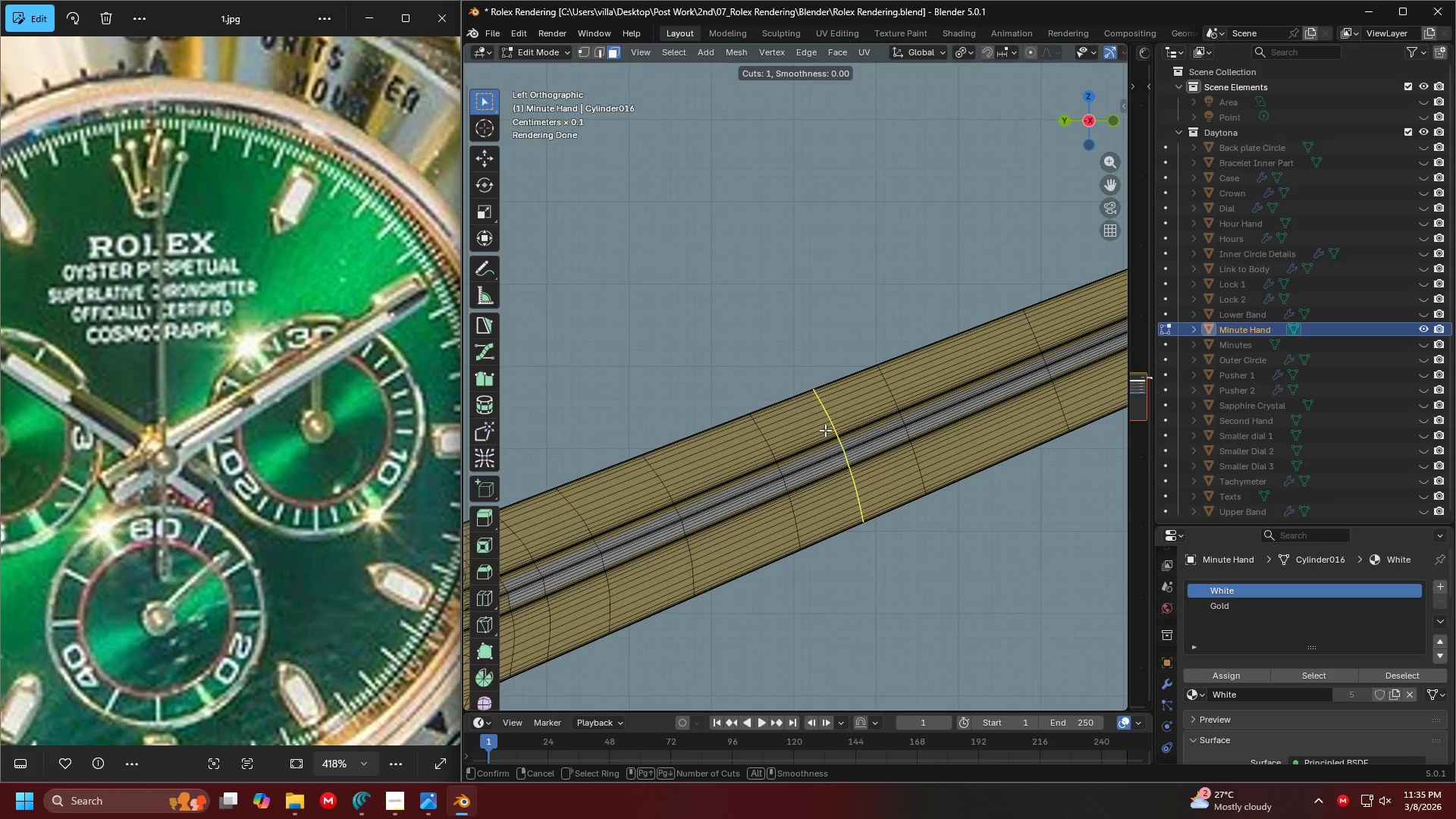 
left_click([825, 430])
 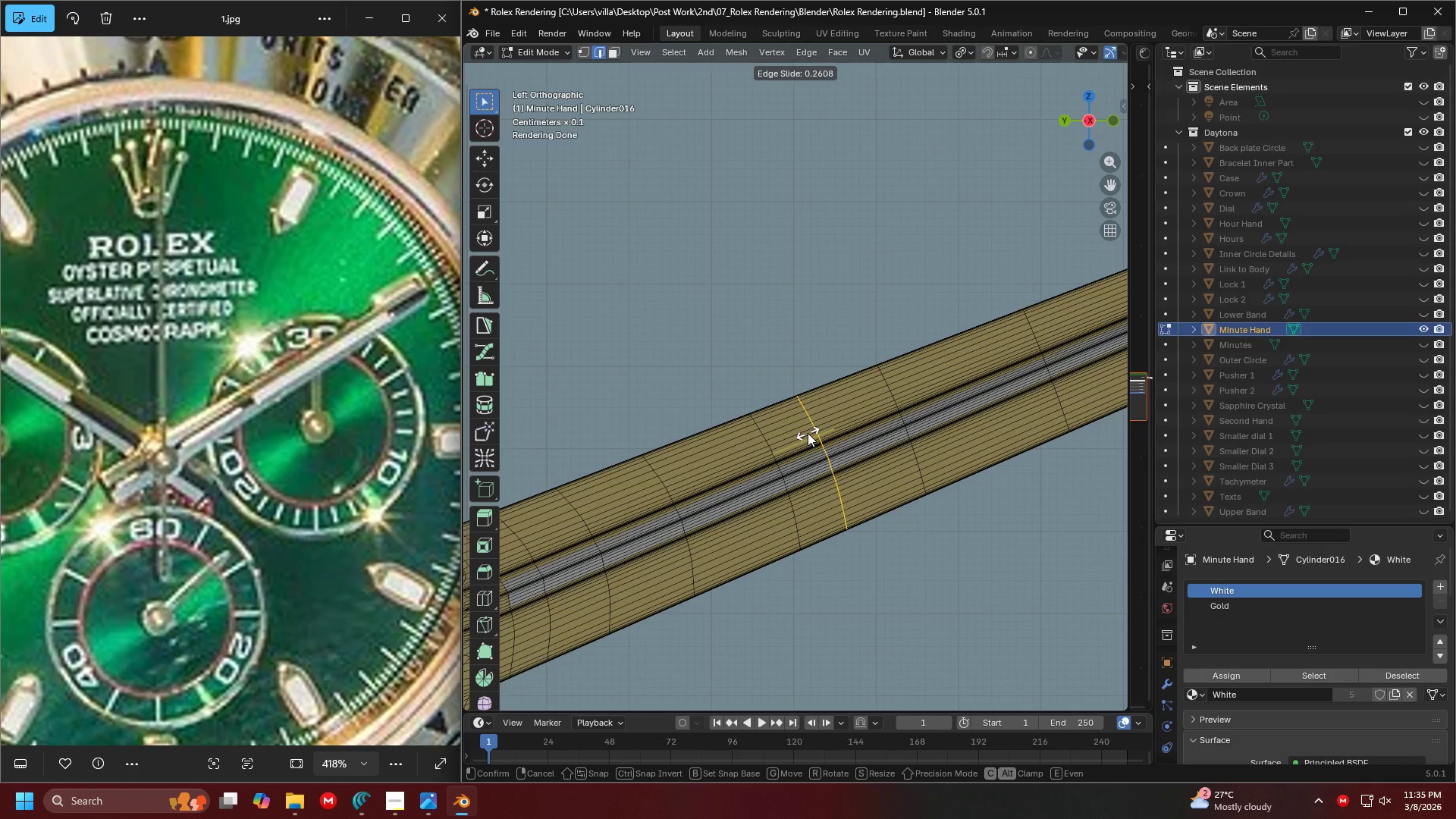 
left_click([803, 433])
 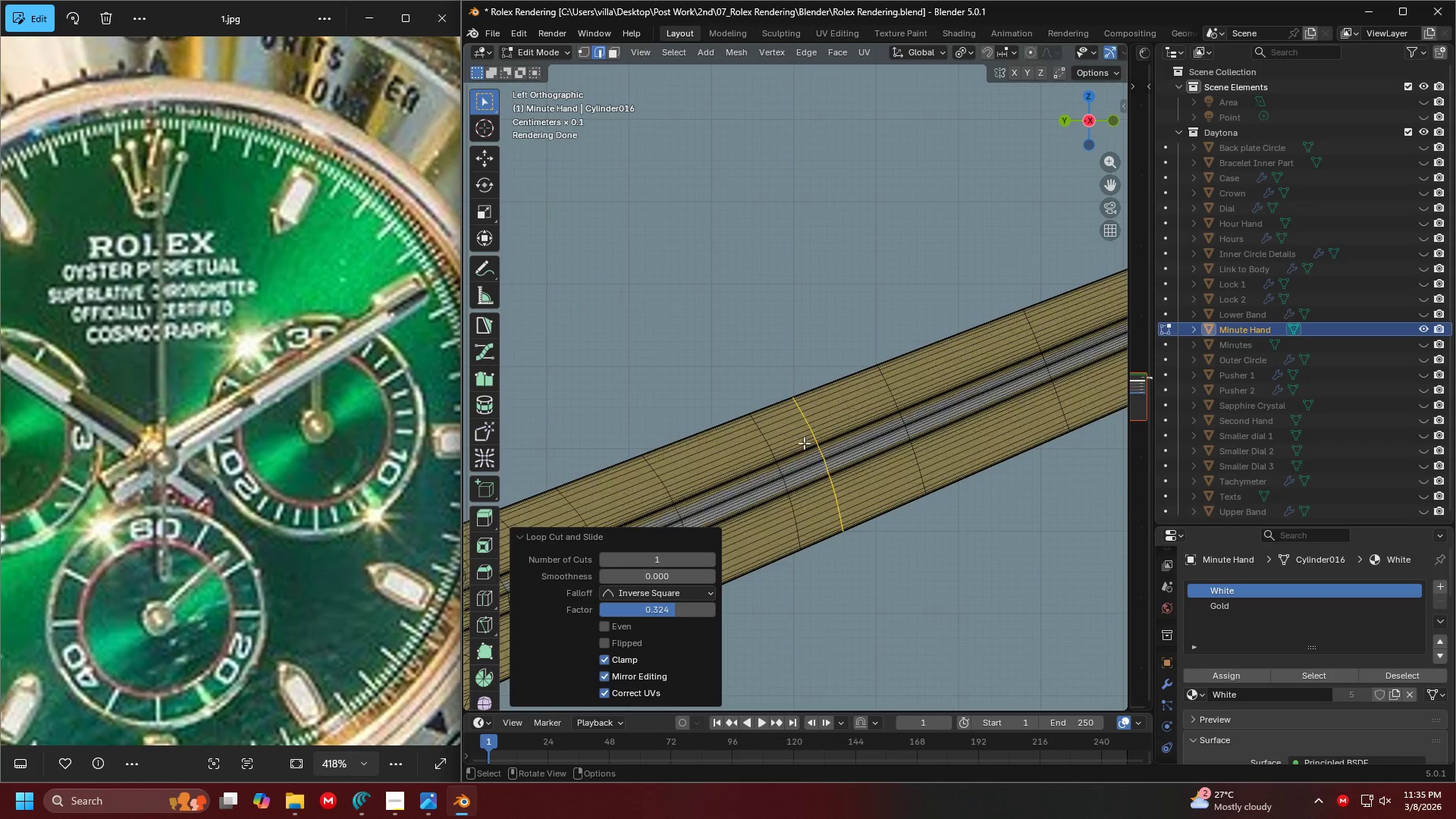 
key(Shift+ShiftLeft)
 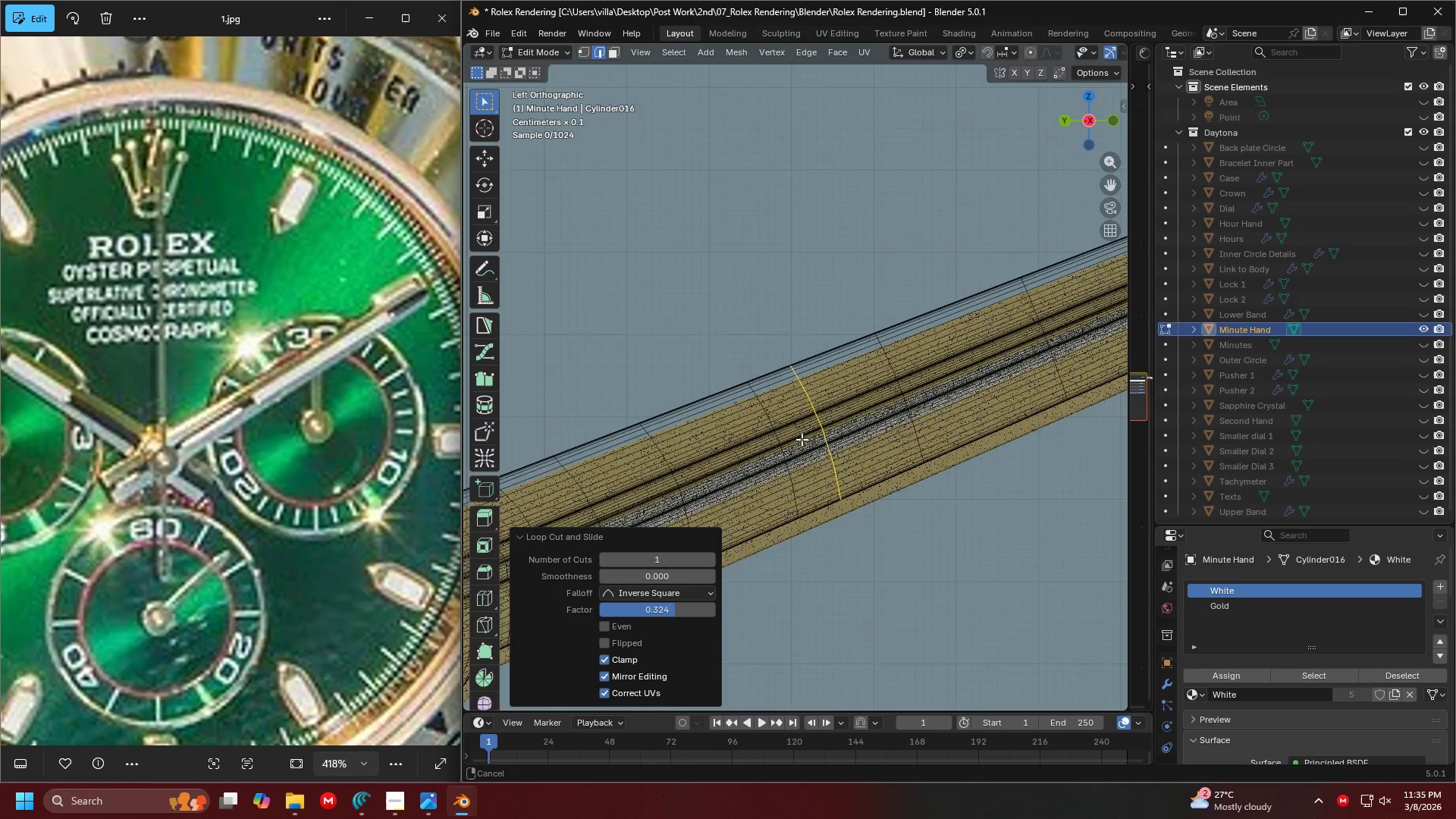 
key(Shift+ShiftLeft)
 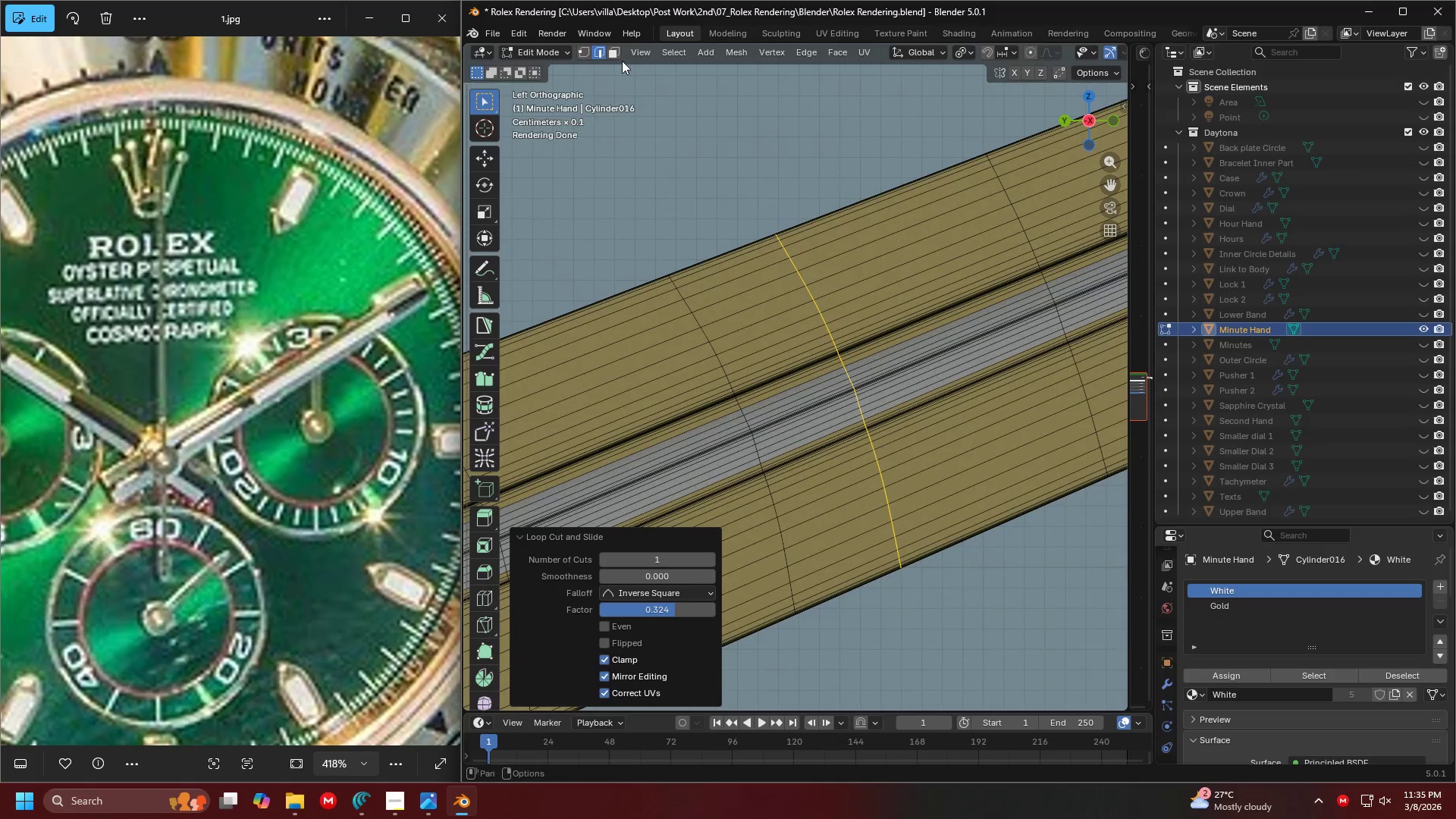 
scroll: coordinate [799, 435], scroll_direction: up, amount: 5.0
 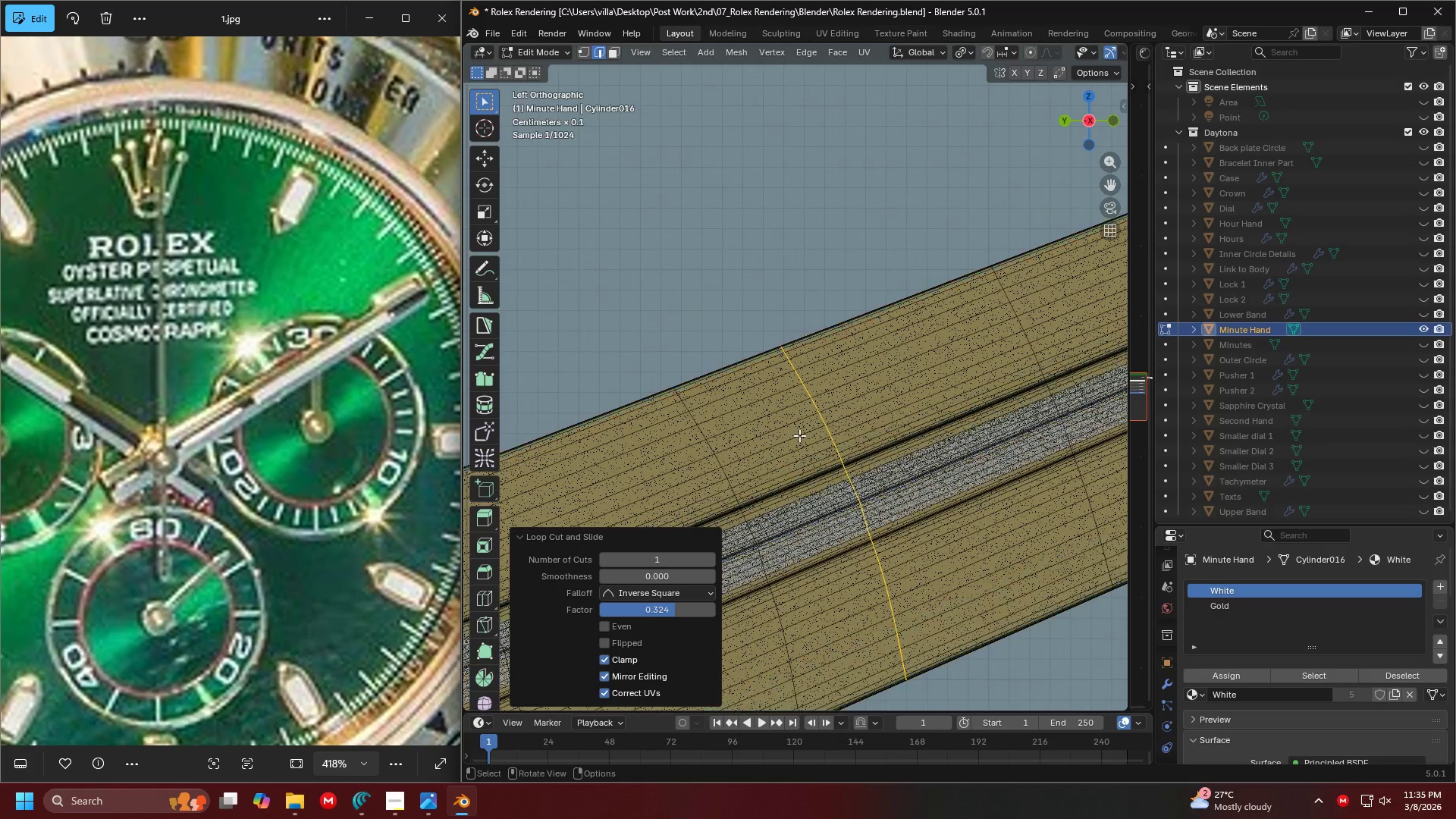 
left_click([618, 55])
 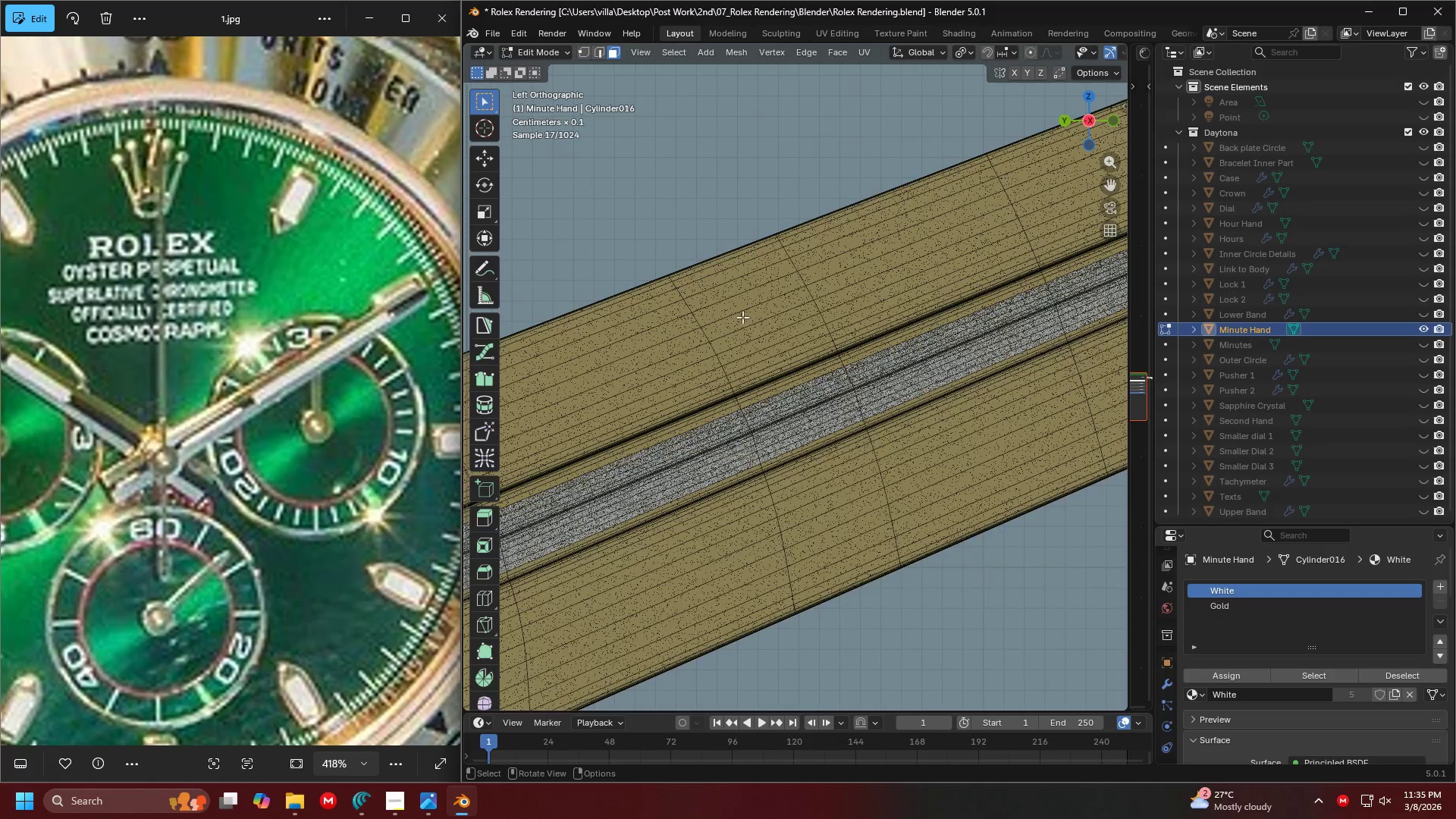 
hold_key(key=ShiftLeft, duration=0.31)
scroll: coordinate [786, 413], scroll_direction: up, amount: 6.0
 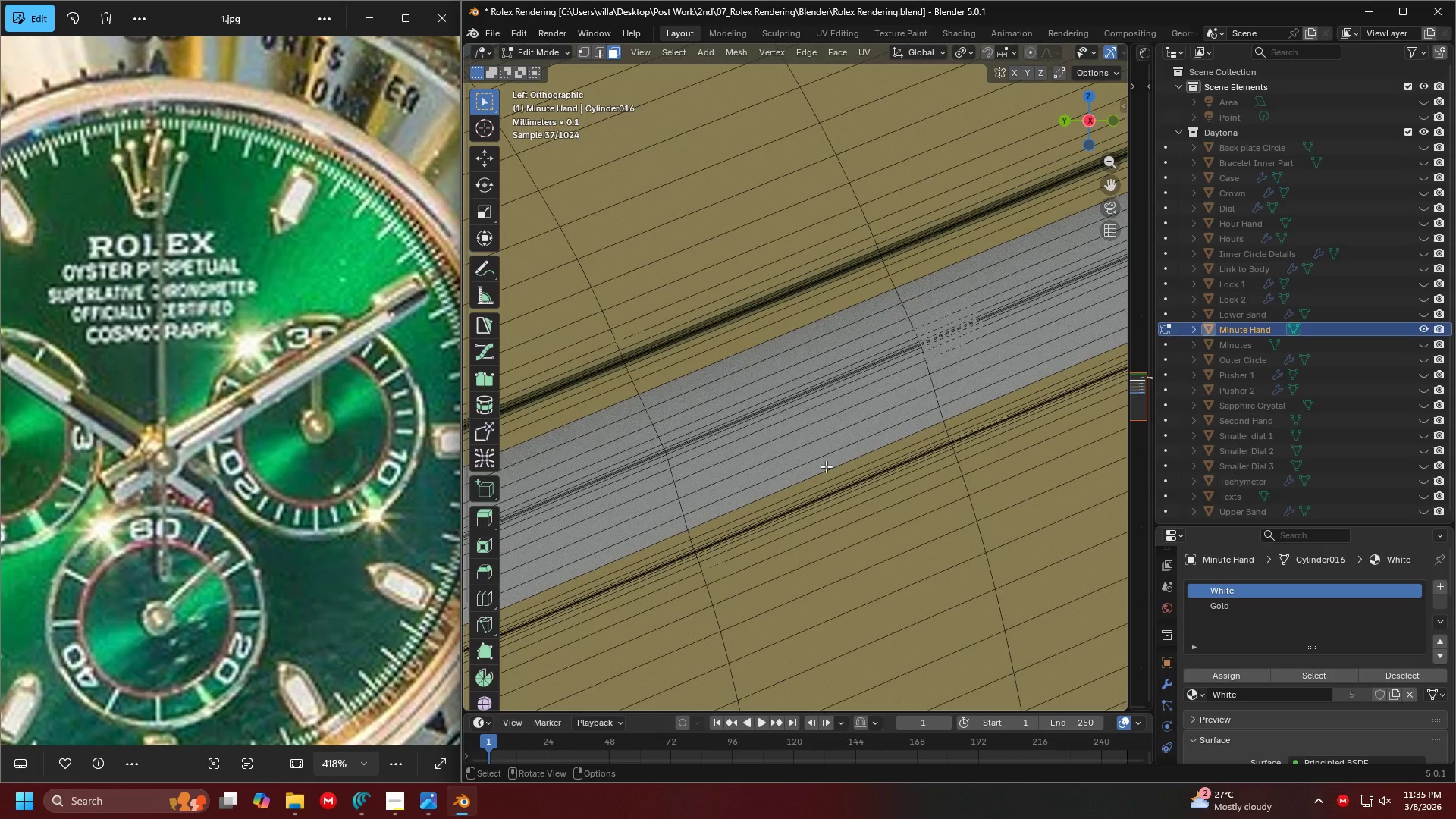 
left_click_drag(start_coordinate=[827, 464], to_coordinate=[775, 343])
 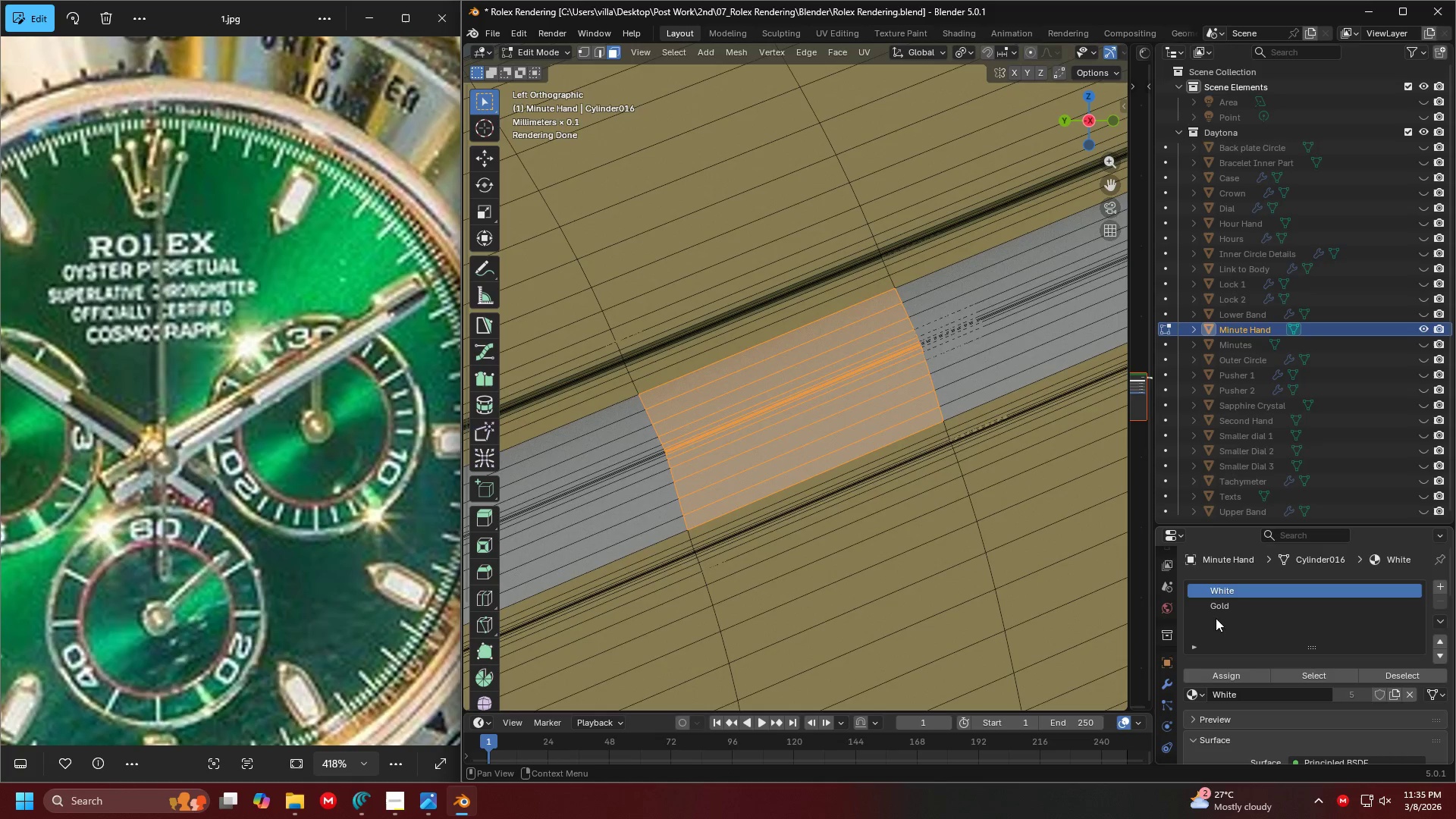 
left_click([1230, 606])
 